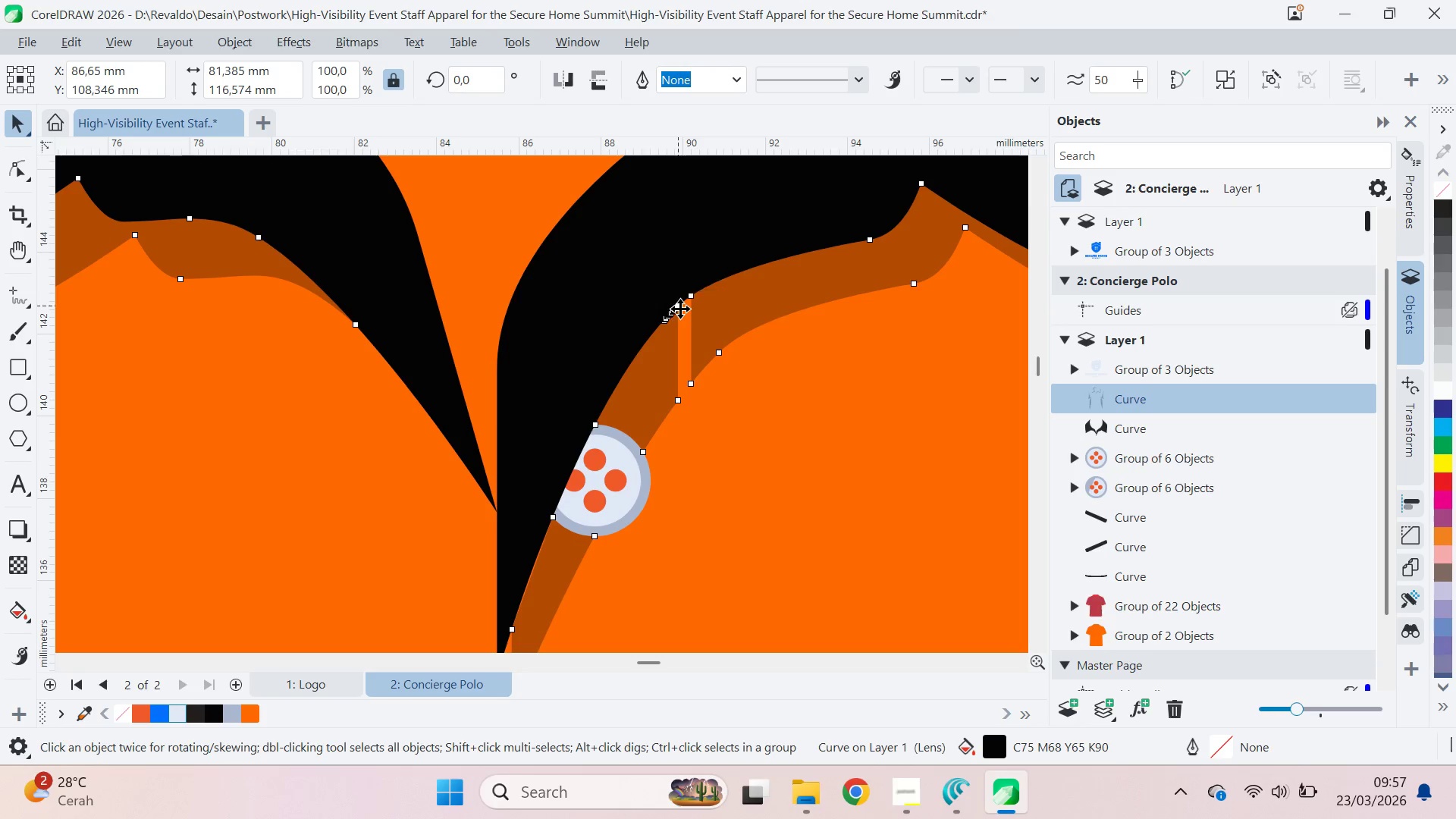 
key(Control+Z)
 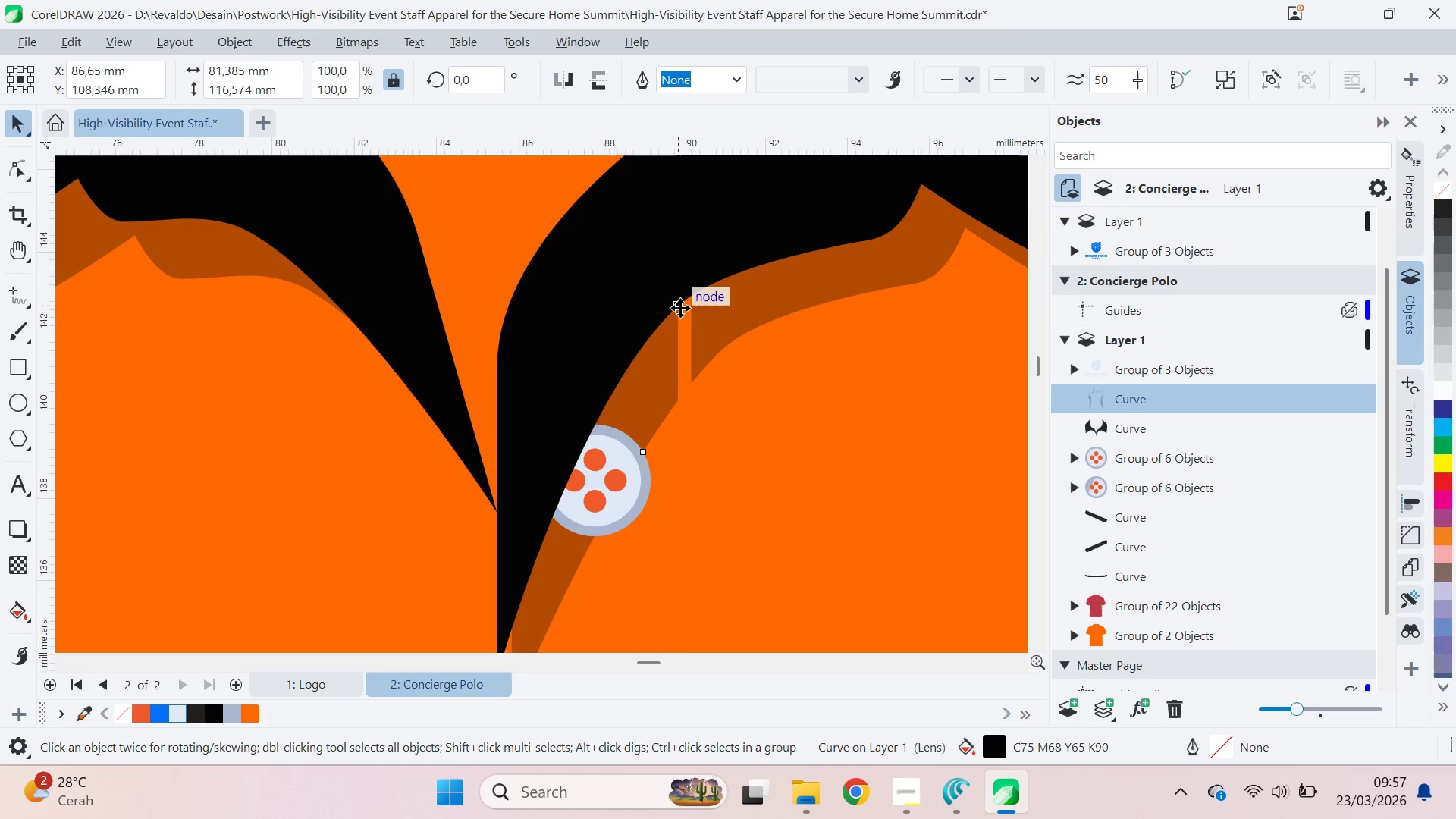 
key(Control+Z)
 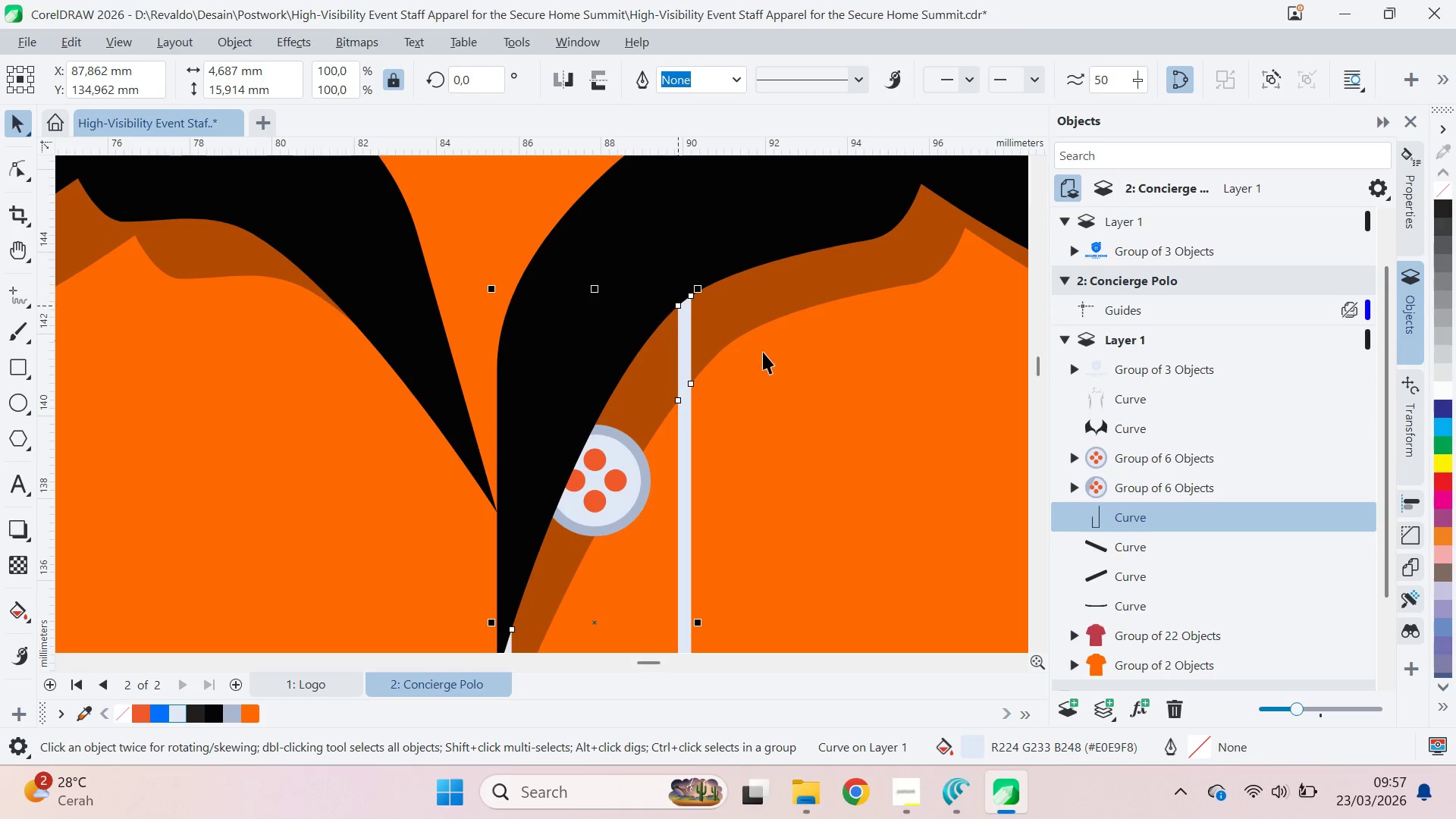 
type(qv)
 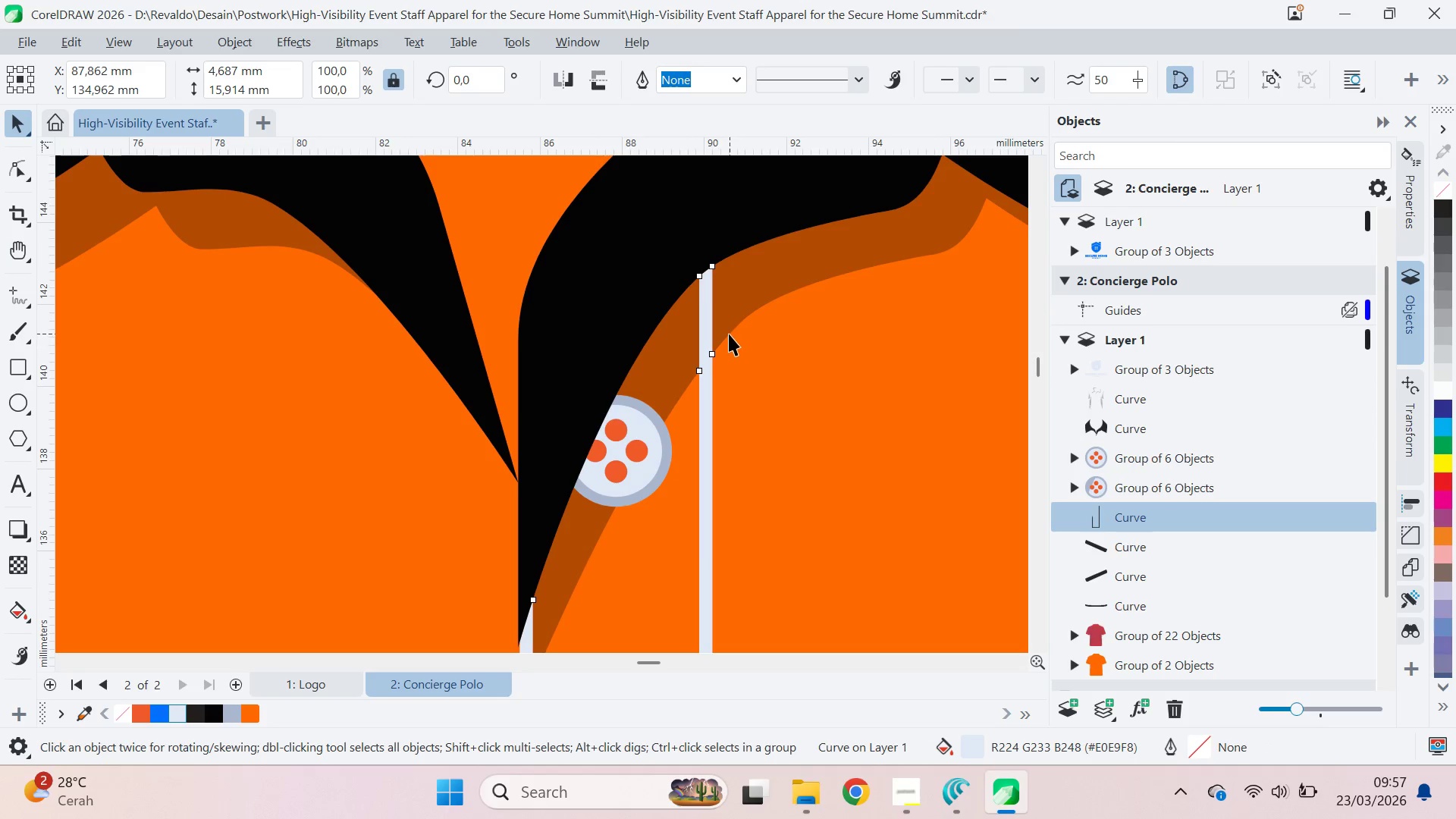 
left_click_drag(start_coordinate=[752, 375], to_coordinate=[774, 345])
 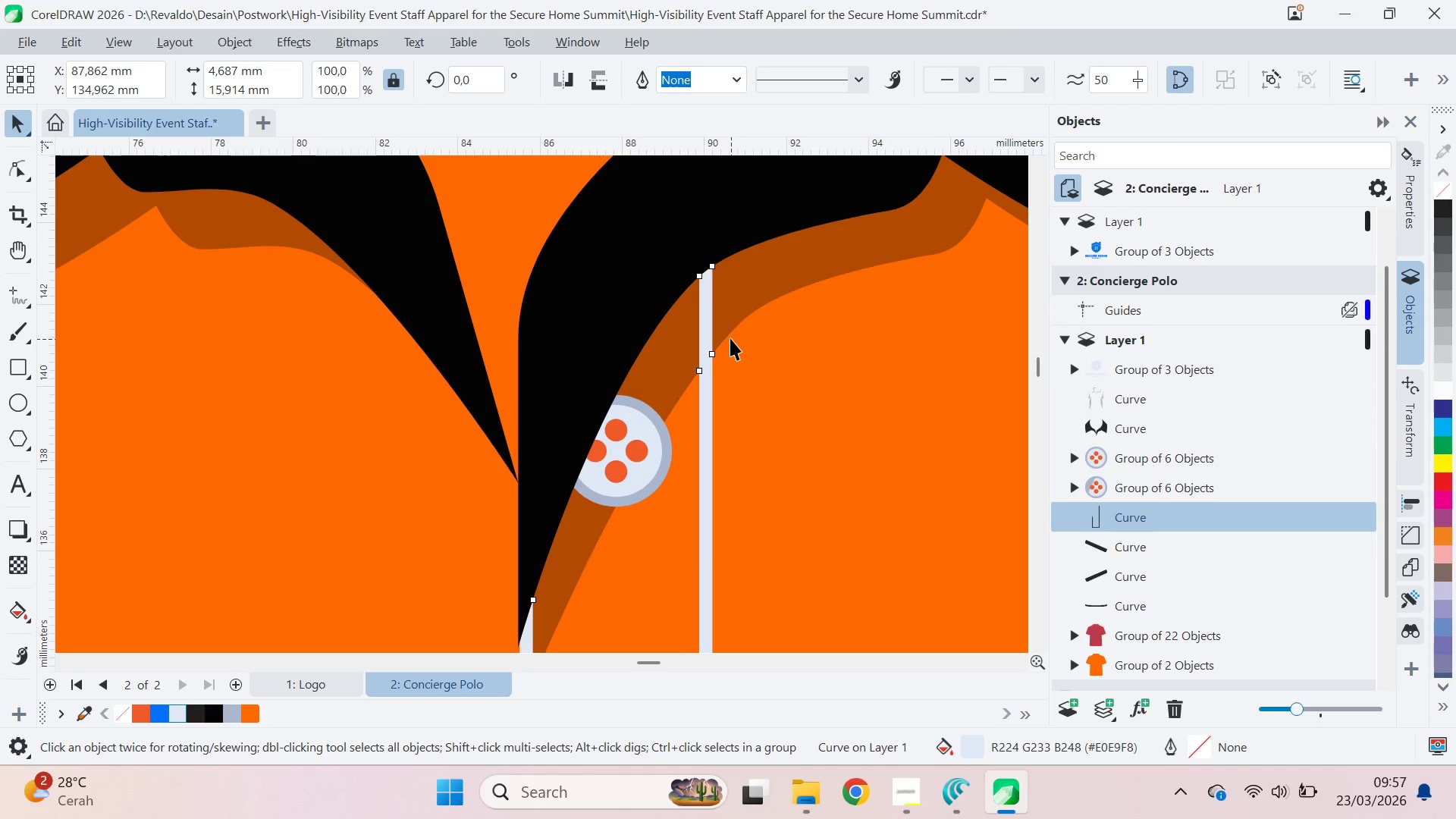 
hold_key(key=ShiftLeft, duration=0.34)
 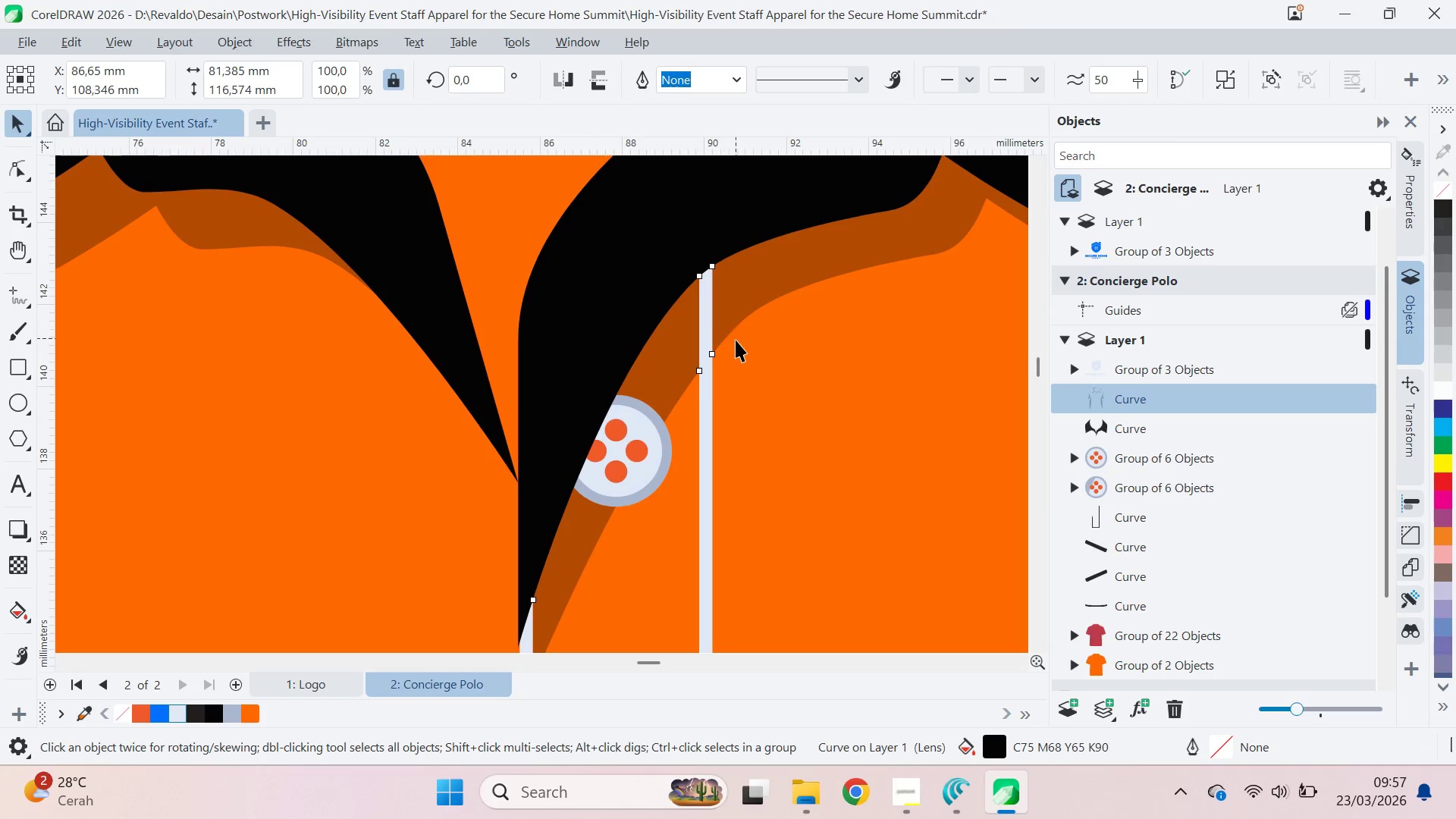 
double_click([746, 356])
 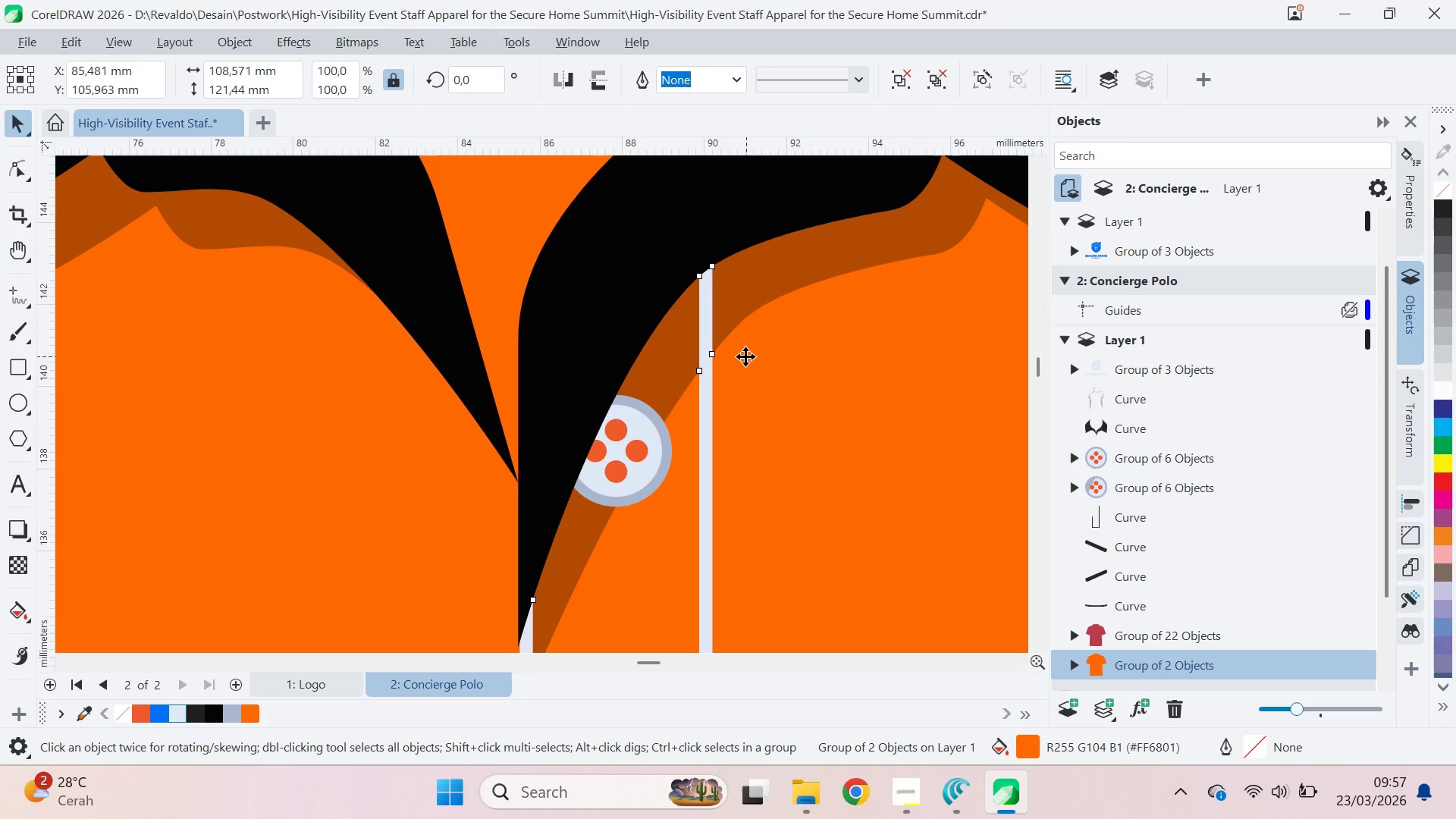 
key(Q)
 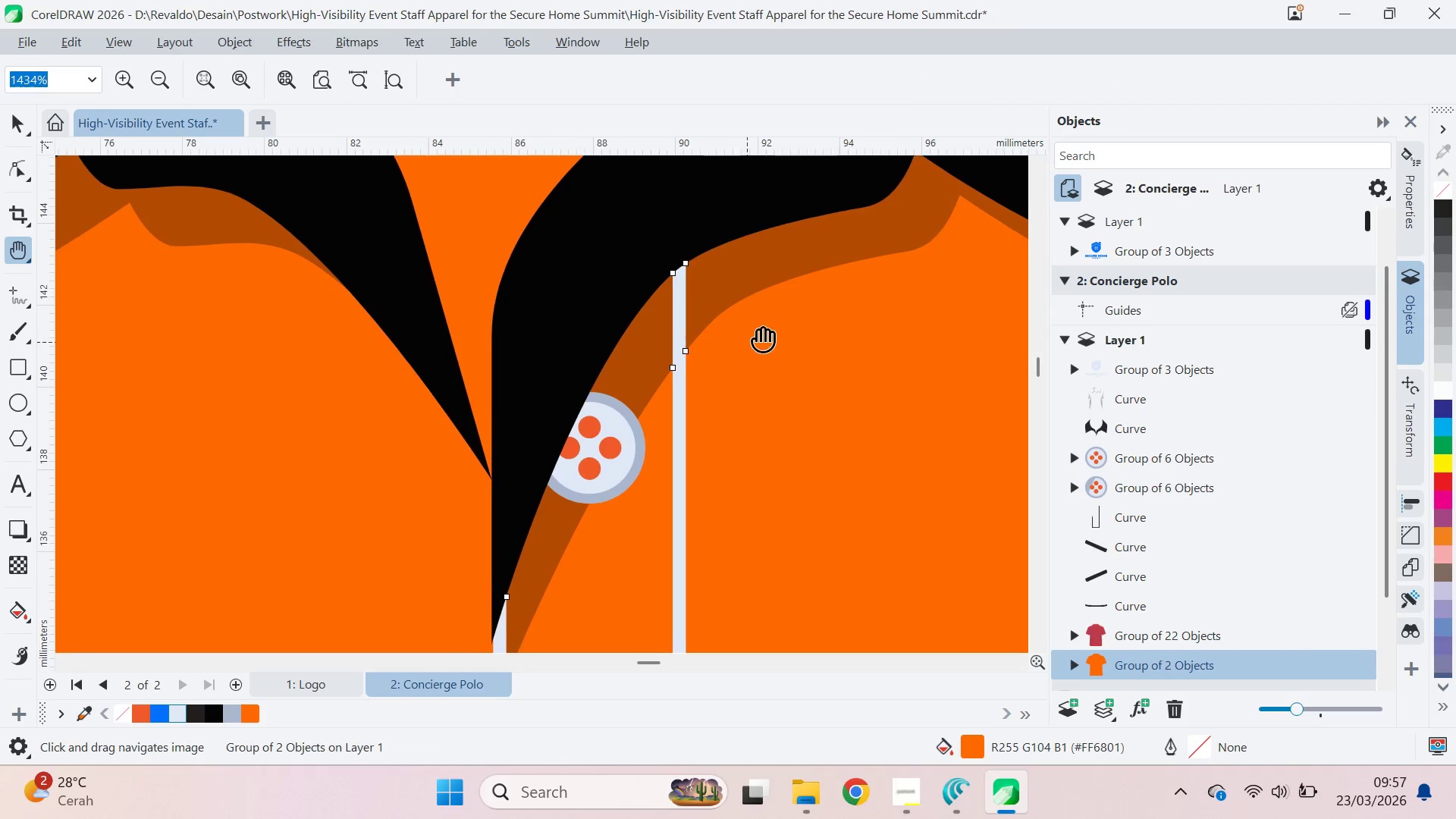 
scroll: coordinate [744, 356], scroll_direction: none, amount: 0.0
 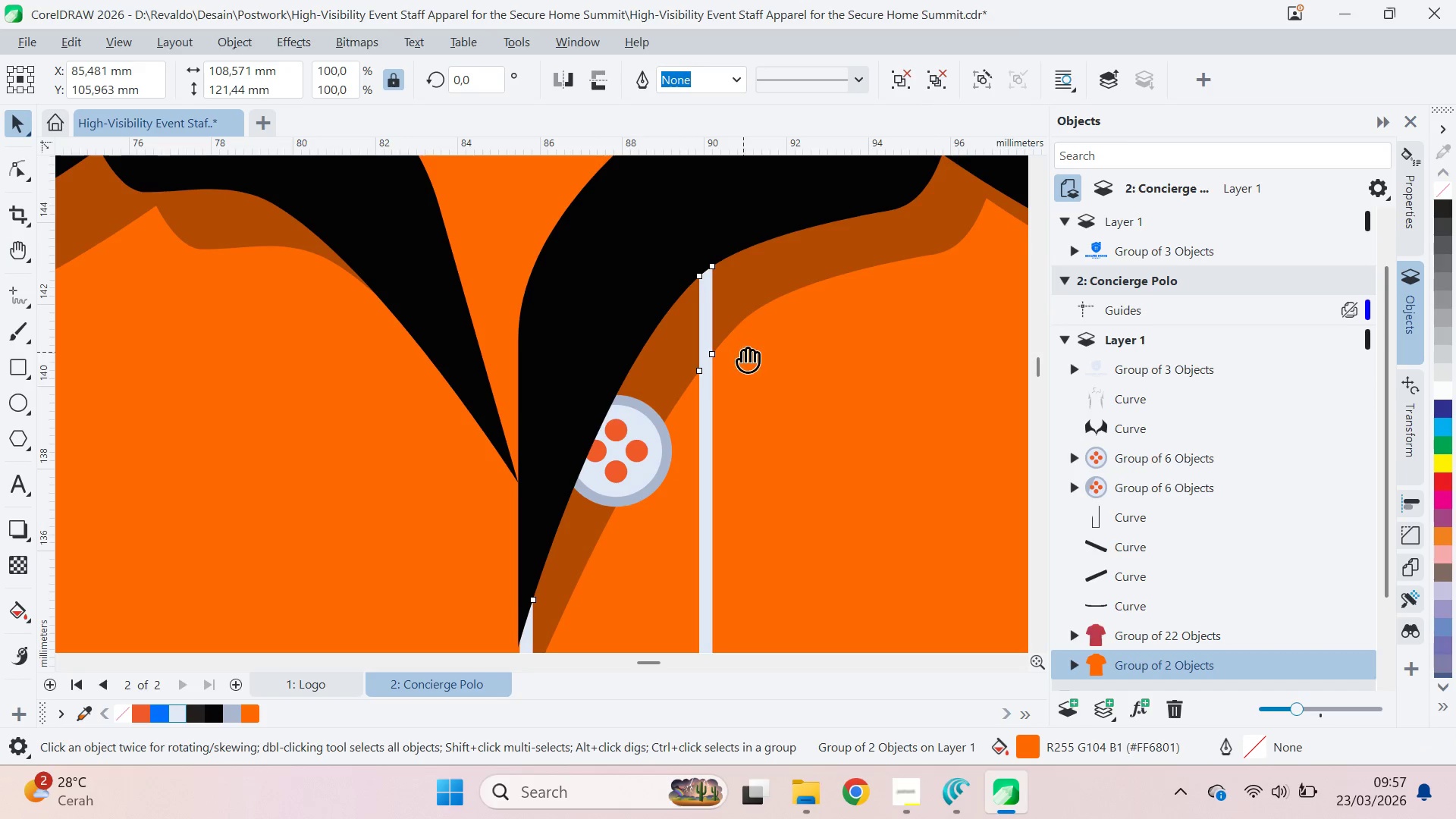 
left_click_drag(start_coordinate=[758, 330], to_coordinate=[601, 256])
 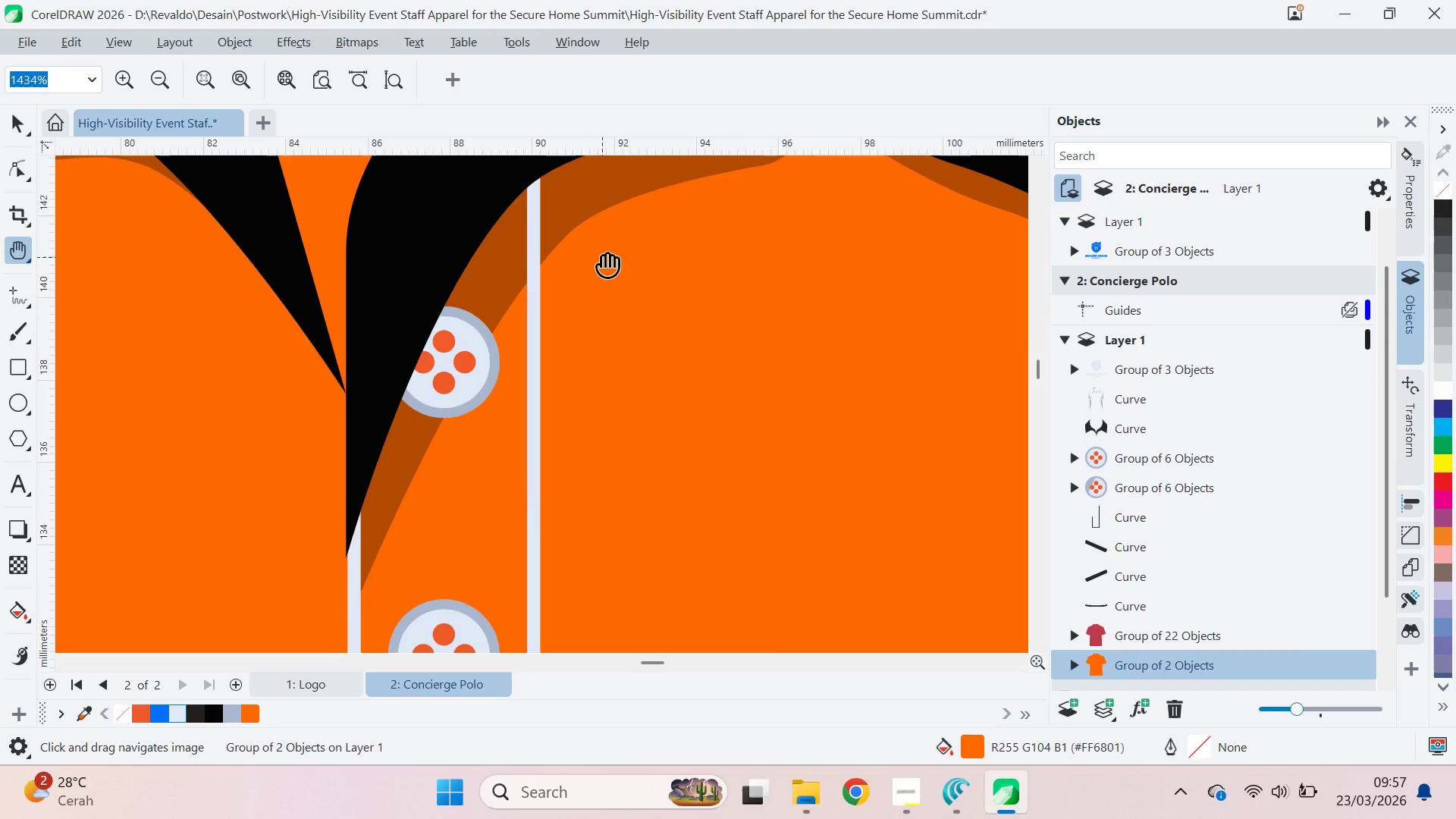 
key(Q)
 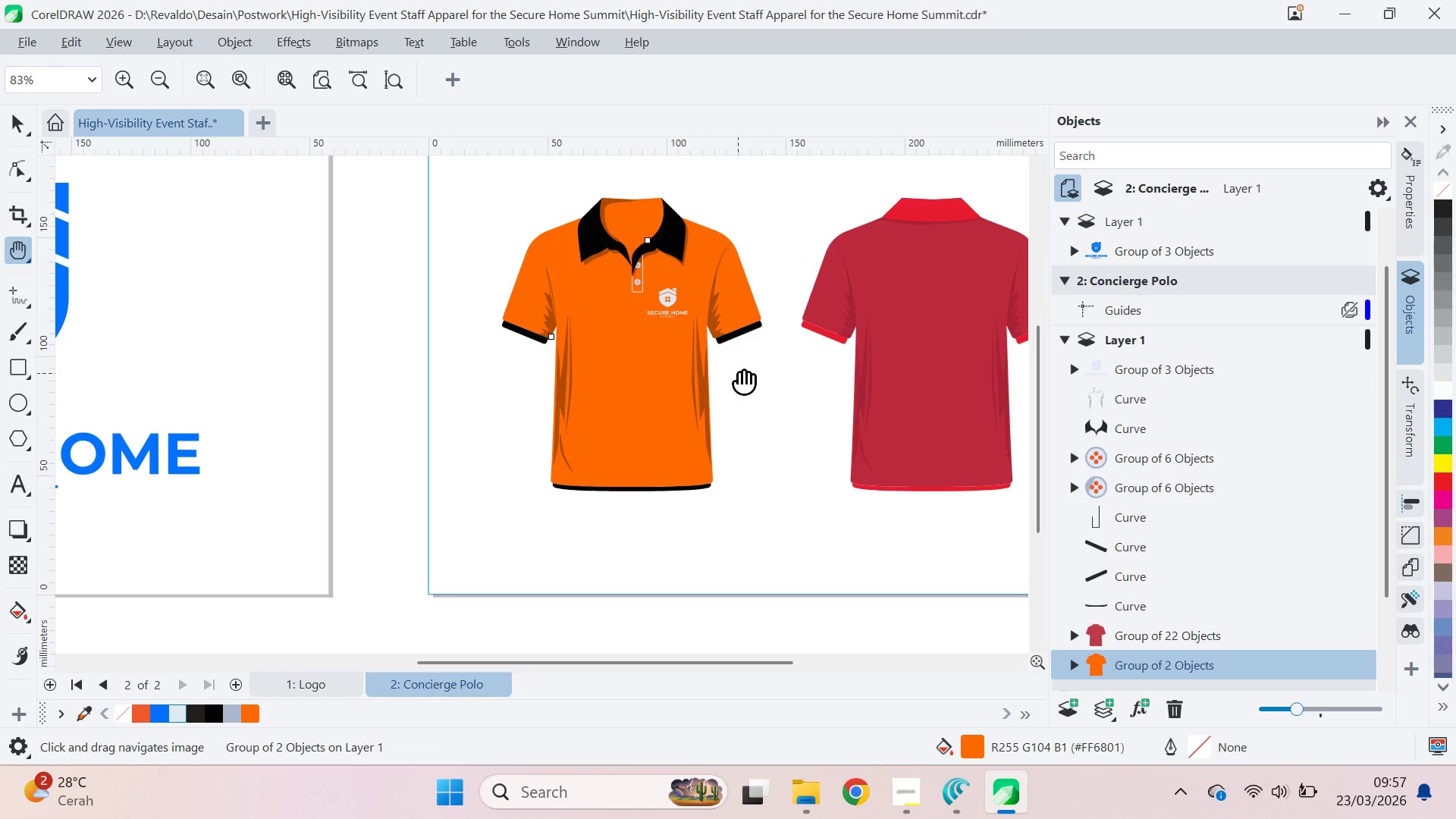 
left_click_drag(start_coordinate=[746, 378], to_coordinate=[673, 401])
 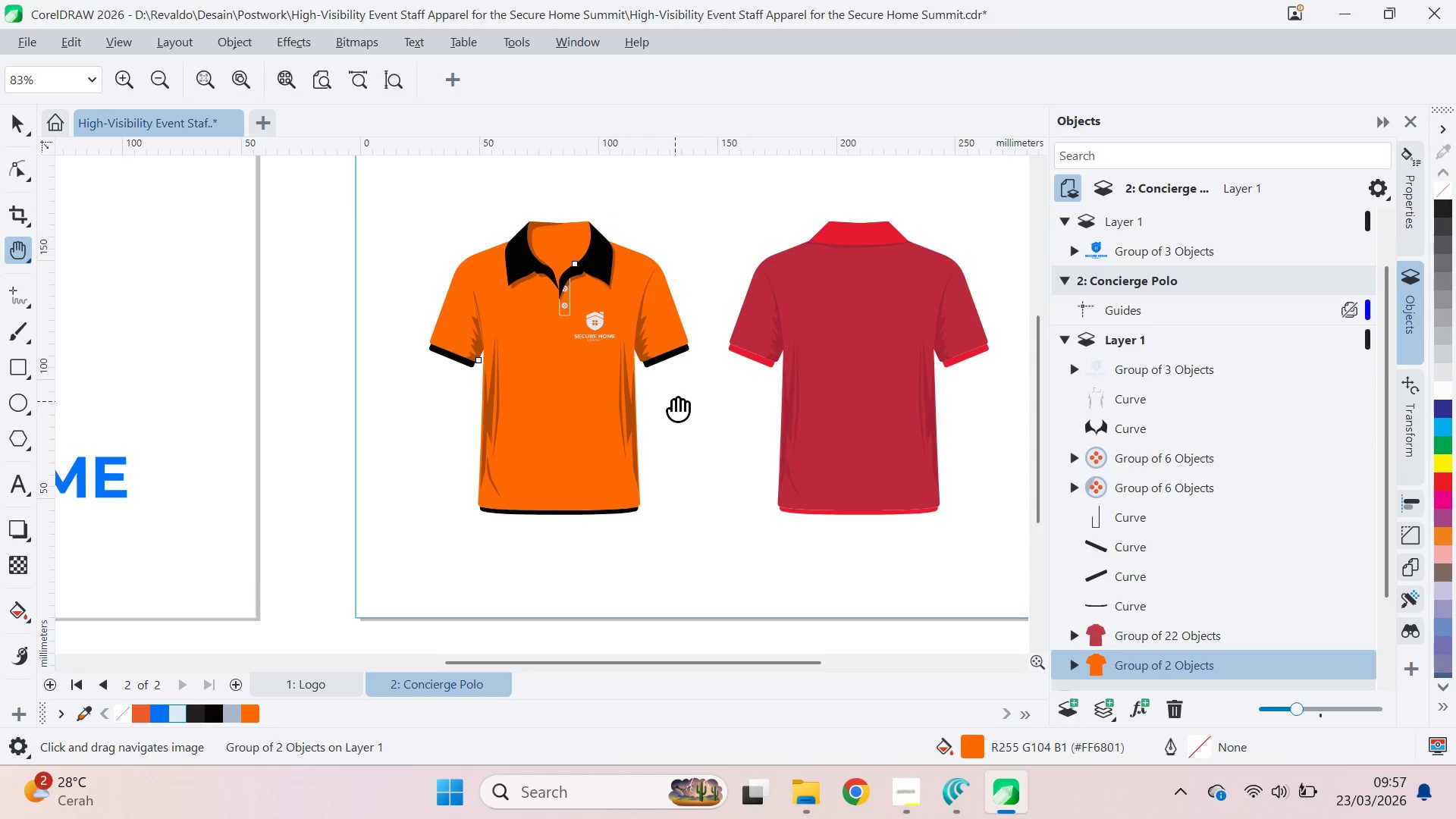 
scroll: coordinate [654, 257], scroll_direction: down, amount: 21.0
 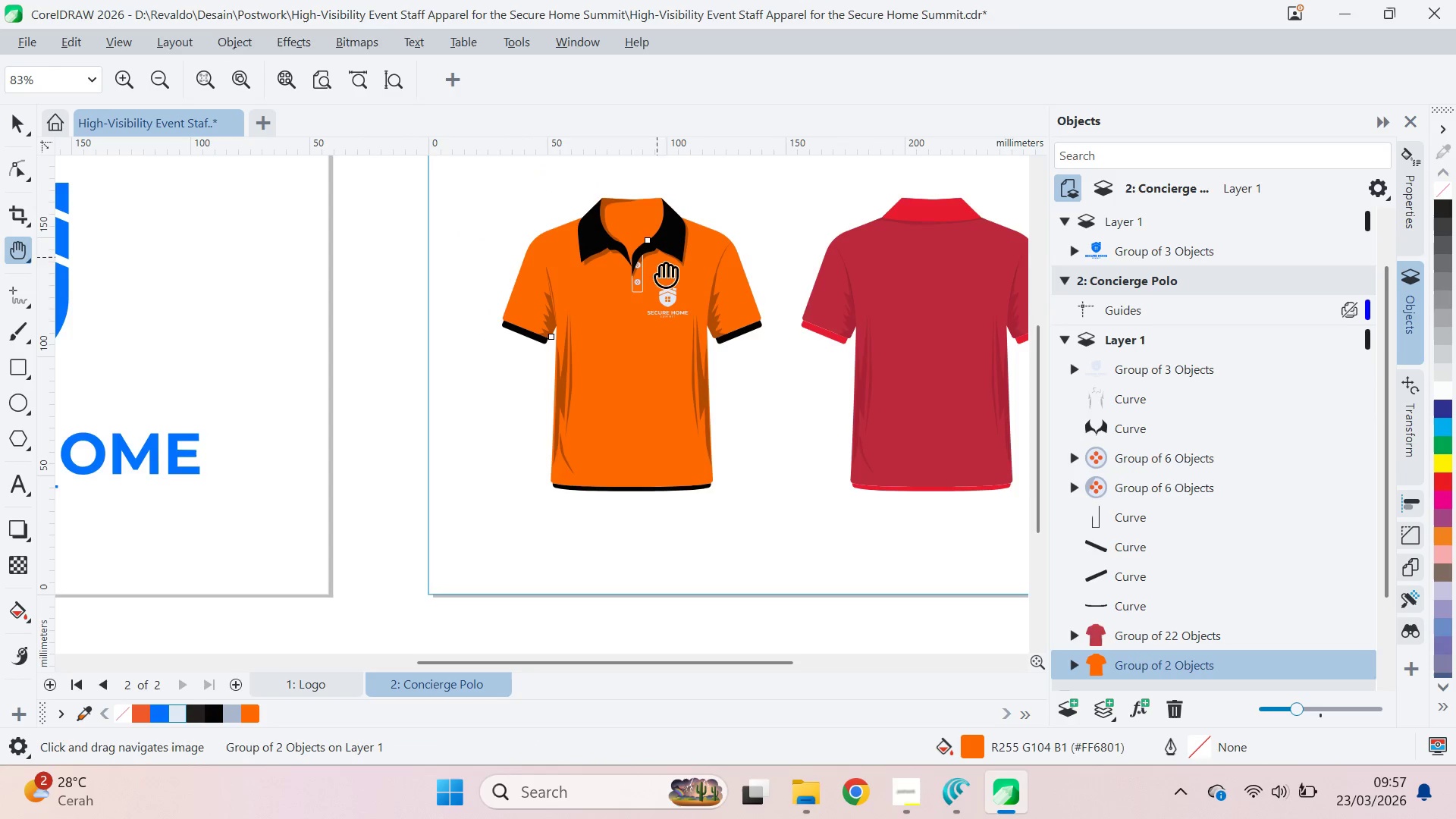 
key(V)
 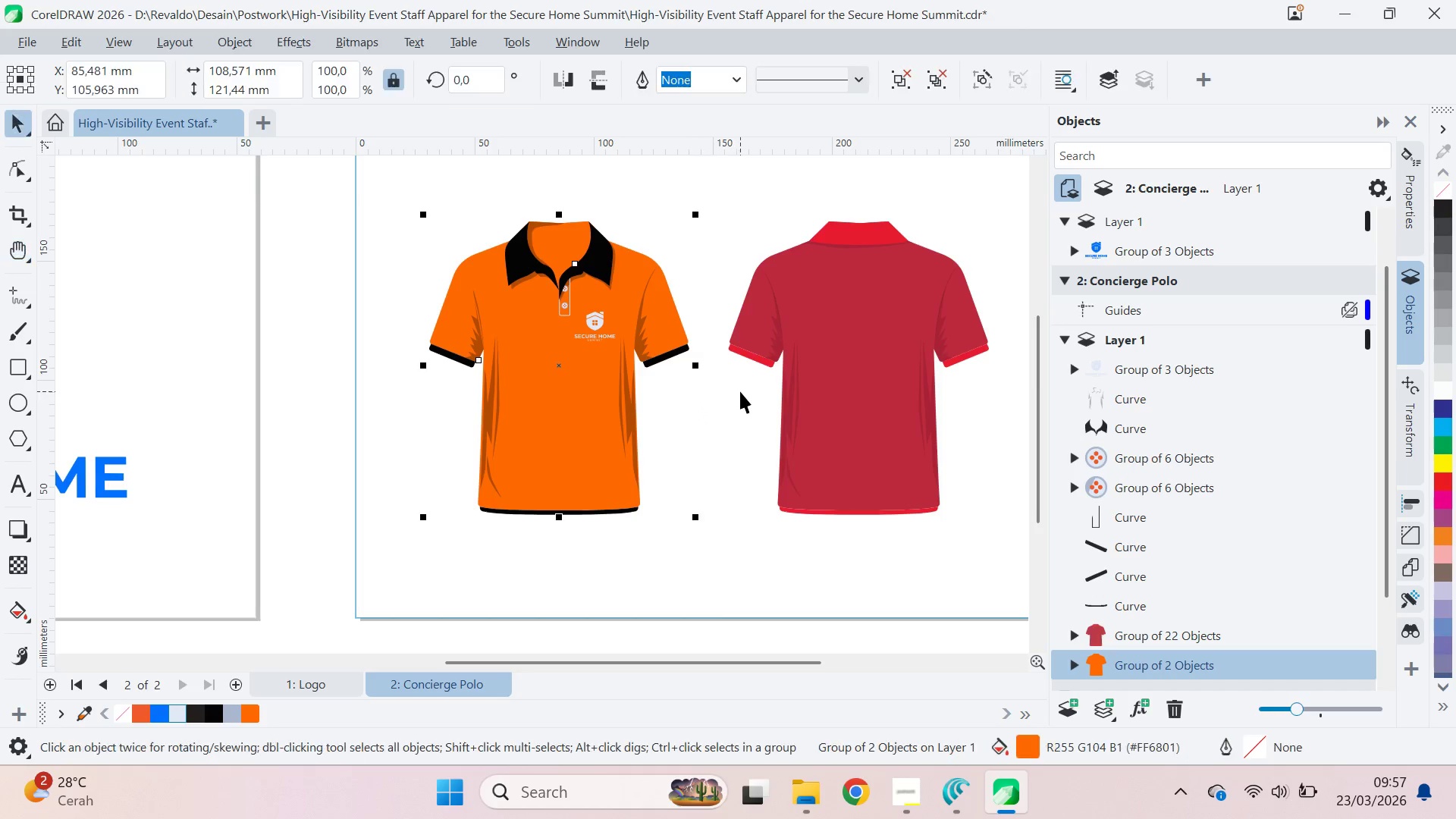 
left_click([740, 391])
 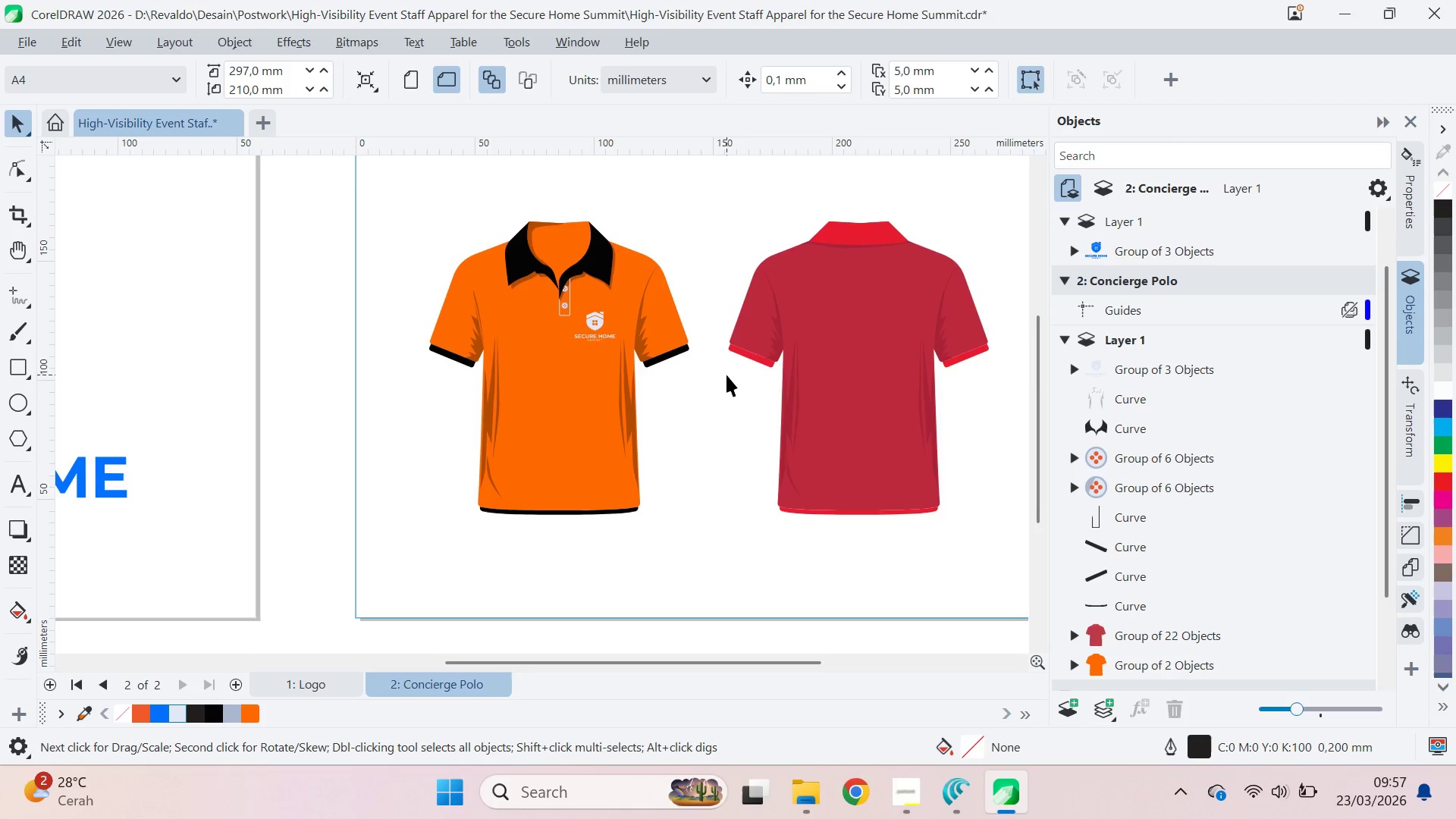 
key(Control+ControlLeft)
 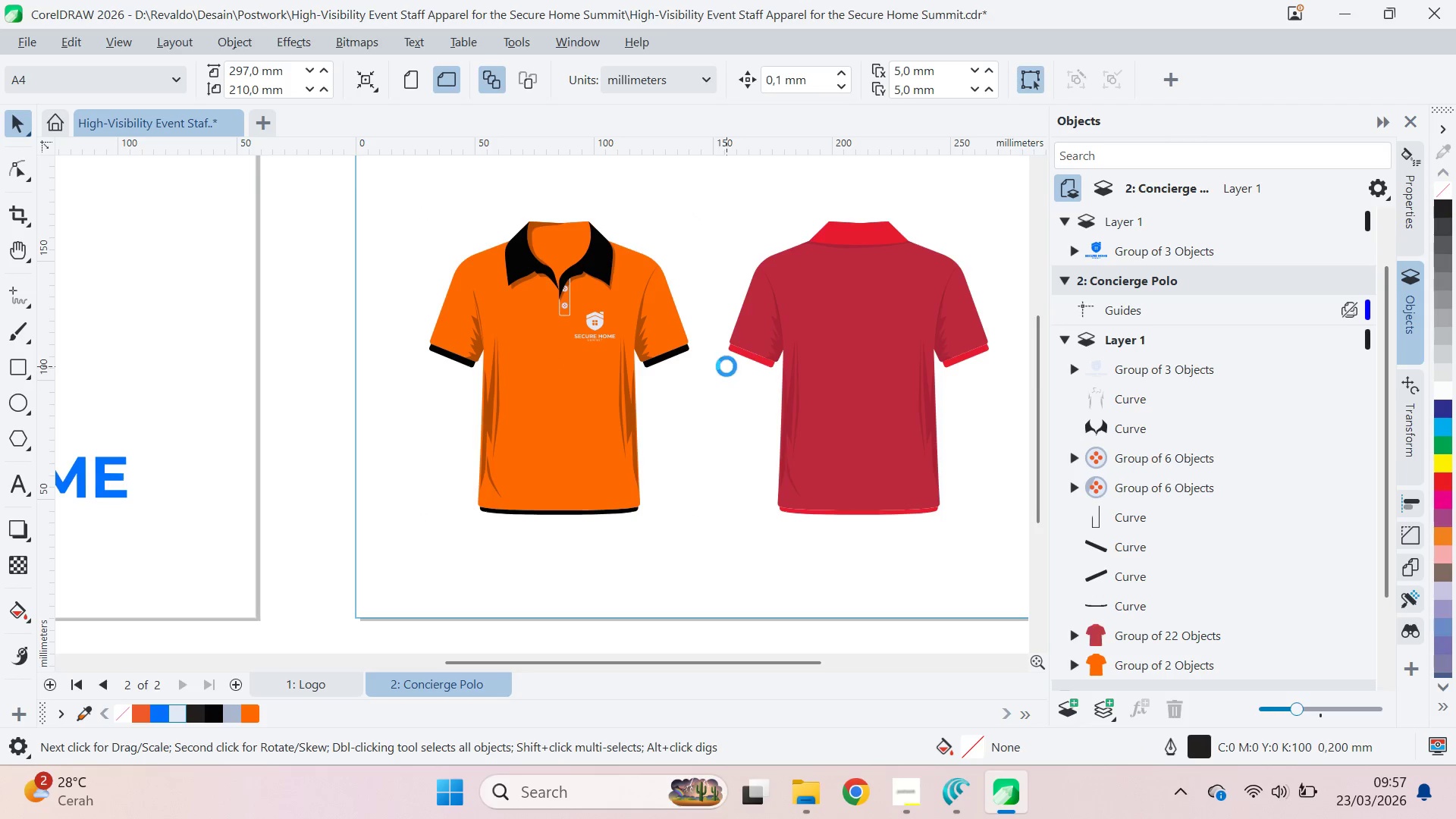 
key(Control+S)
 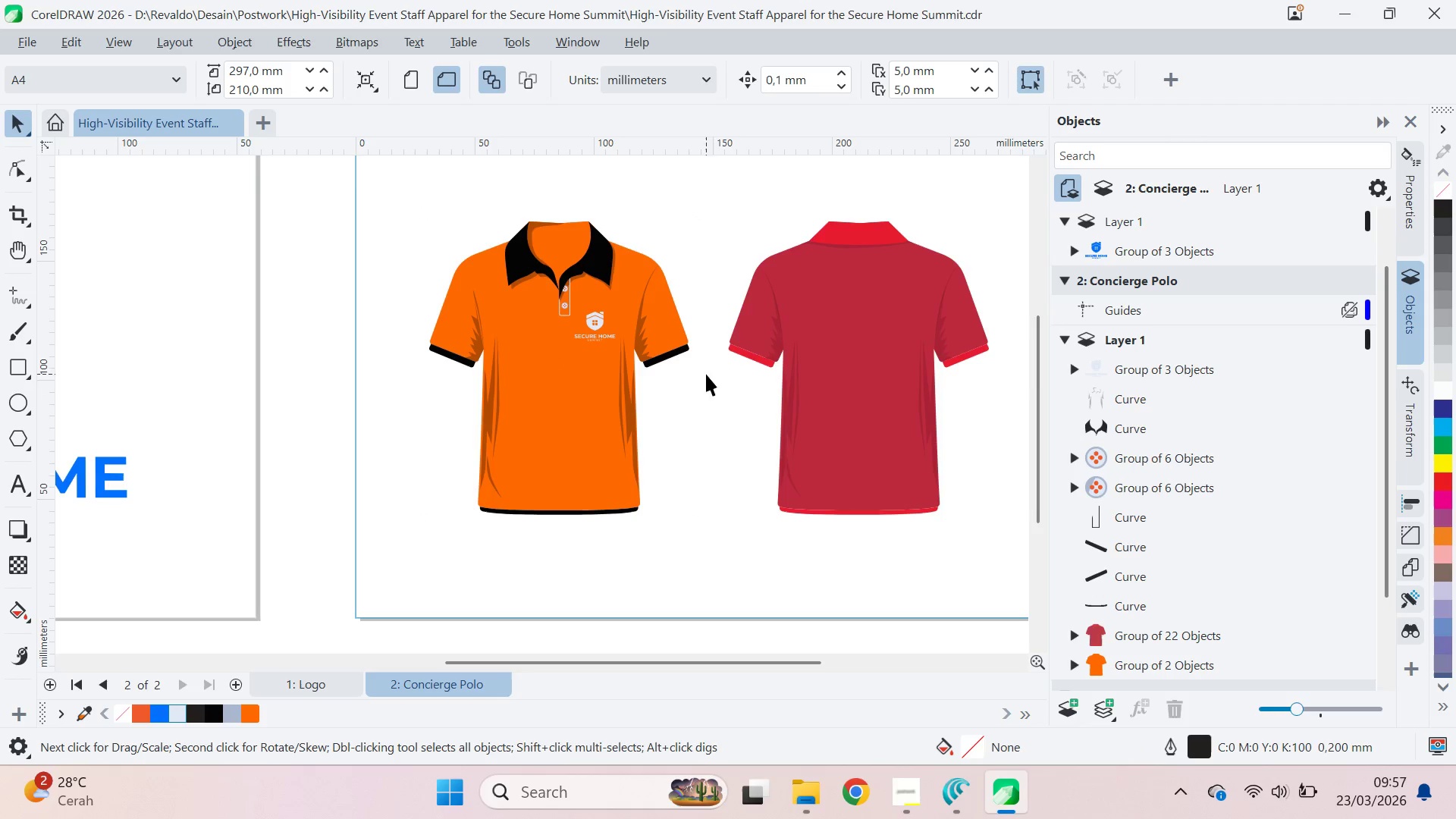 
scroll: coordinate [695, 369], scroll_direction: down, amount: 3.0
 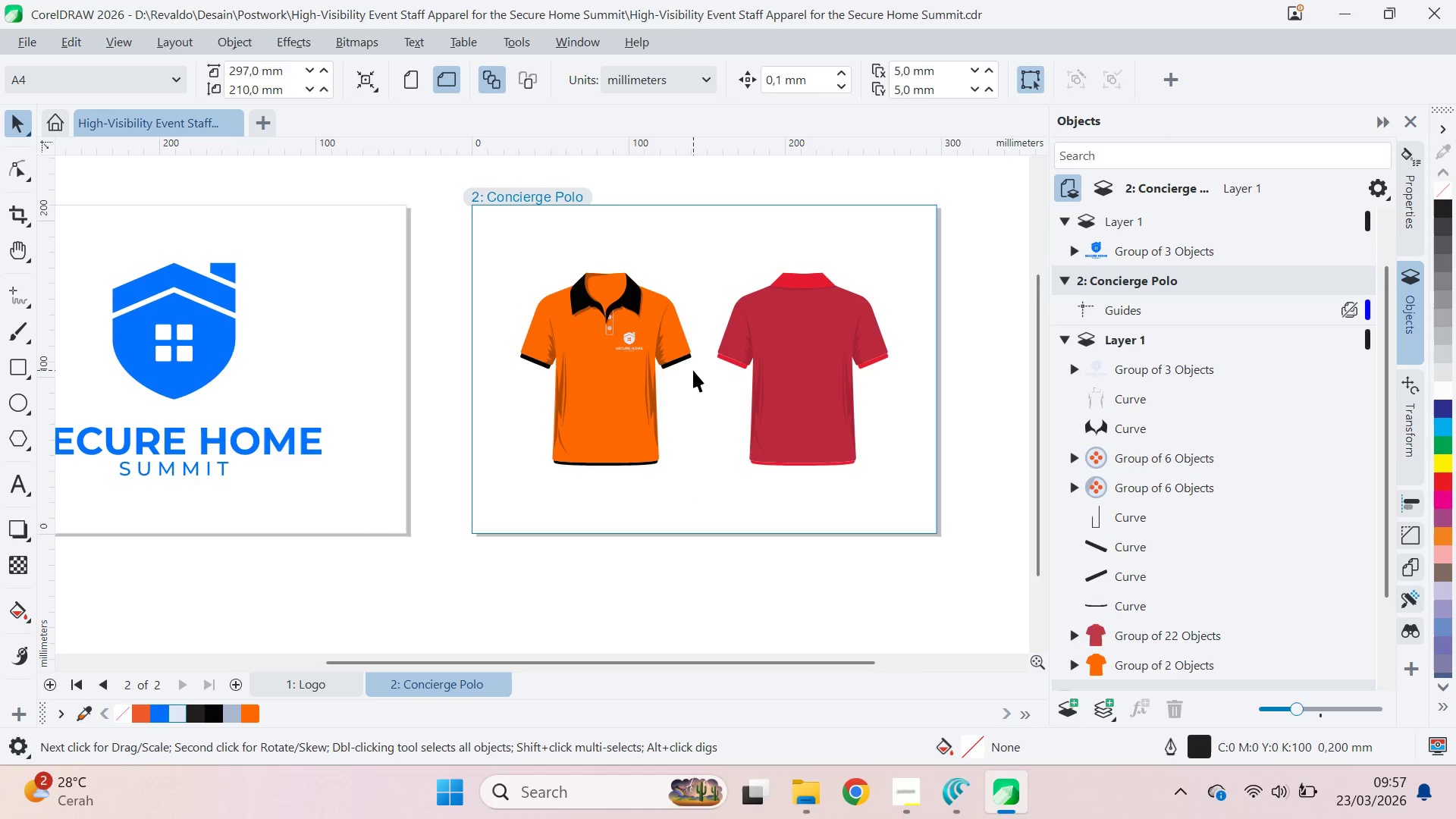 
key(Alt+Tab)
 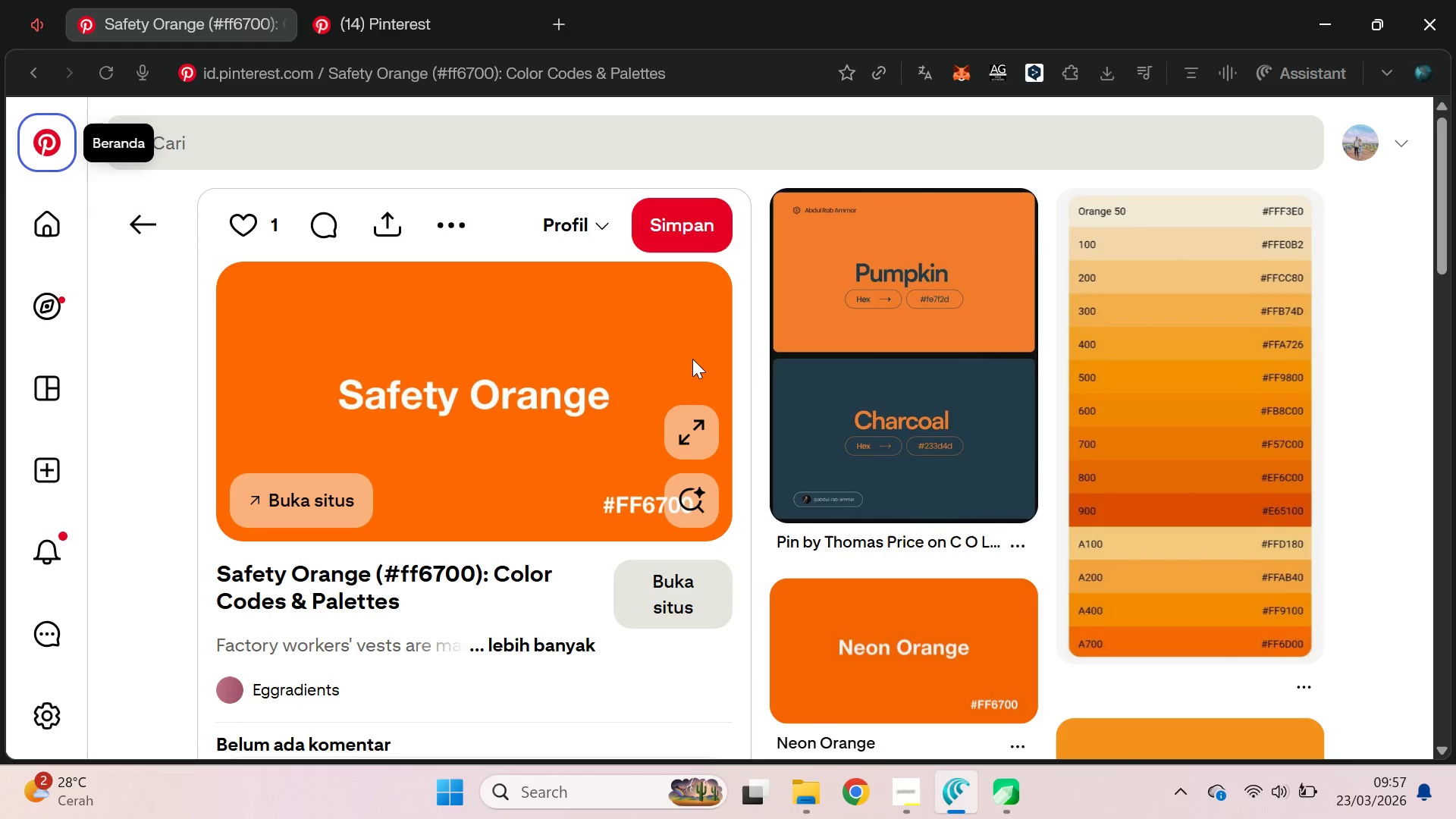 
left_click([415, 0])
 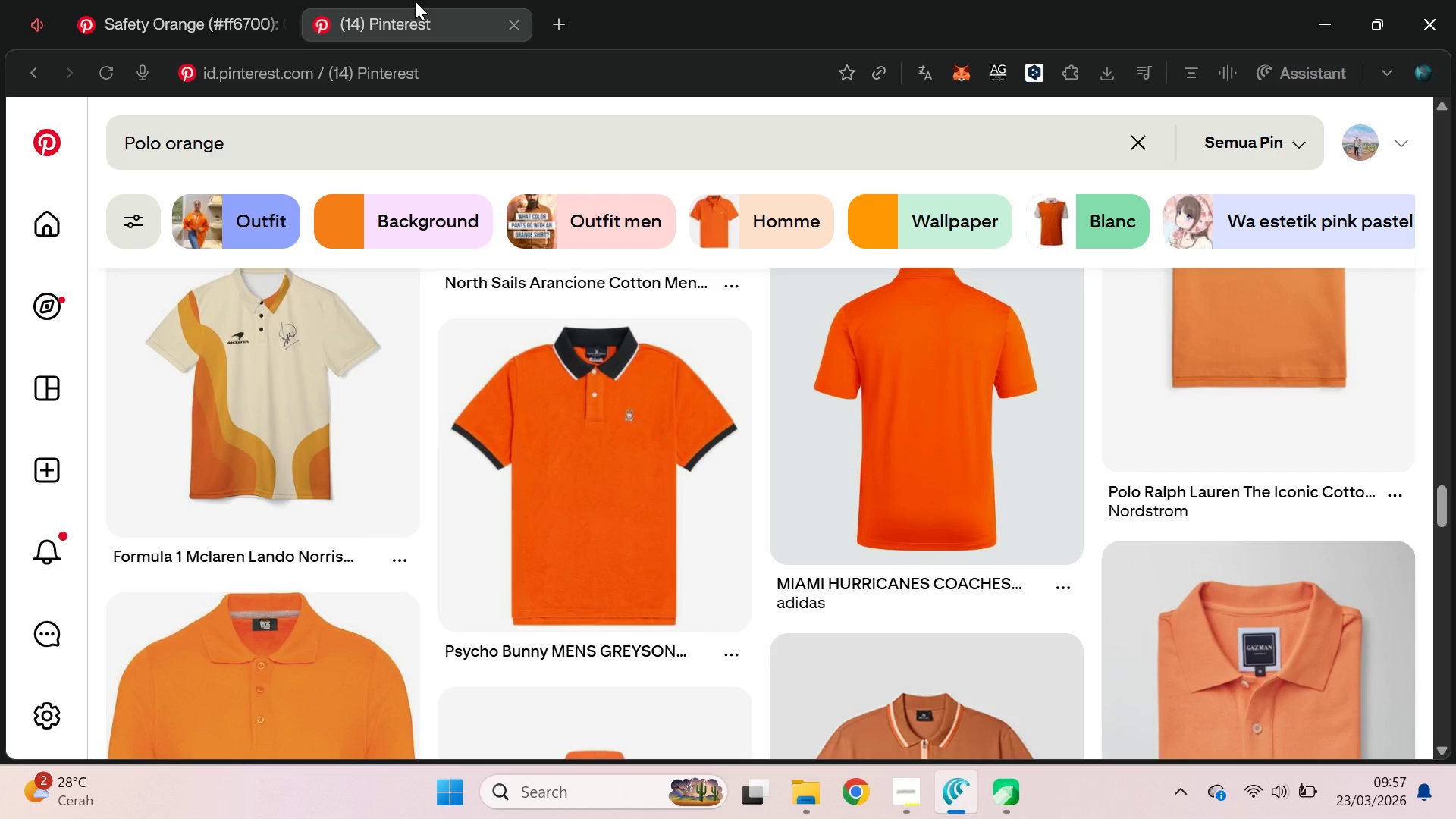 
scroll: coordinate [918, 364], scroll_direction: down, amount: 2.0
 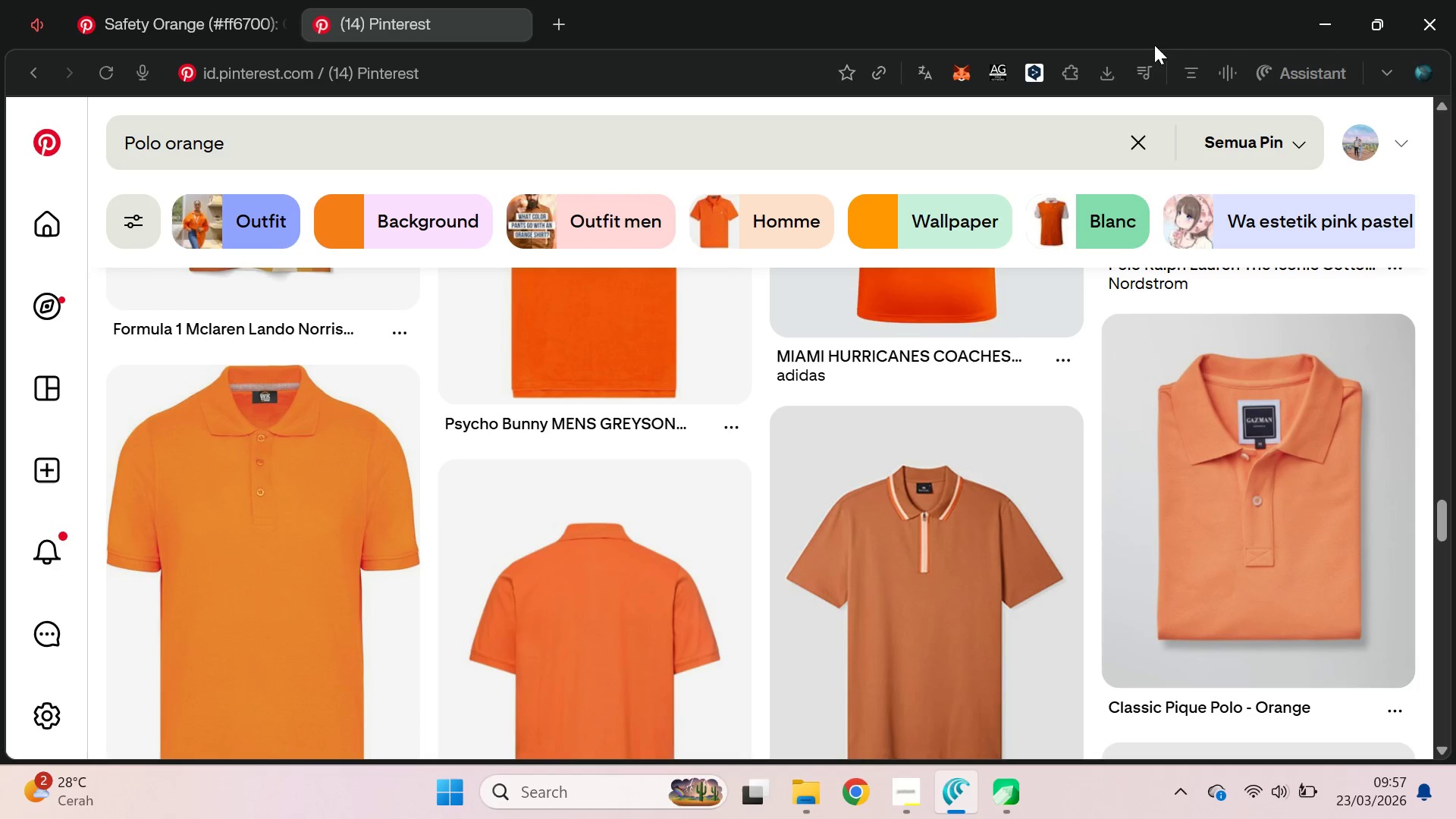 
left_click([1150, 69])
 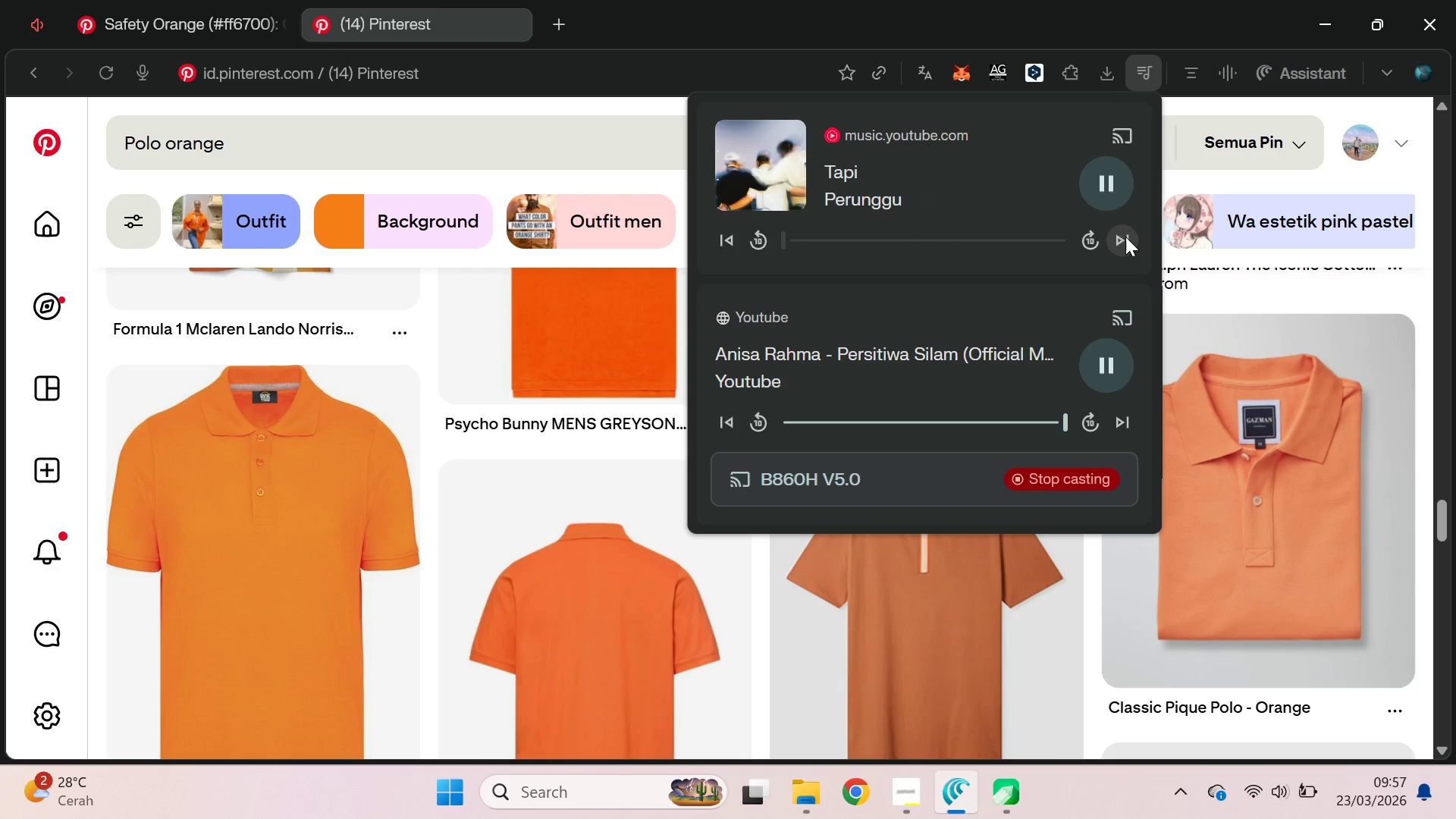 
left_click([1125, 237])
 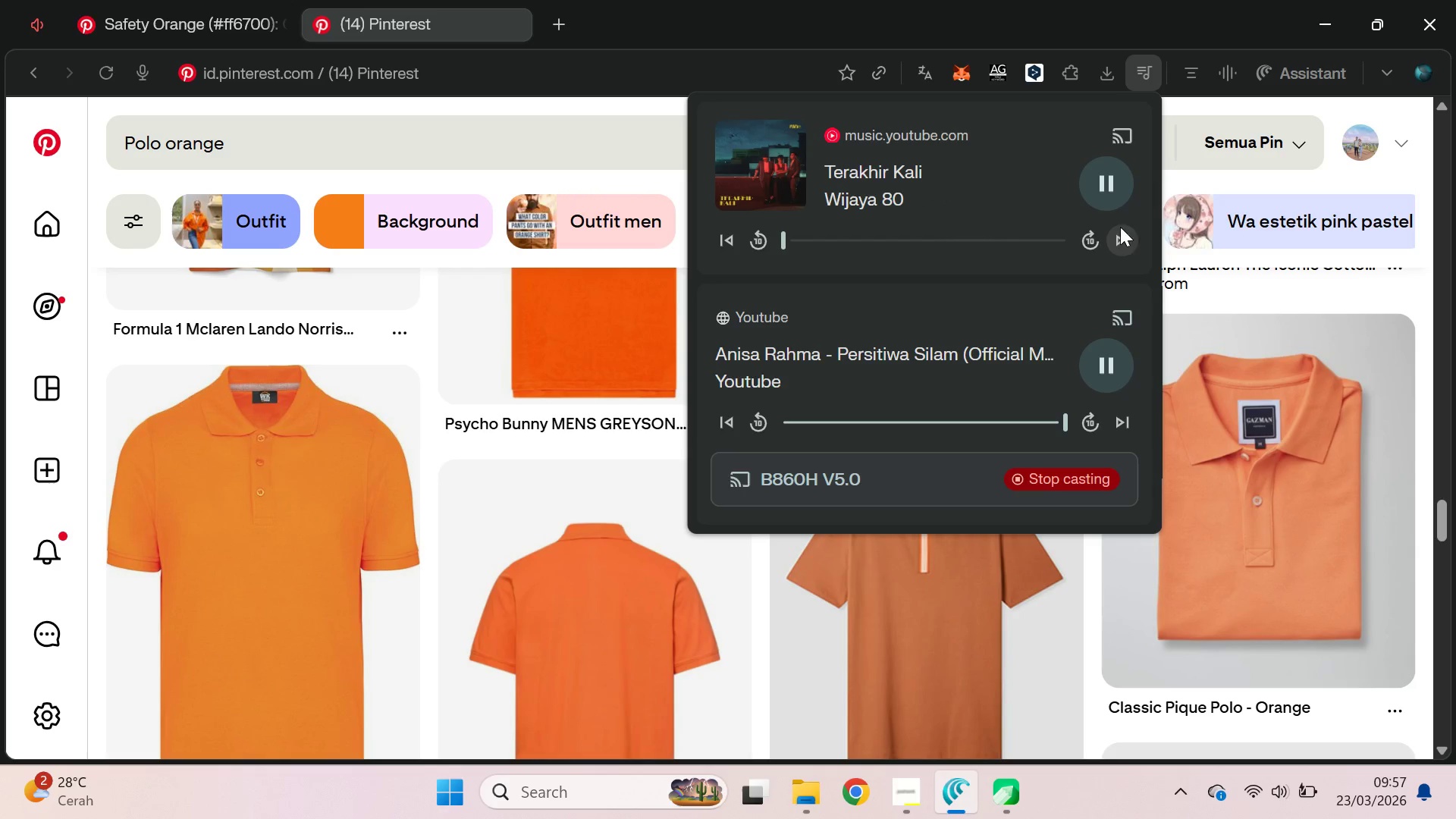 
double_click([224, 0])
 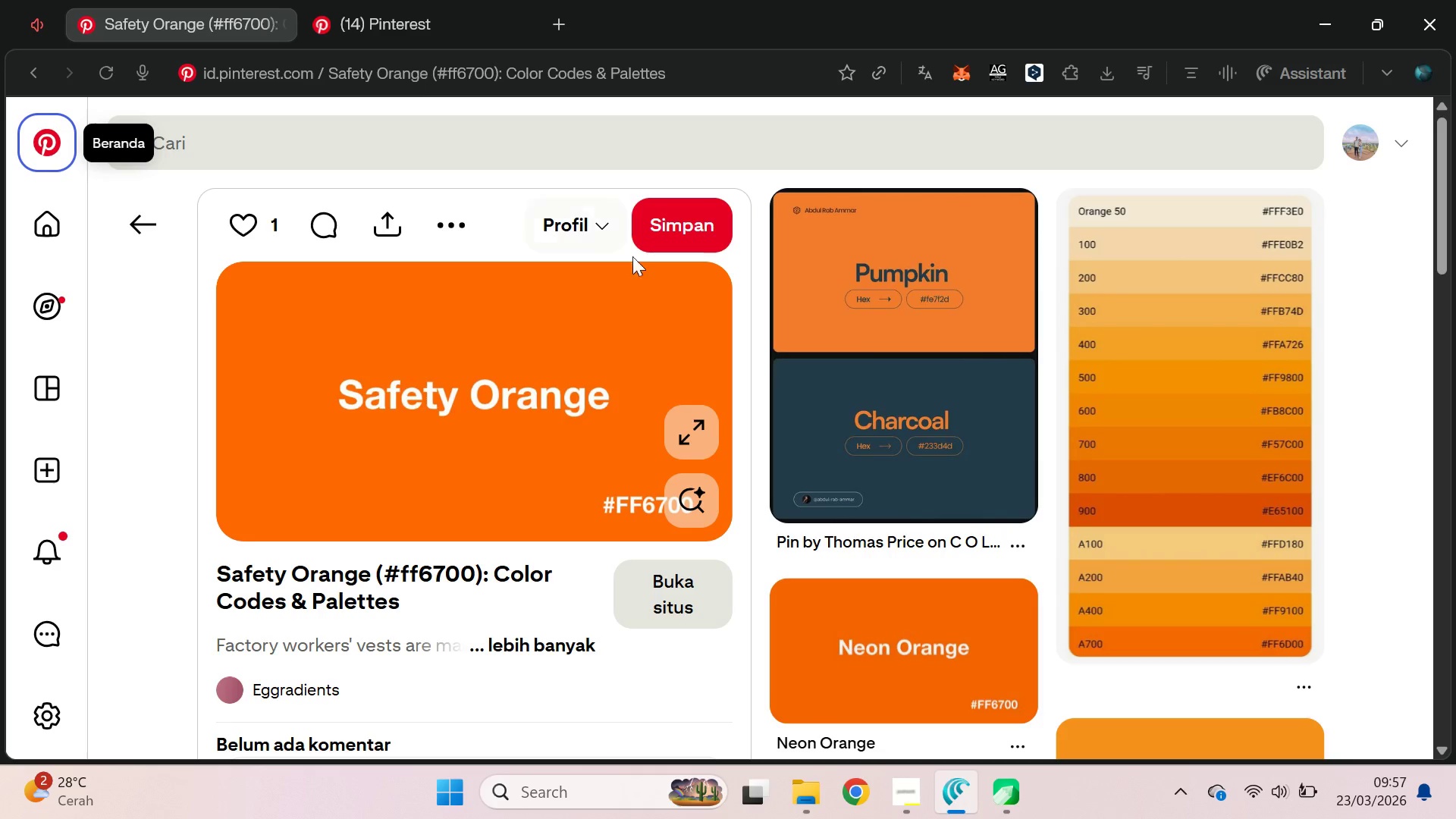 
scroll: coordinate [683, 287], scroll_direction: down, amount: 5.0
 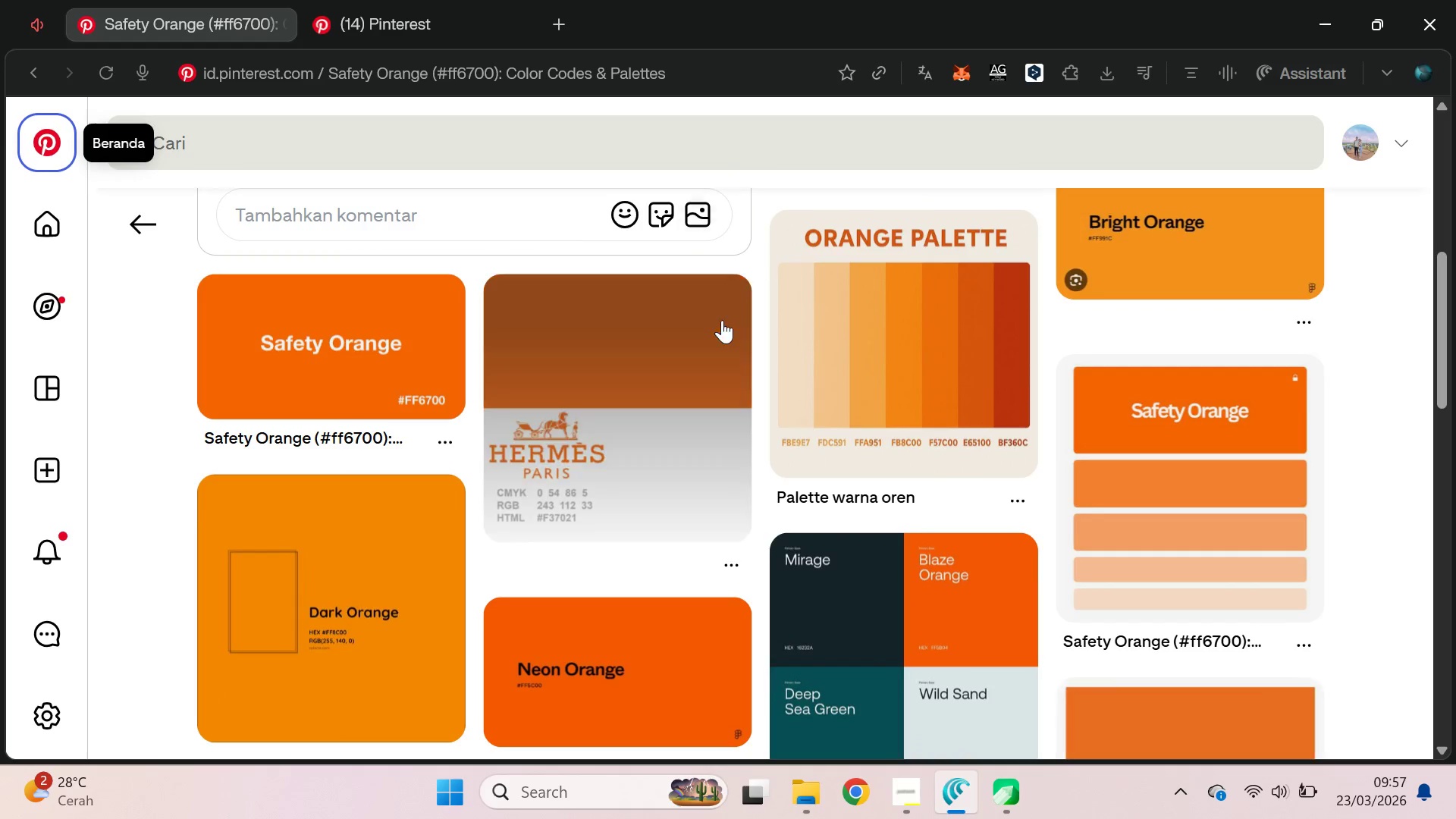 
scroll: coordinate [722, 324], scroll_direction: none, amount: 0.0
 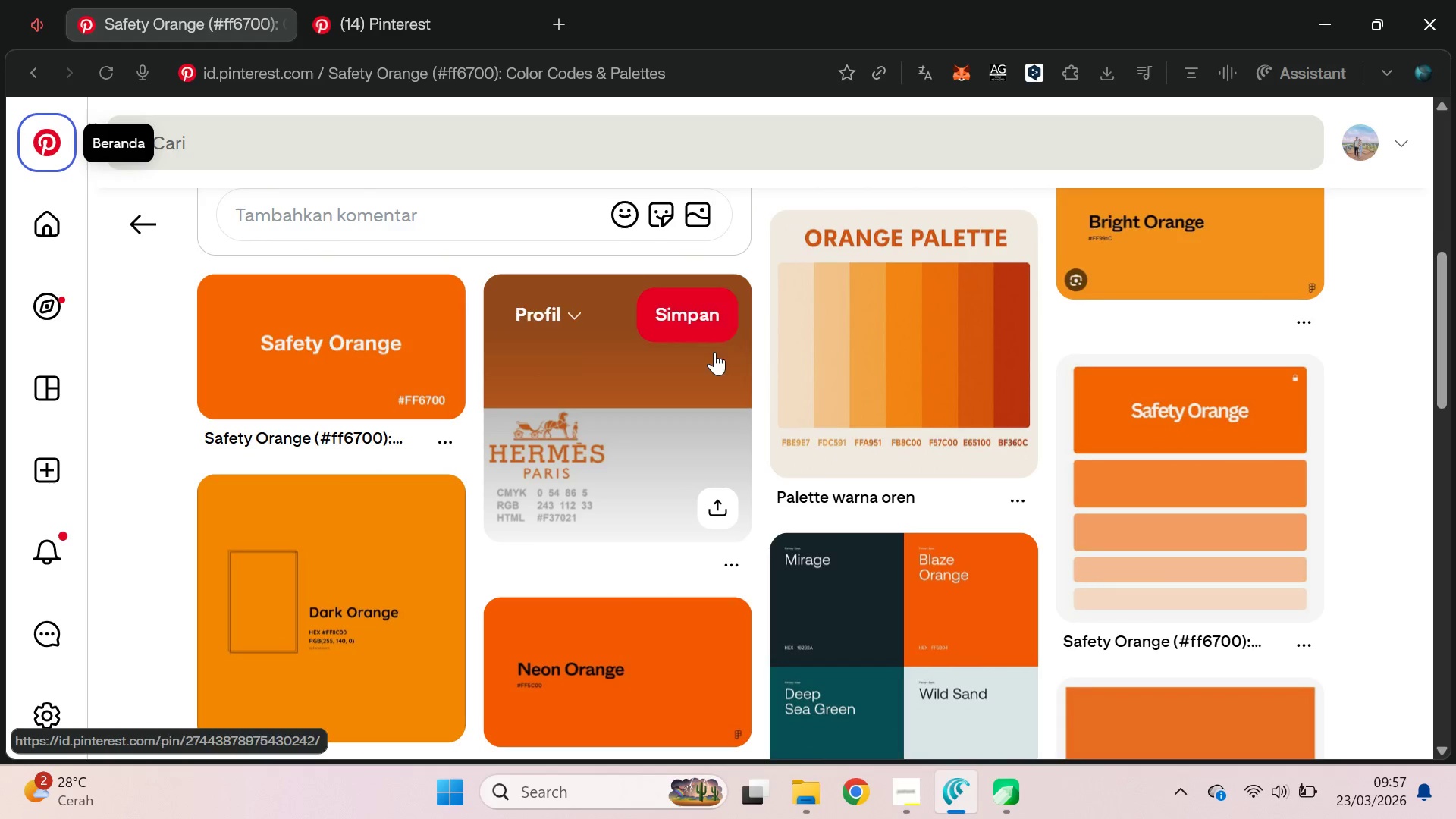 
scroll: coordinate [714, 352], scroll_direction: down, amount: 4.0
 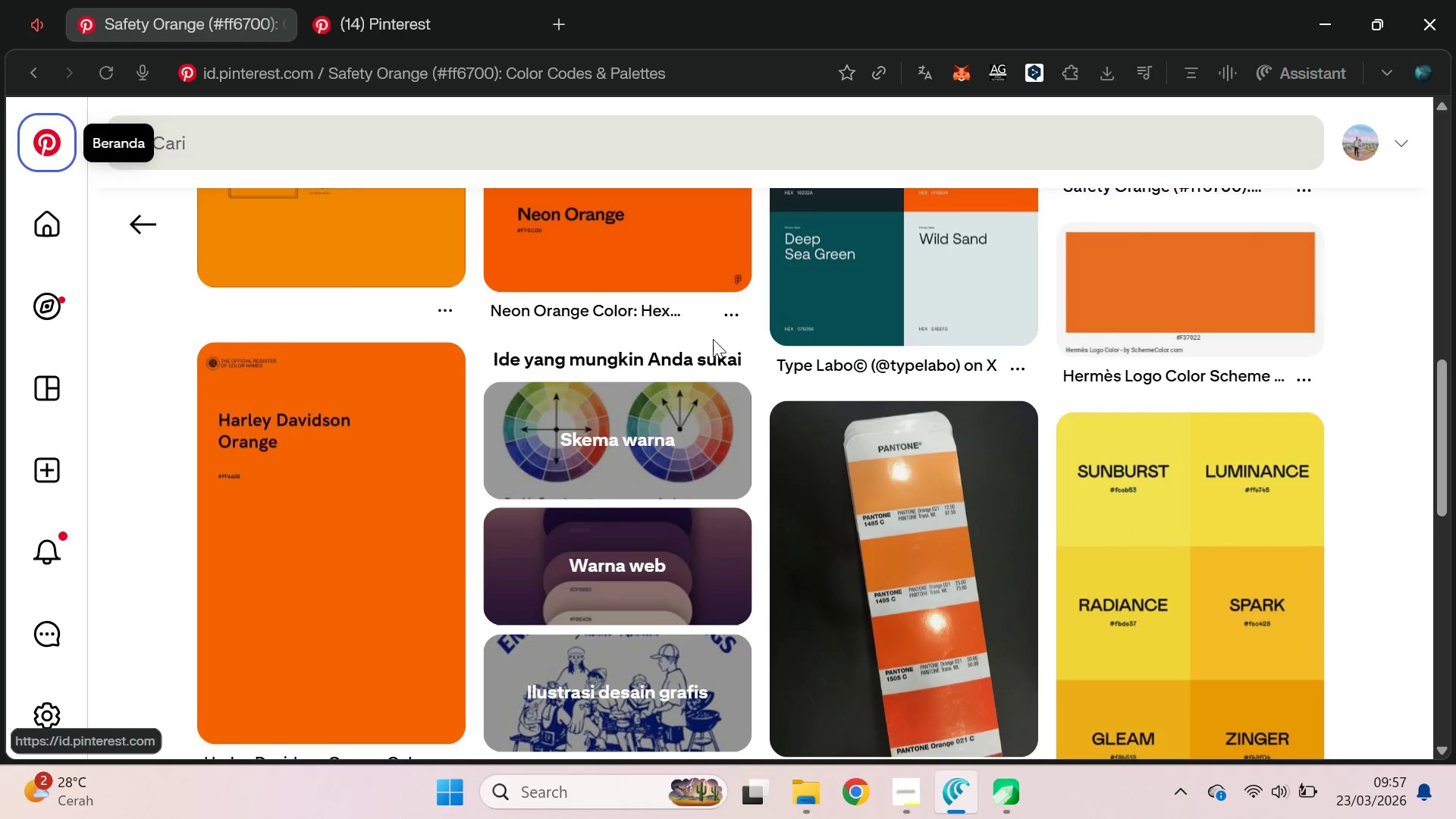 
scroll: coordinate [718, 350], scroll_direction: up, amount: 2.0
 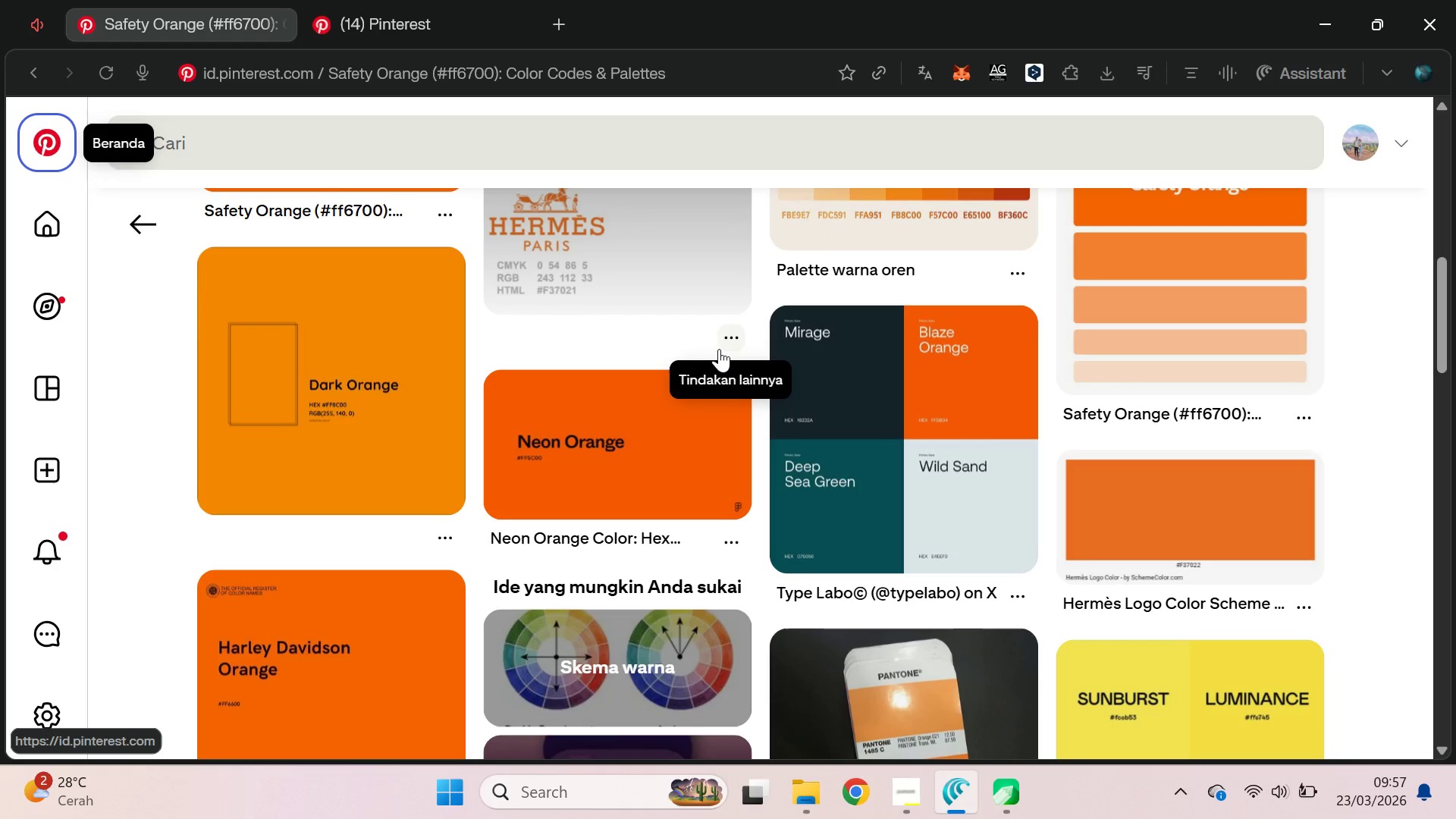 
key(Alt+AltLeft)
 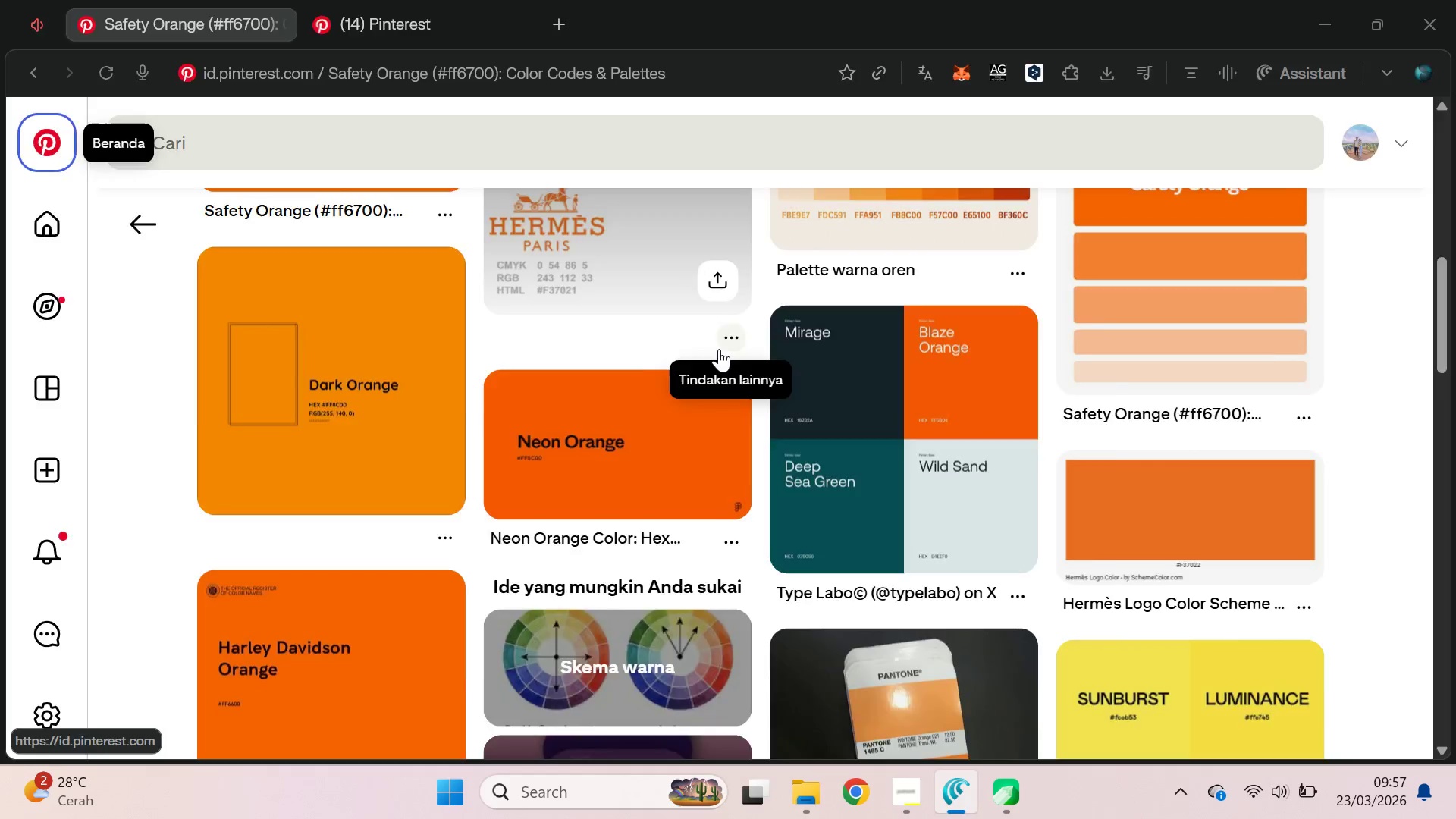 
key(Alt+Tab)
 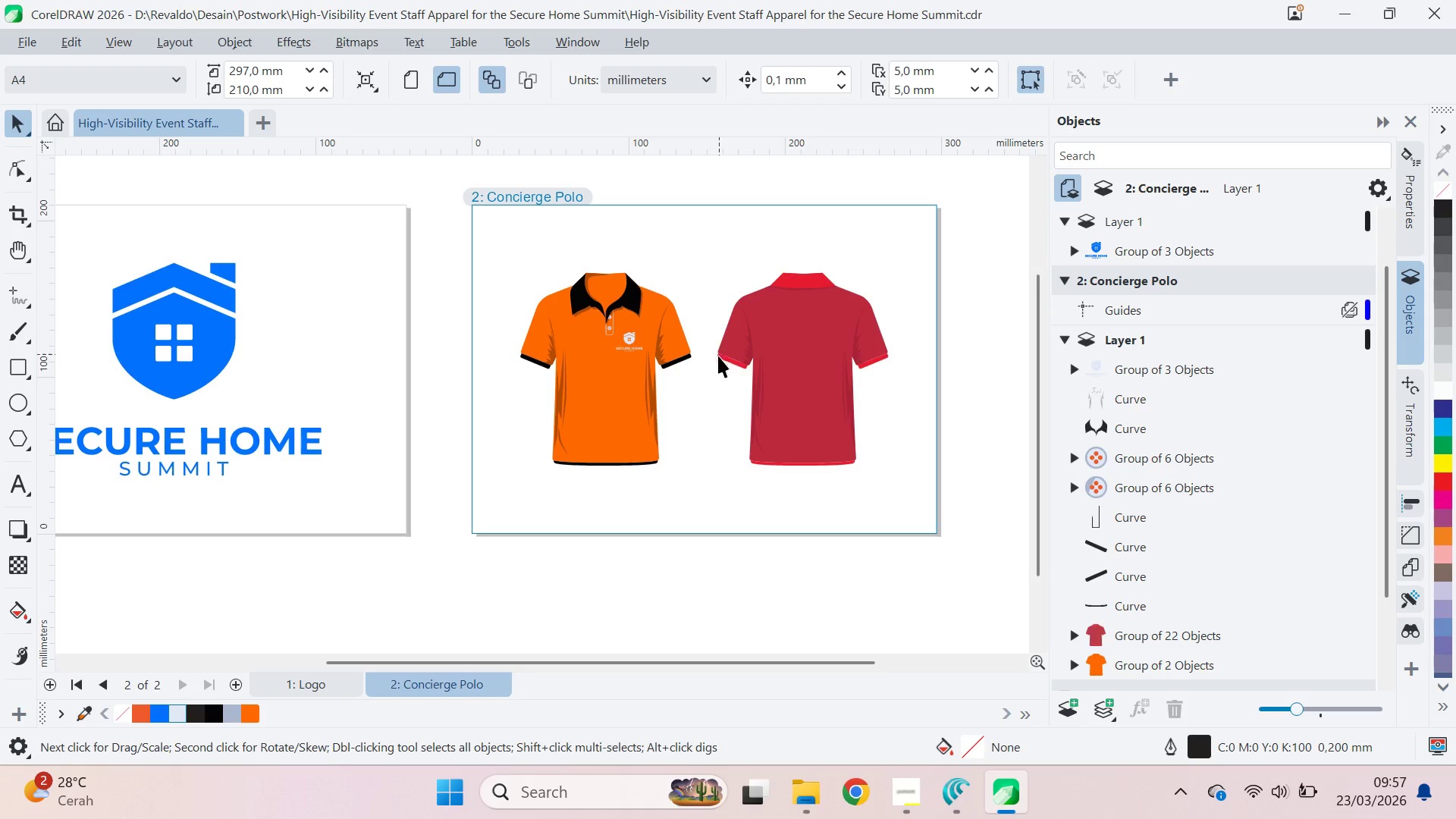 
key(Alt+AltLeft)
 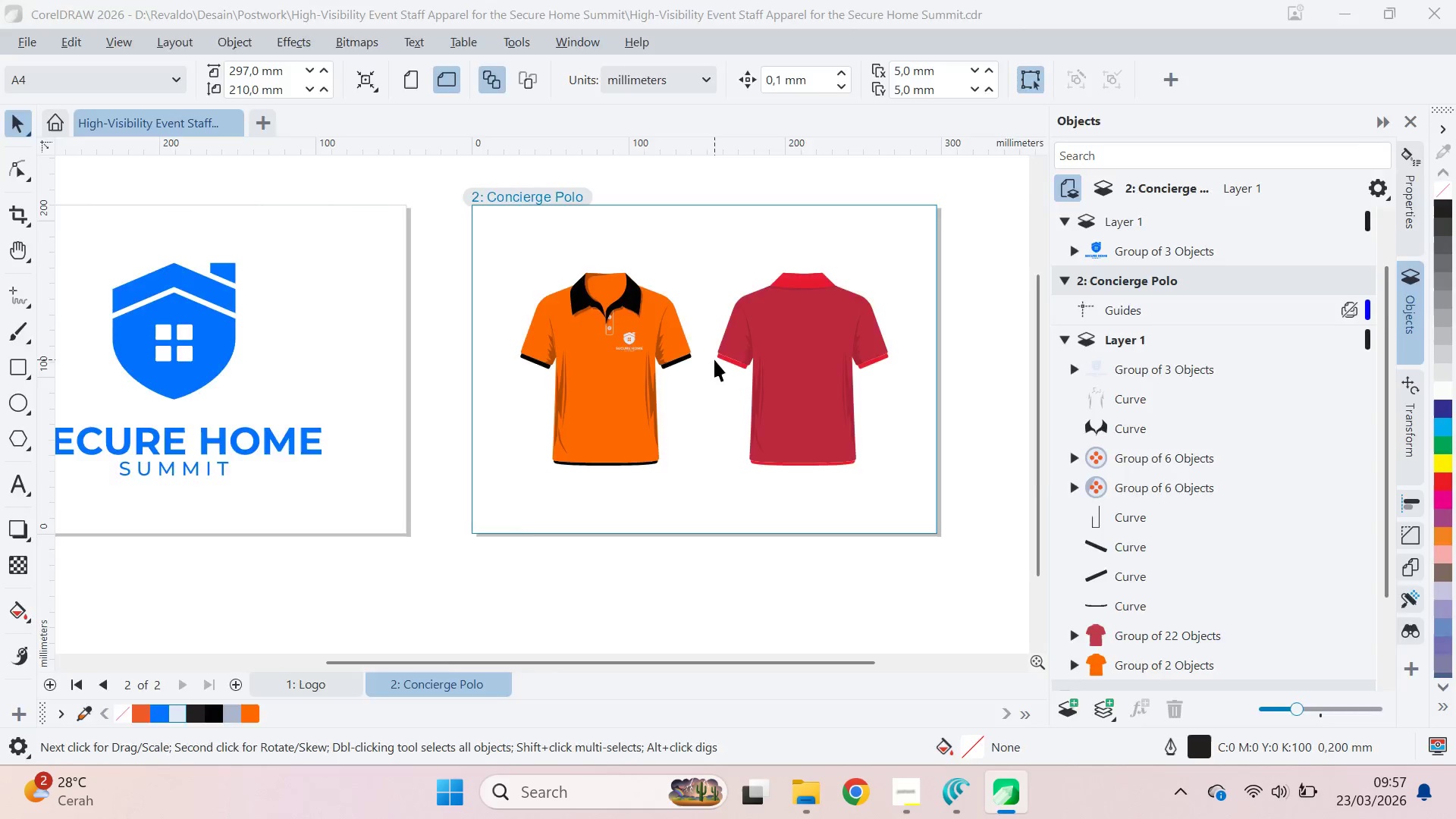 
key(Alt+Tab)
 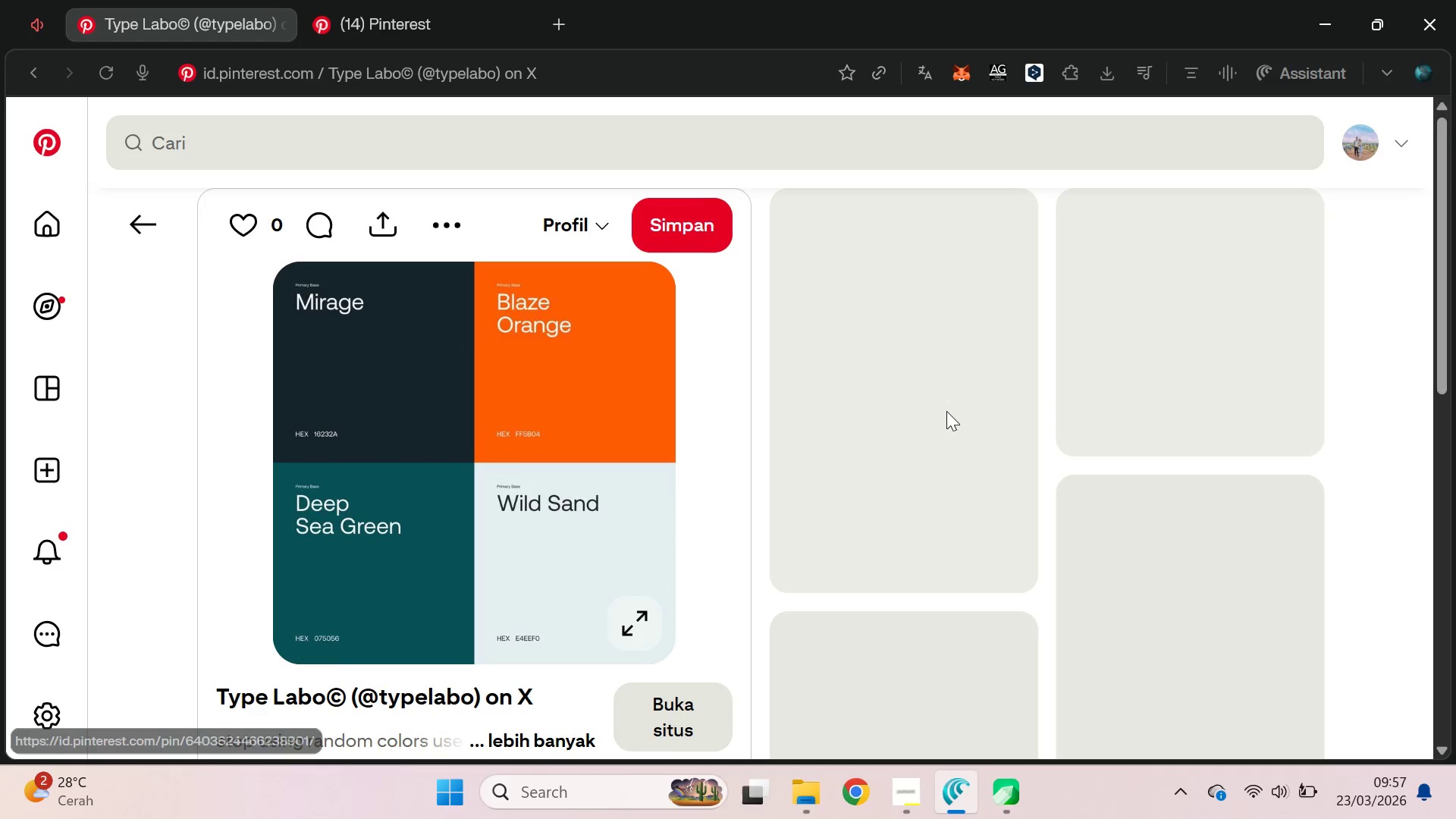 
key(Alt+AltLeft)
 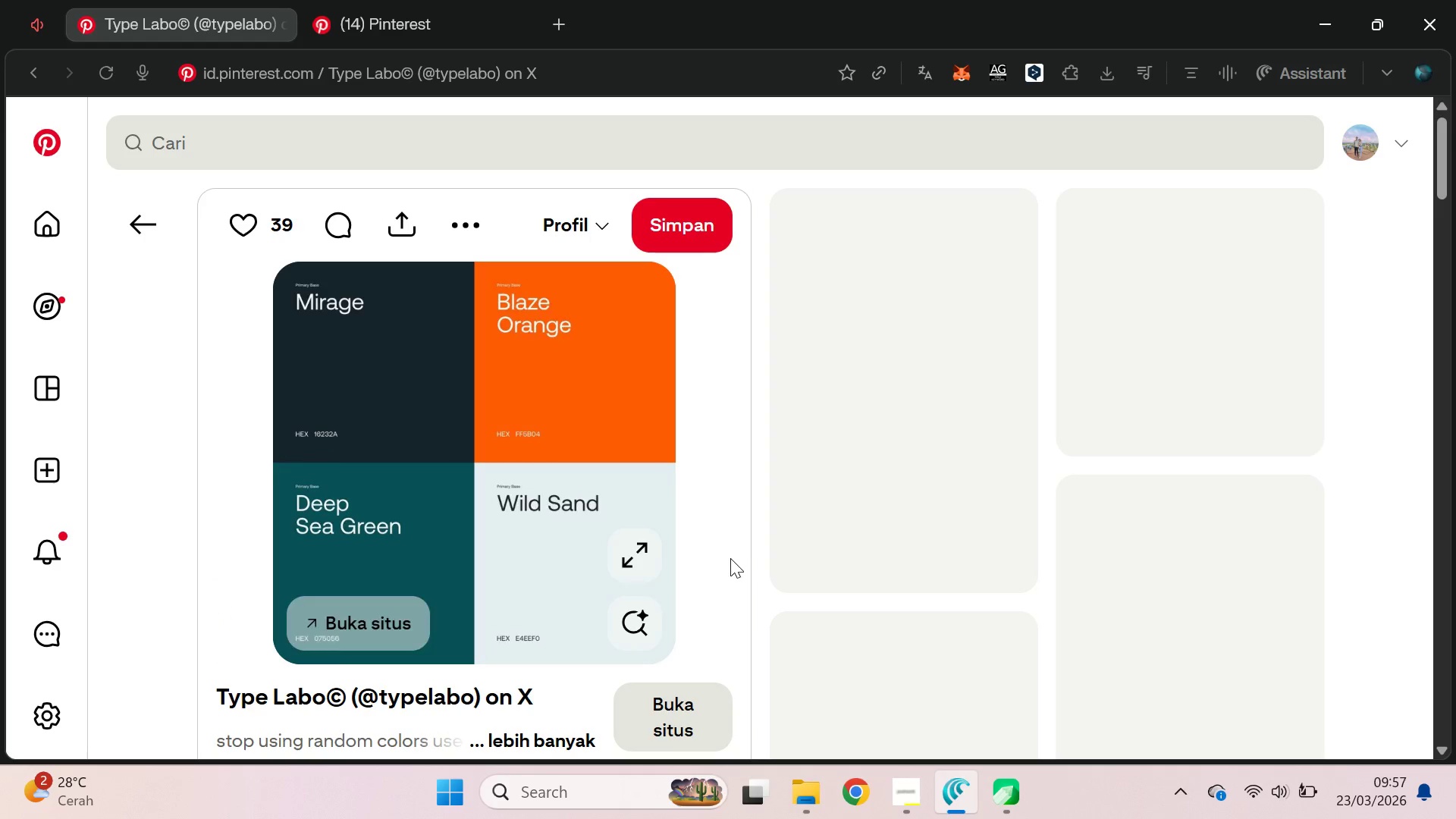 
key(Alt+Tab)
 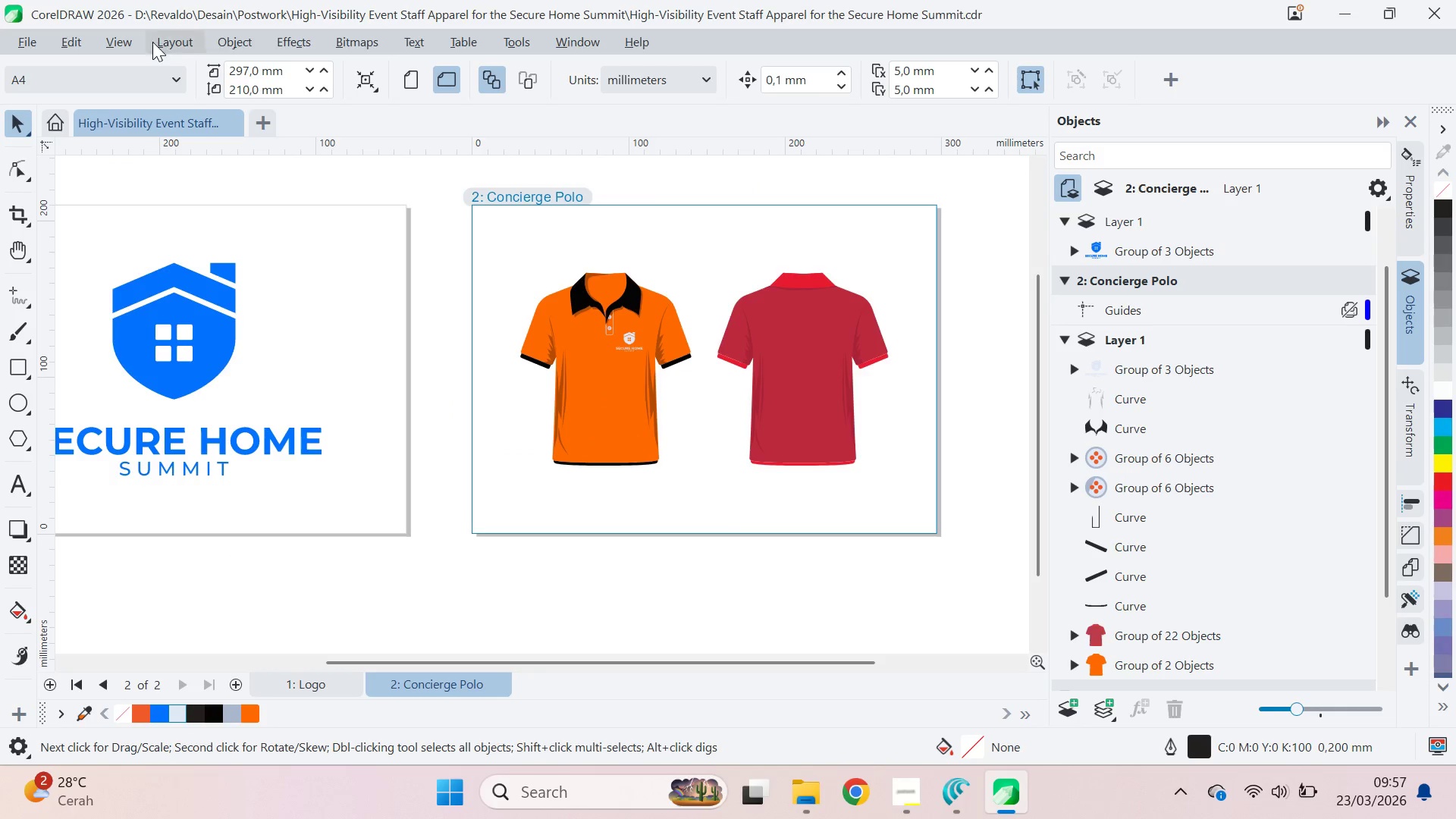 
left_click_drag(start_coordinate=[151, 17], to_coordinate=[1012, 48])
 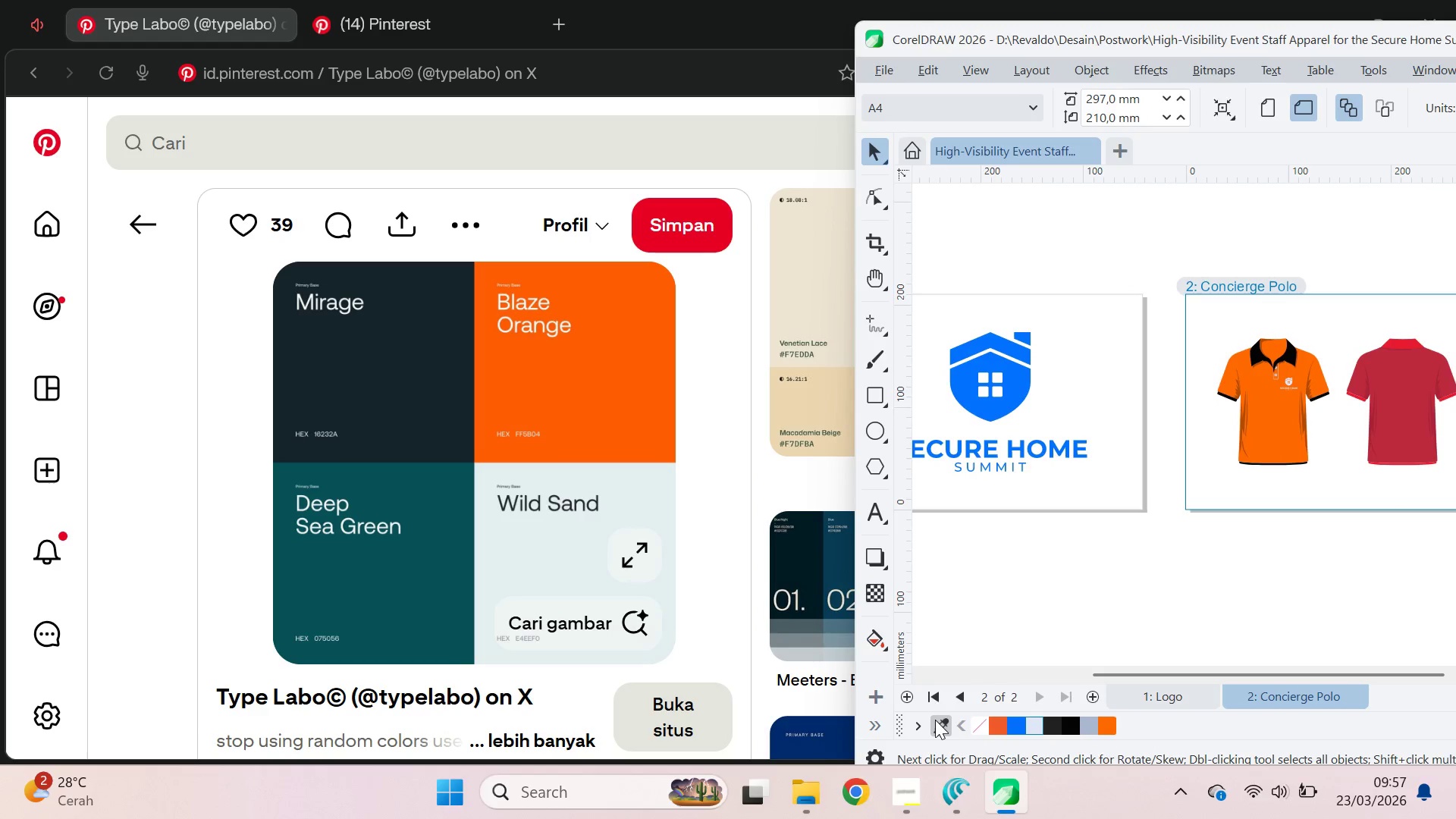 
hold_key(key=ControlLeft, duration=0.59)
 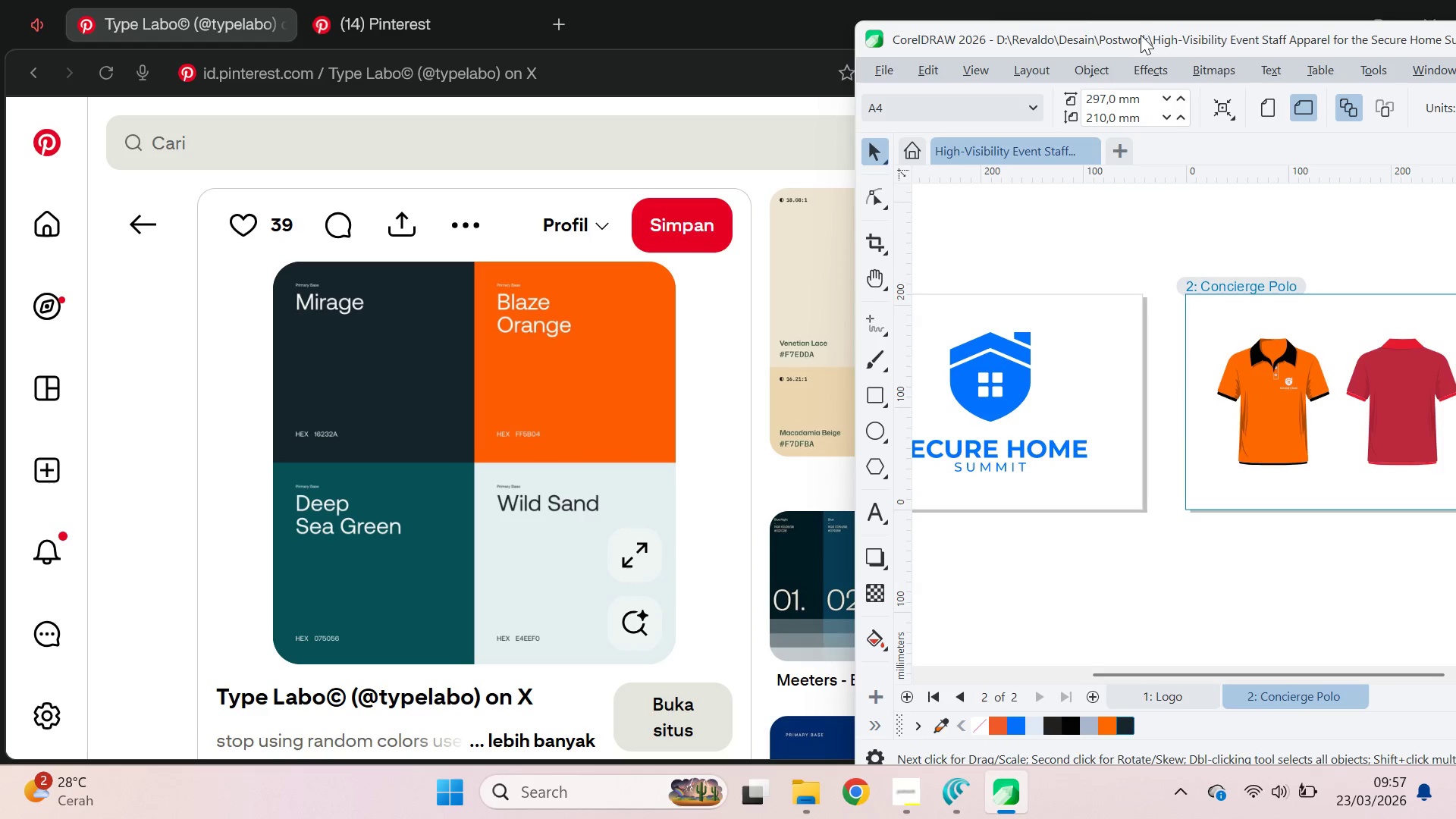 
left_click([1141, 35])
 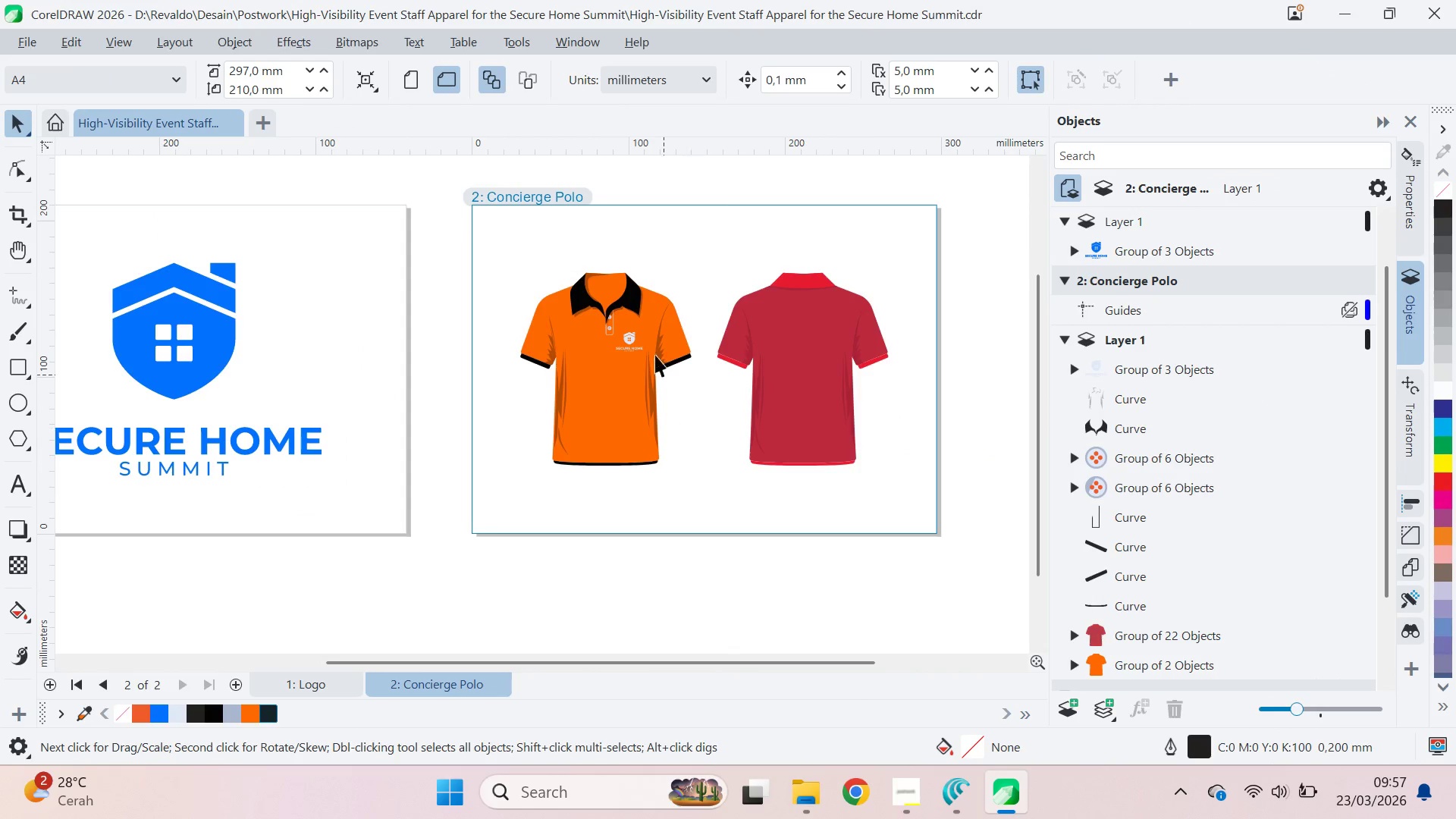 
left_click([629, 301])
 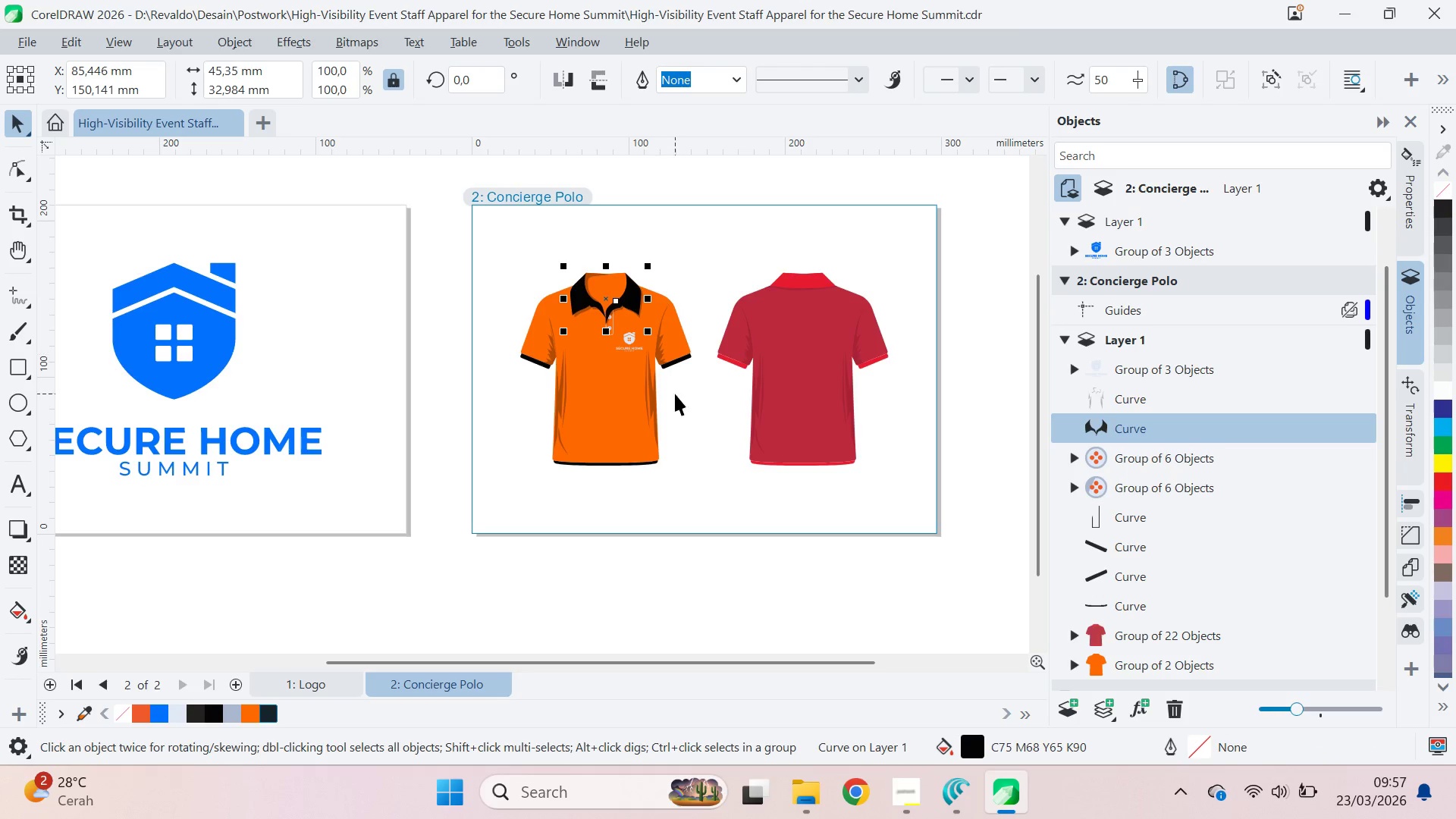 
hold_key(key=ShiftLeft, duration=1.5)
left_click([686, 356])
 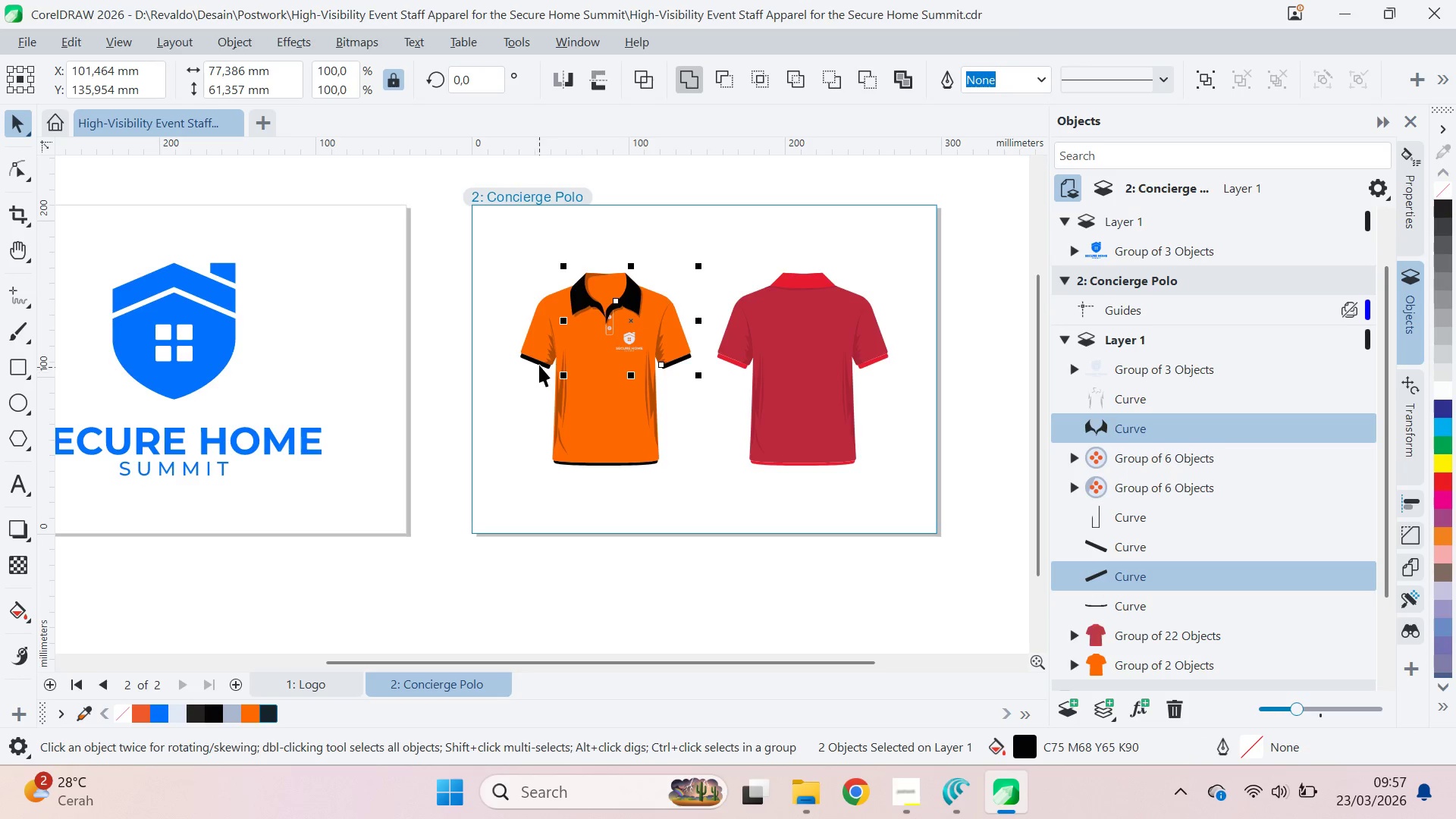 
left_click([538, 363])
 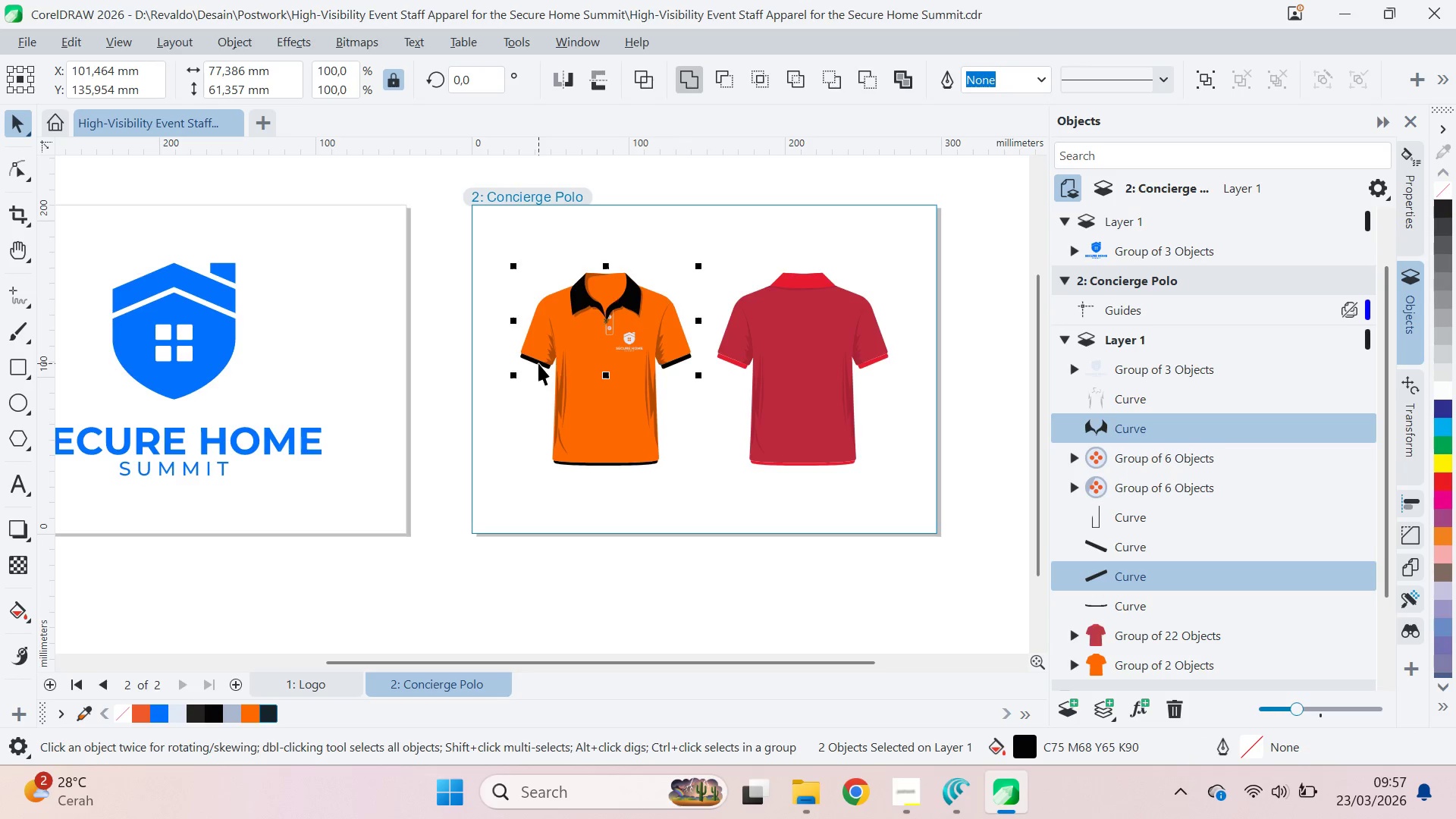 
hold_key(key=ShiftLeft, duration=1.31)
left_click([592, 466])
 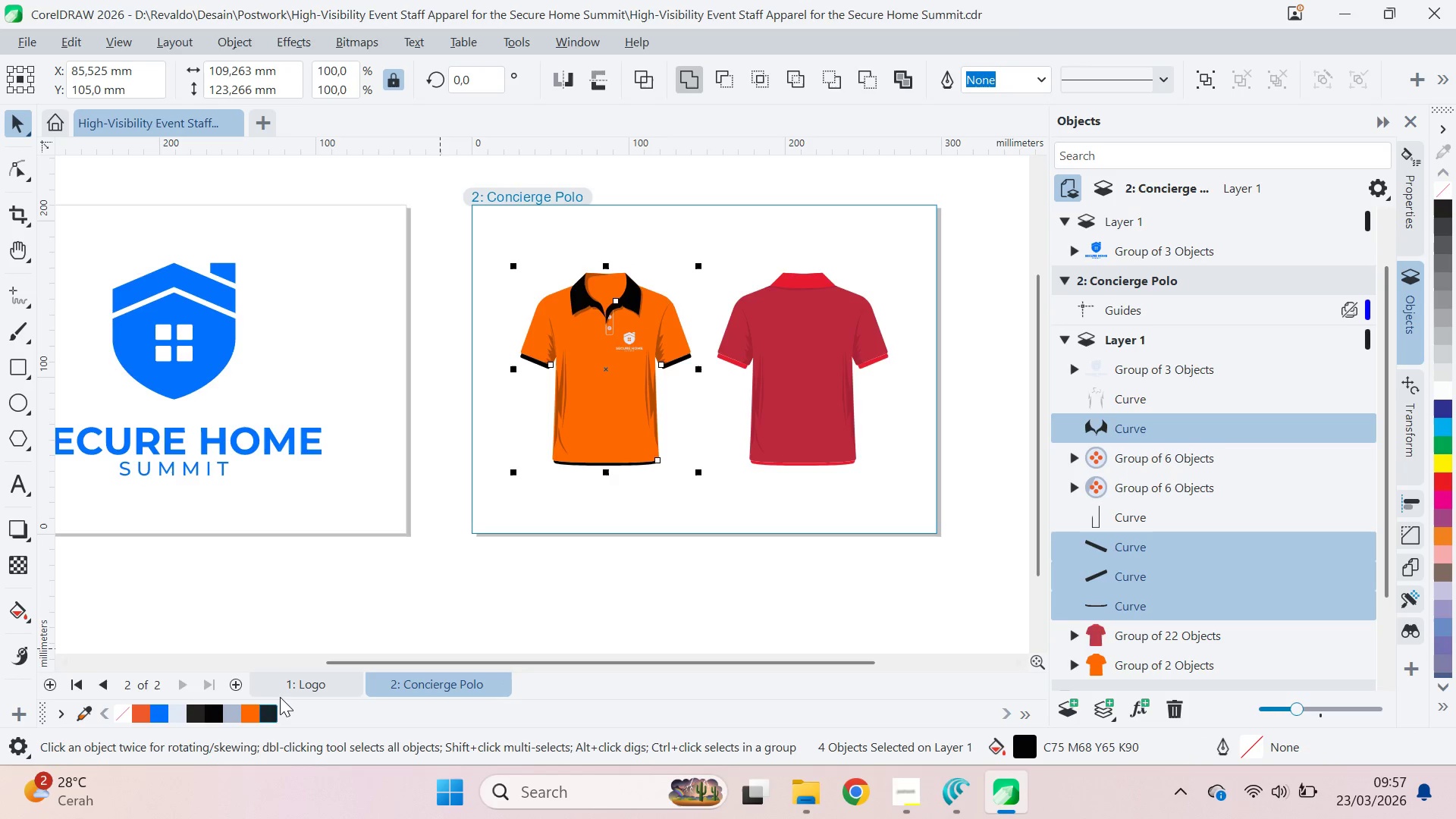 
left_click([274, 709])
 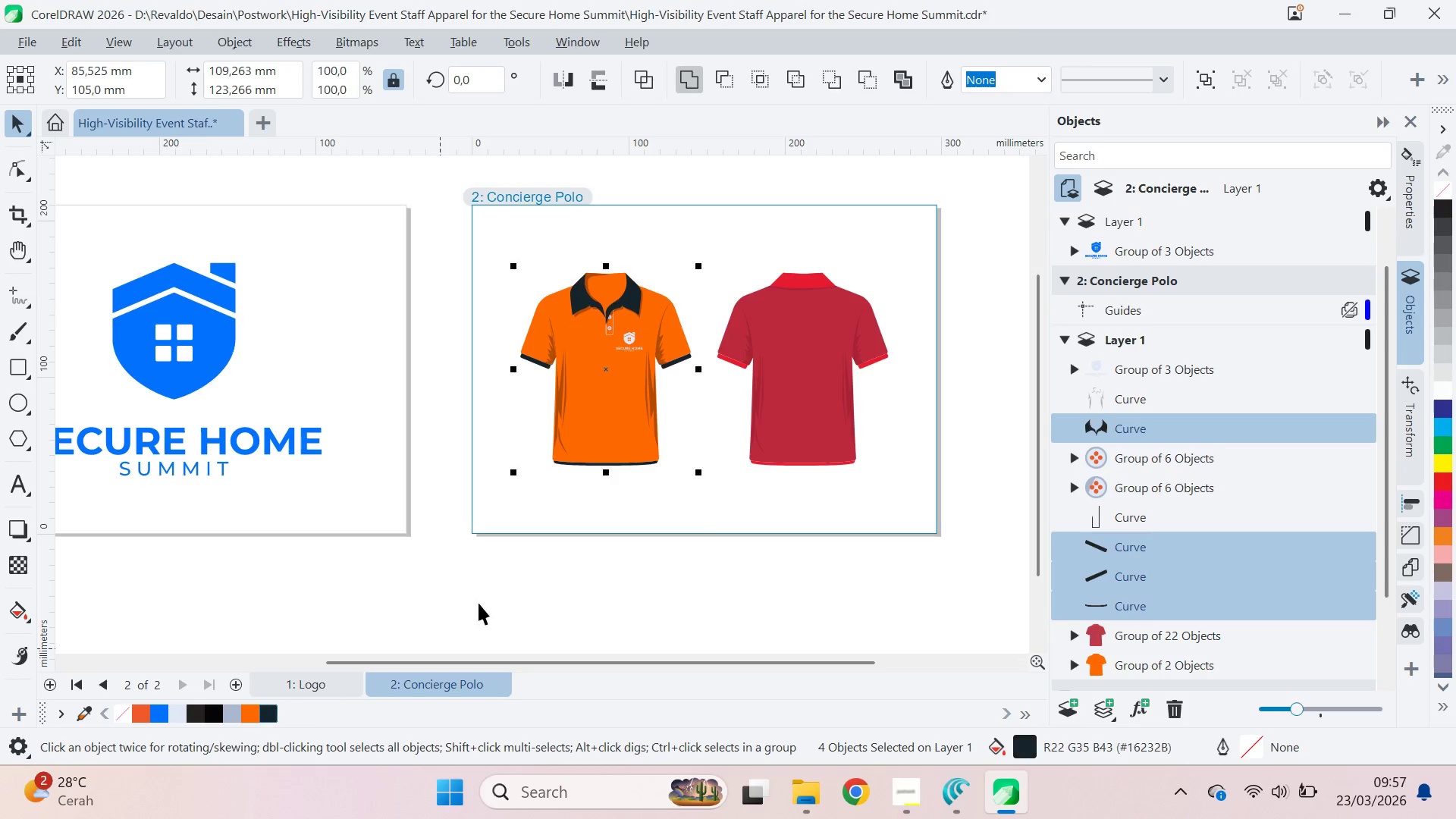 
left_click([711, 504])
 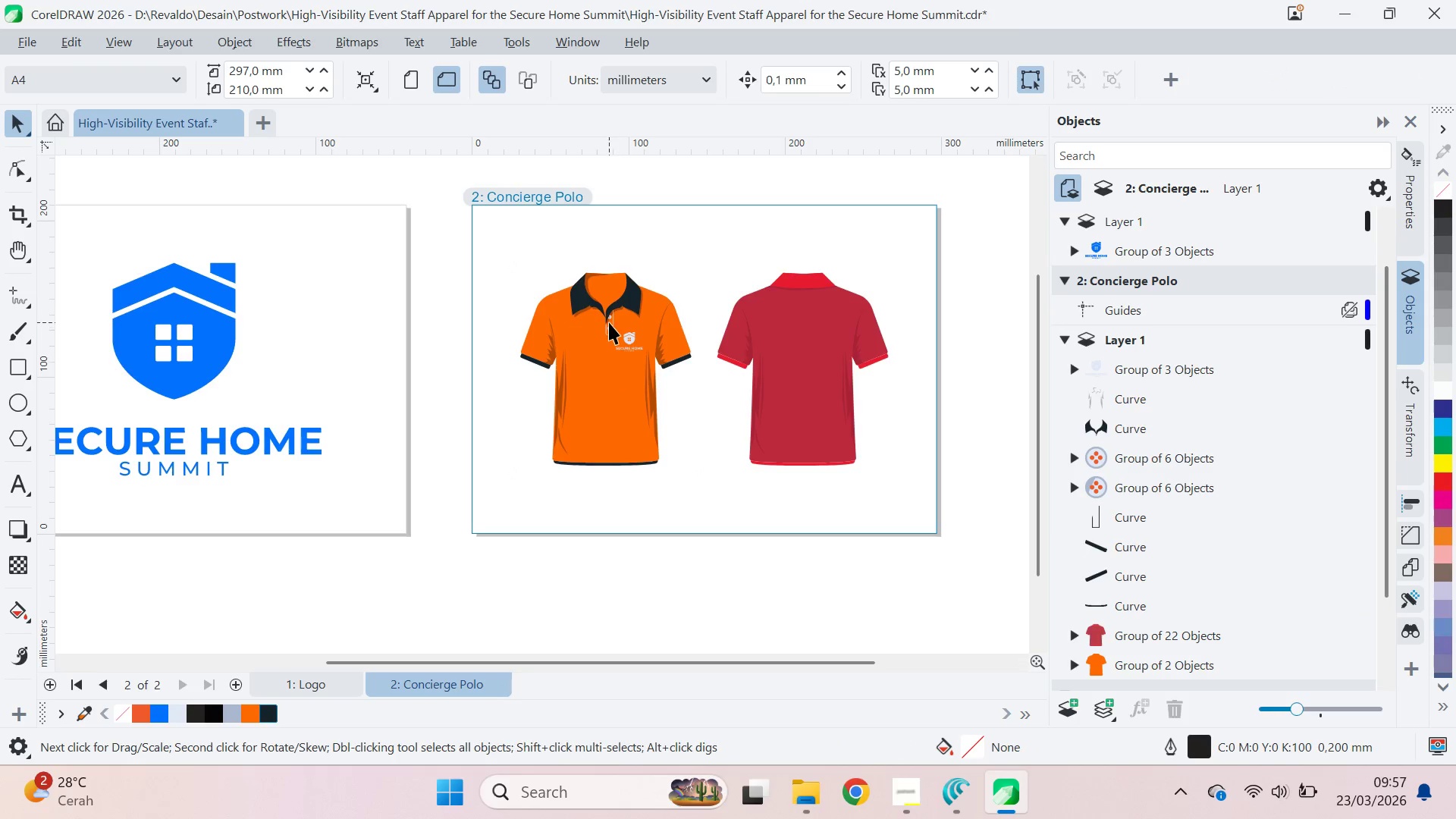 
scroll: coordinate [614, 315], scroll_direction: up, amount: 13.0
 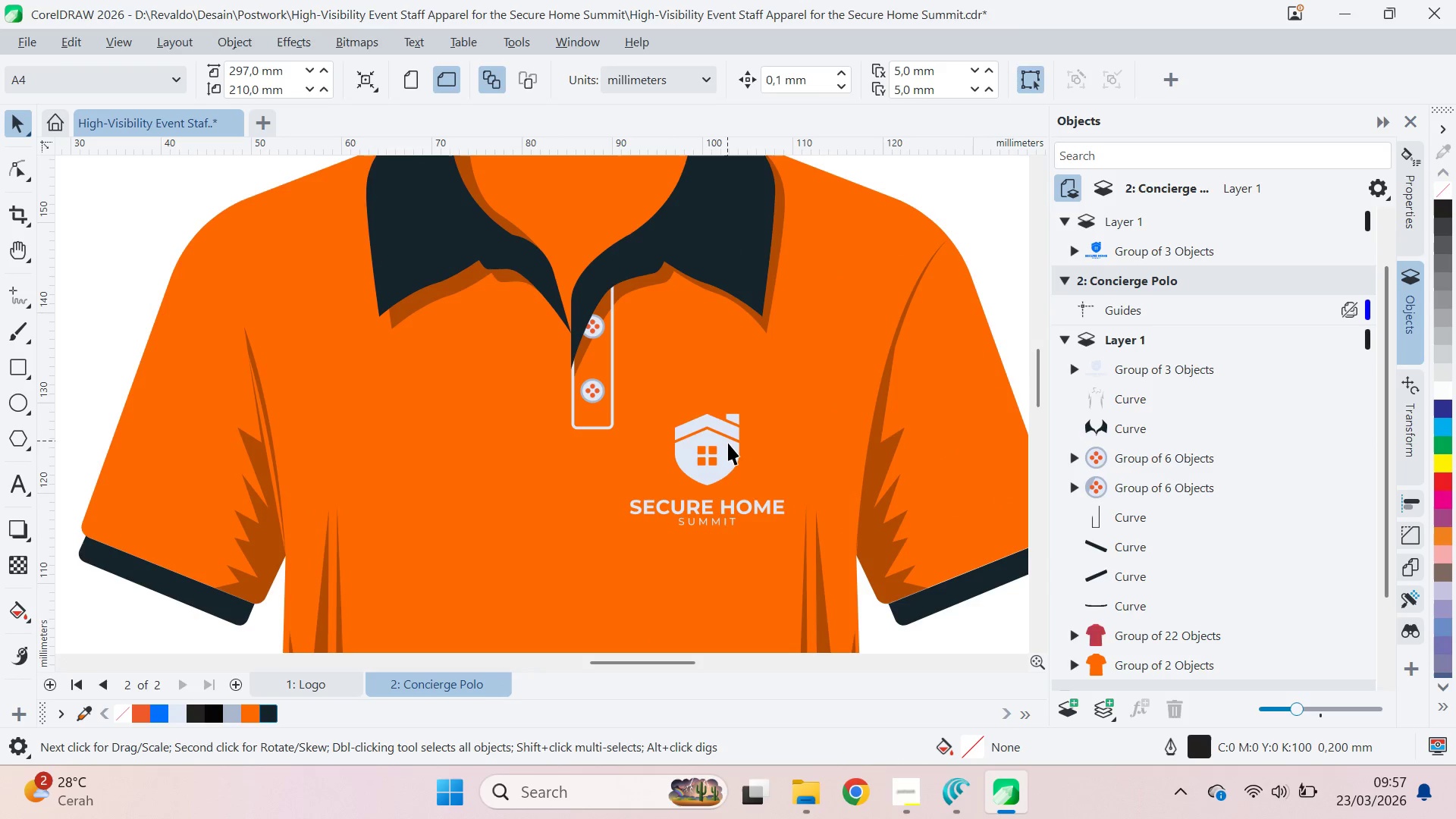 
left_click([728, 444])
 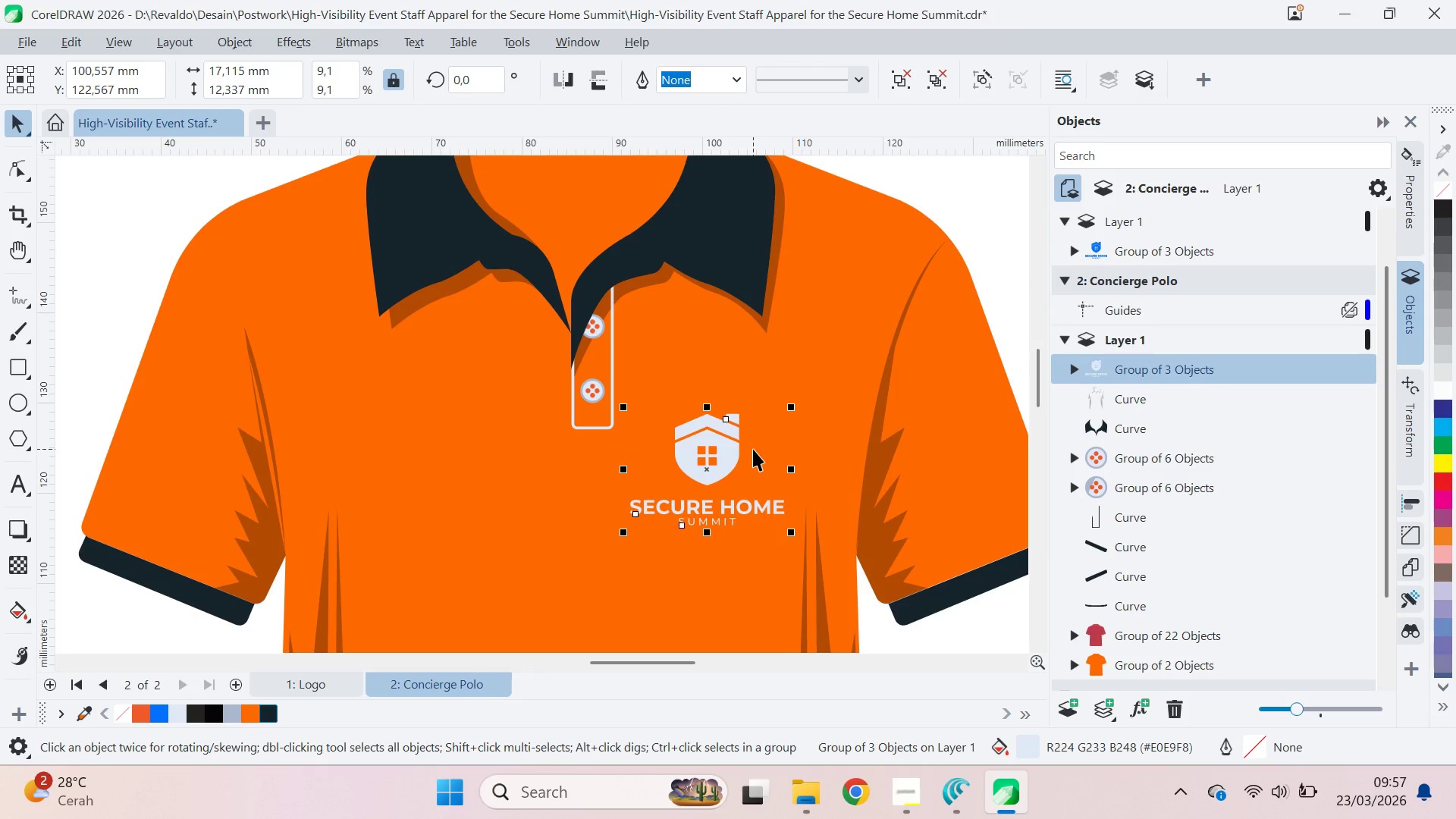 
key(ArrowUp)
 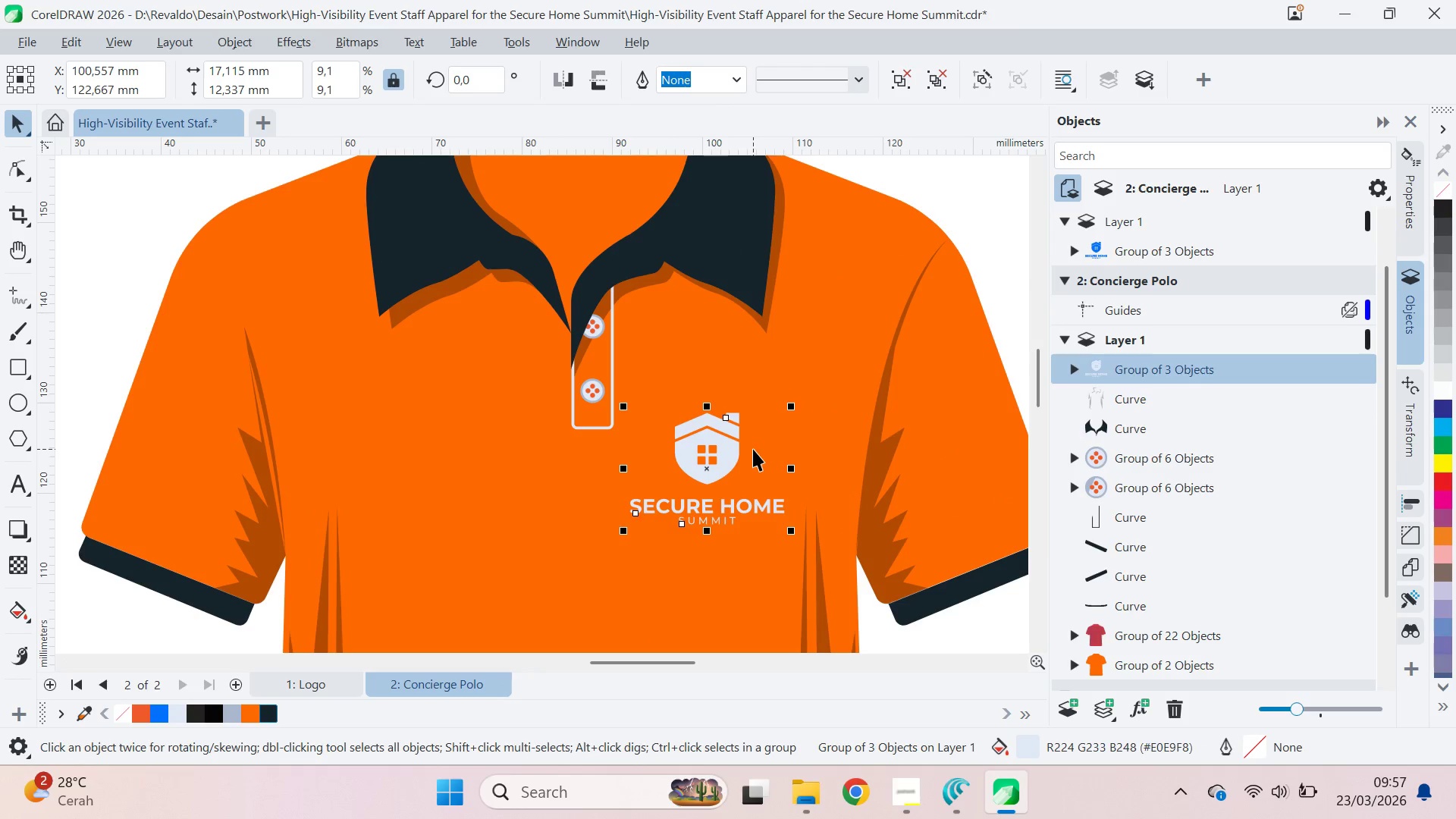 
key(ArrowDown)
 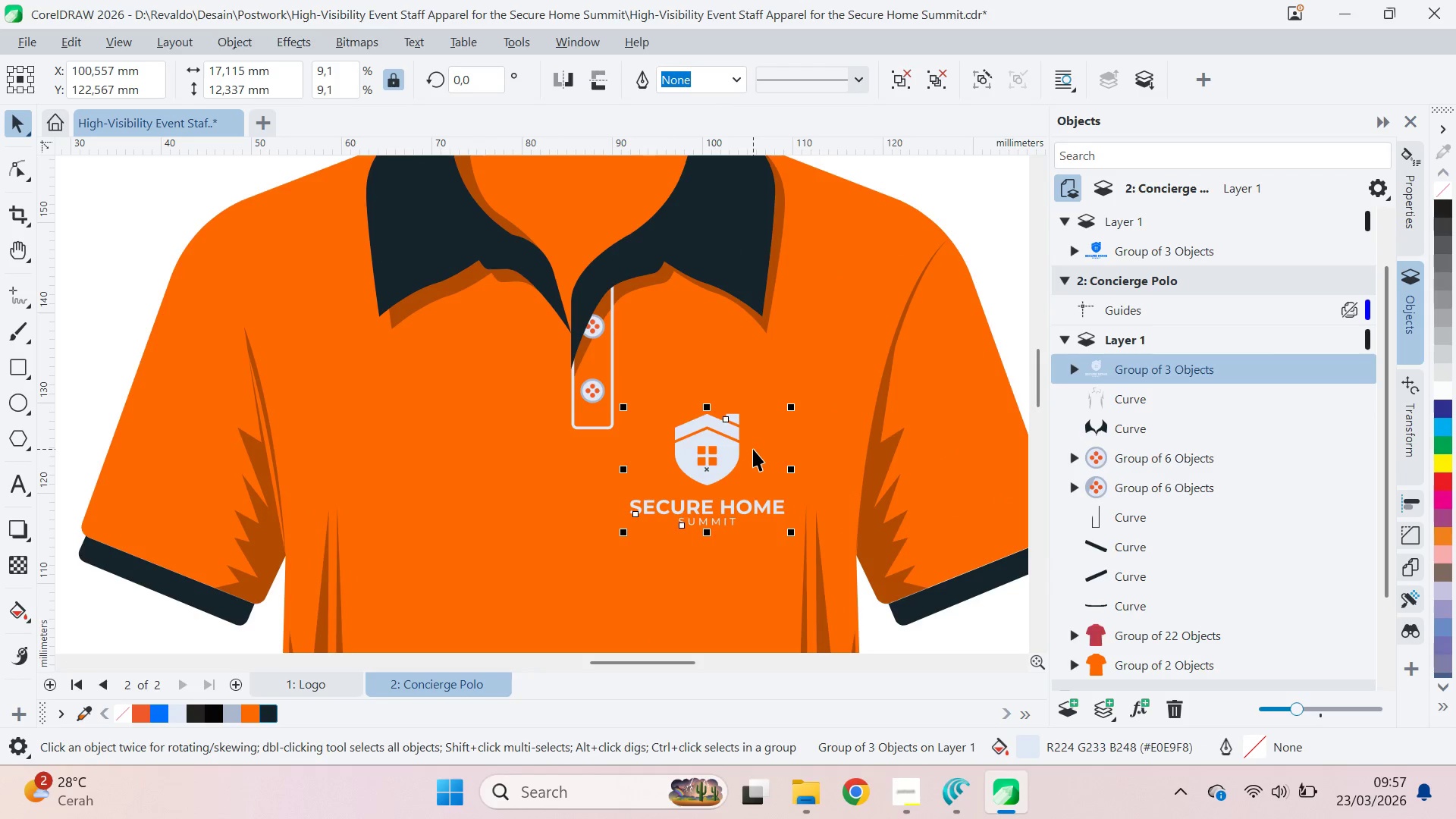 
key(Q)
 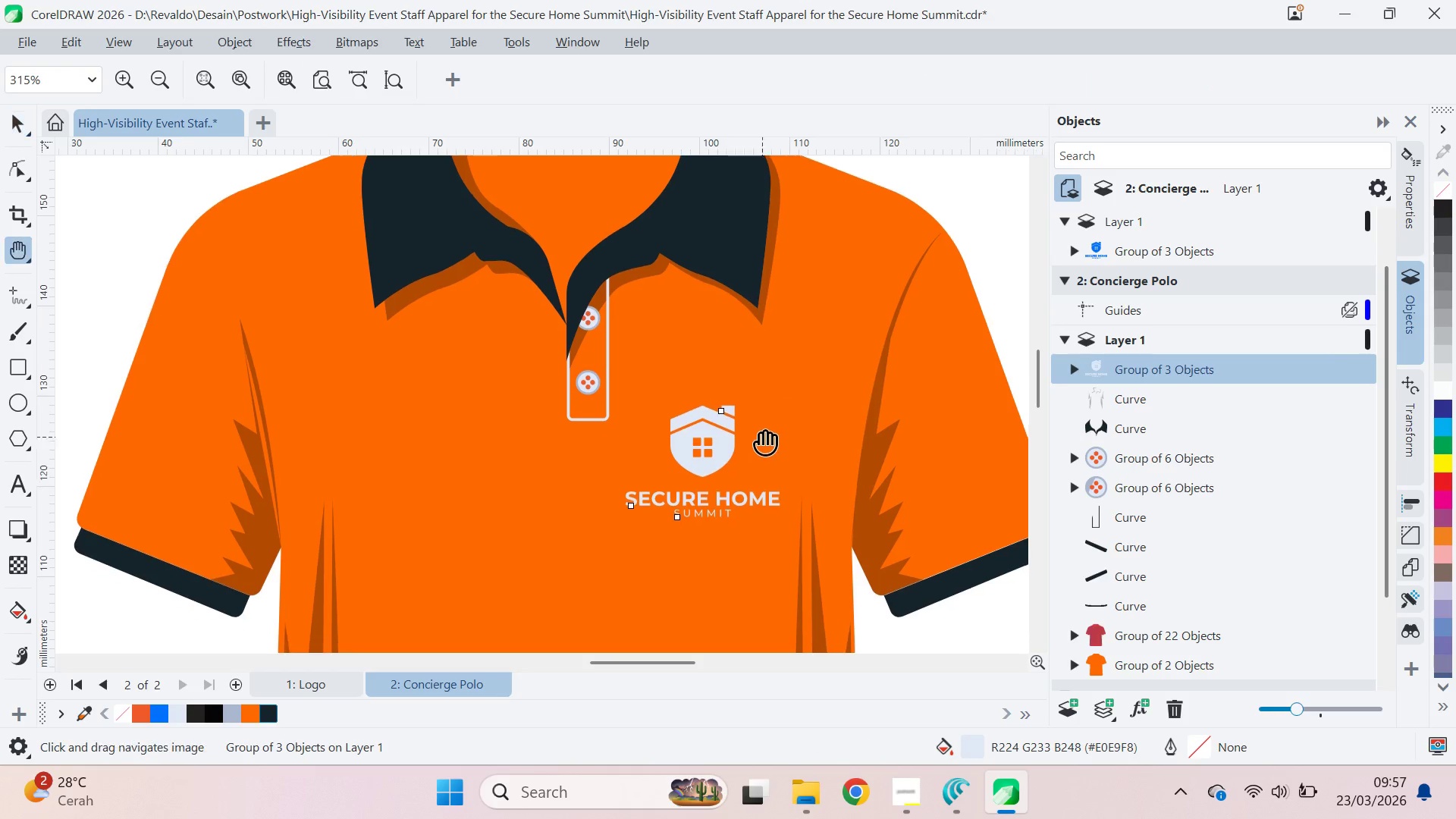 
left_click_drag(start_coordinate=[767, 445], to_coordinate=[499, 275])
 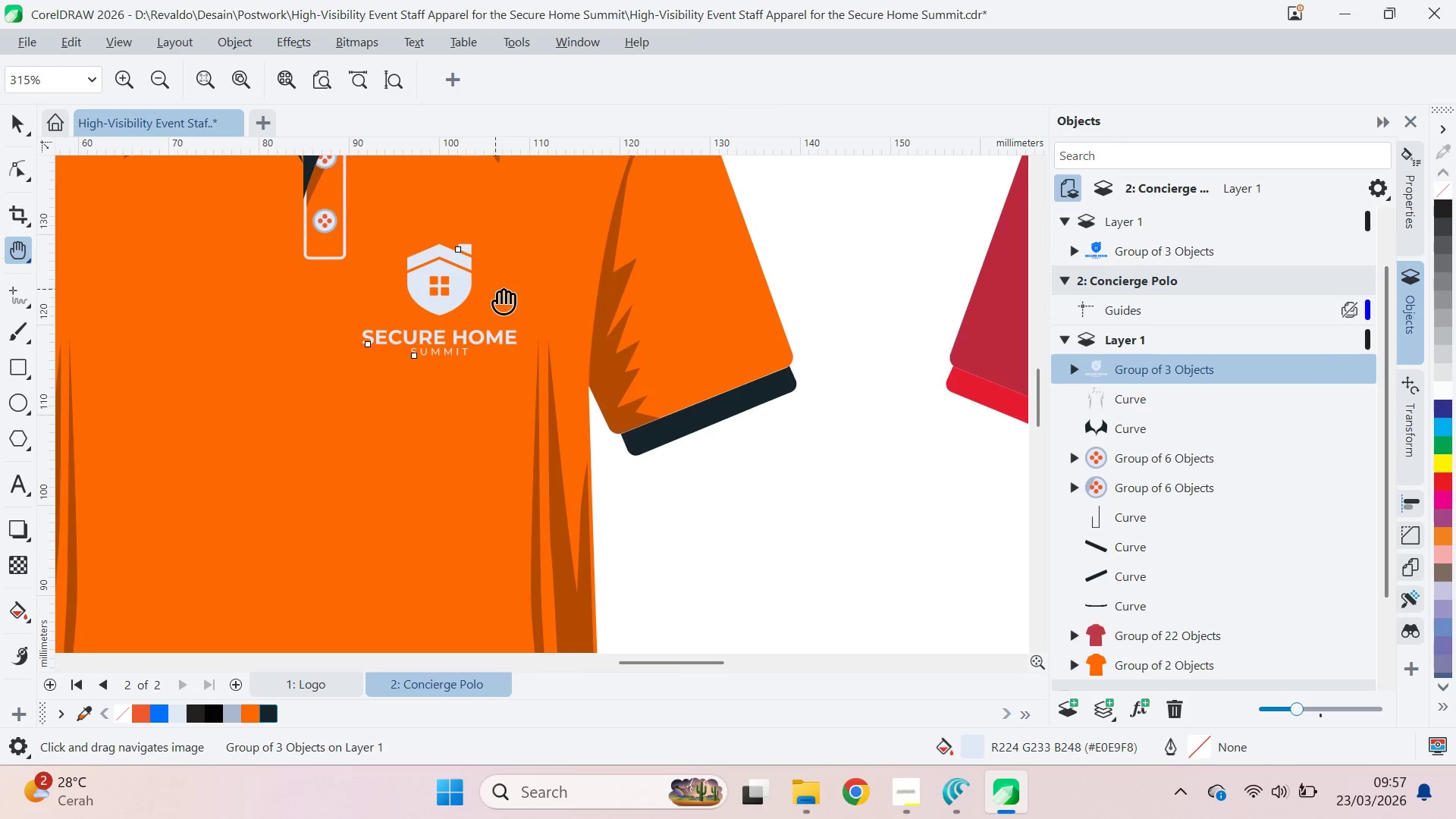 
key(V)
 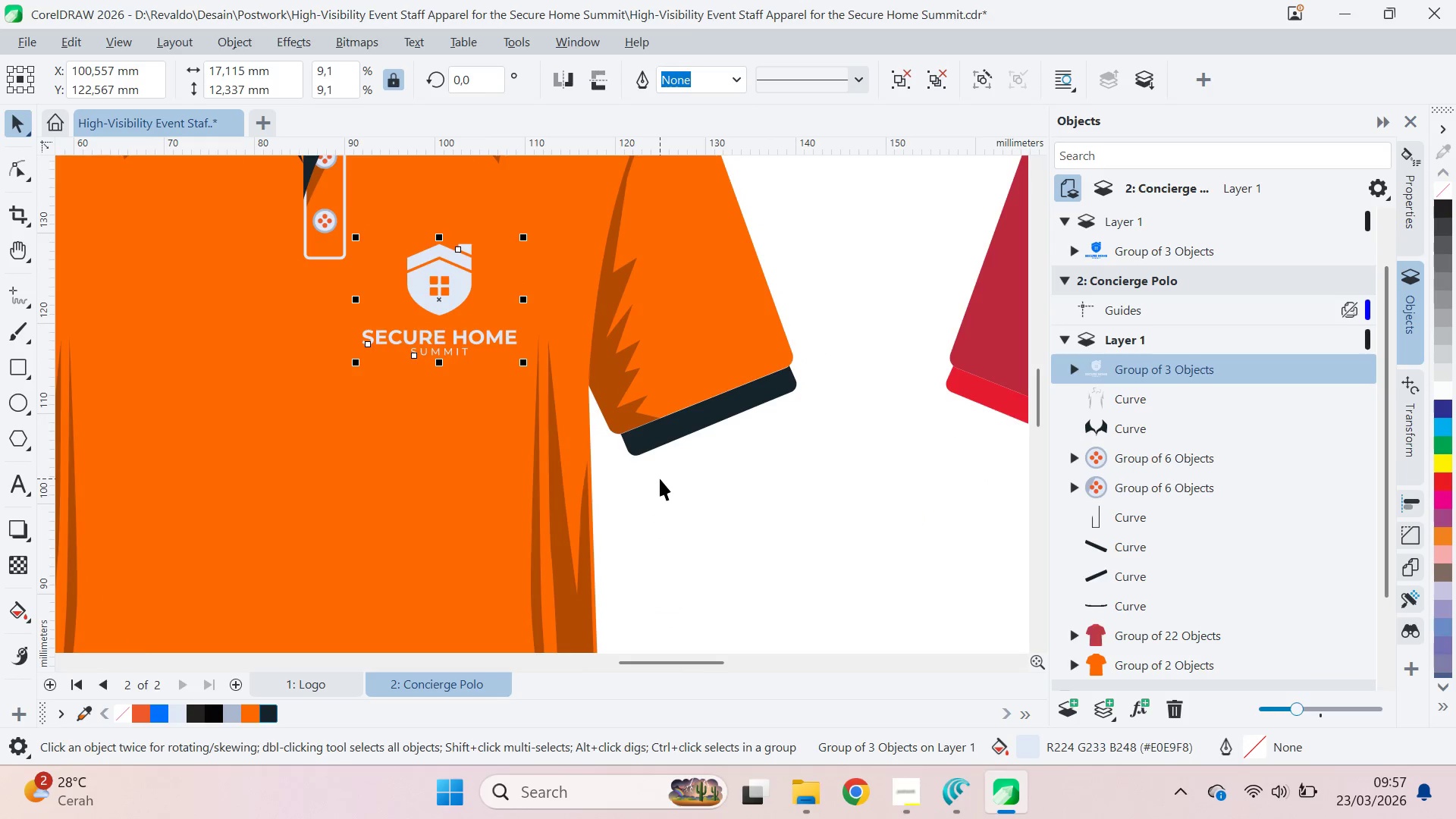 
key(Q)
 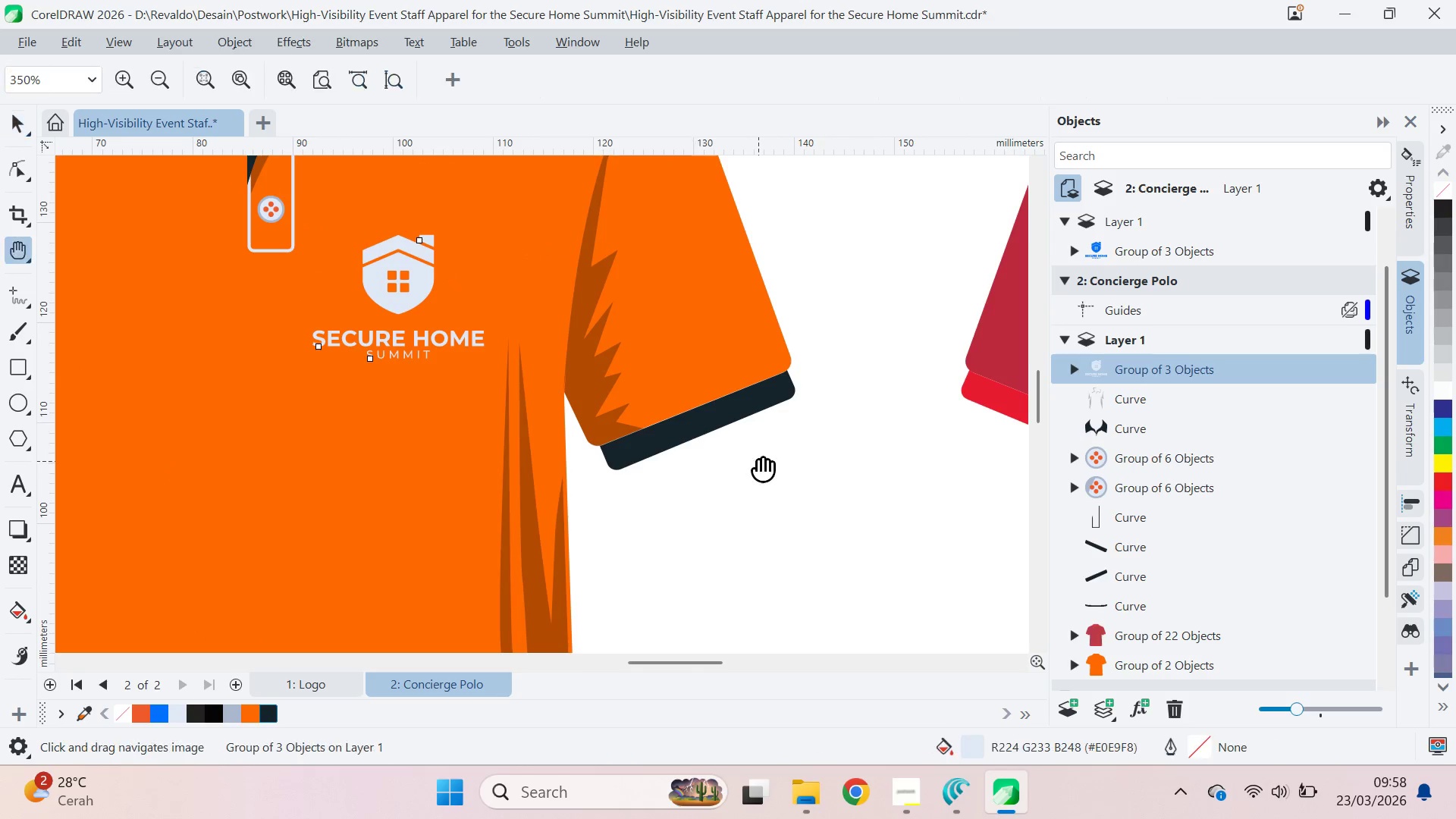 
left_click_drag(start_coordinate=[759, 461], to_coordinate=[838, 420])
 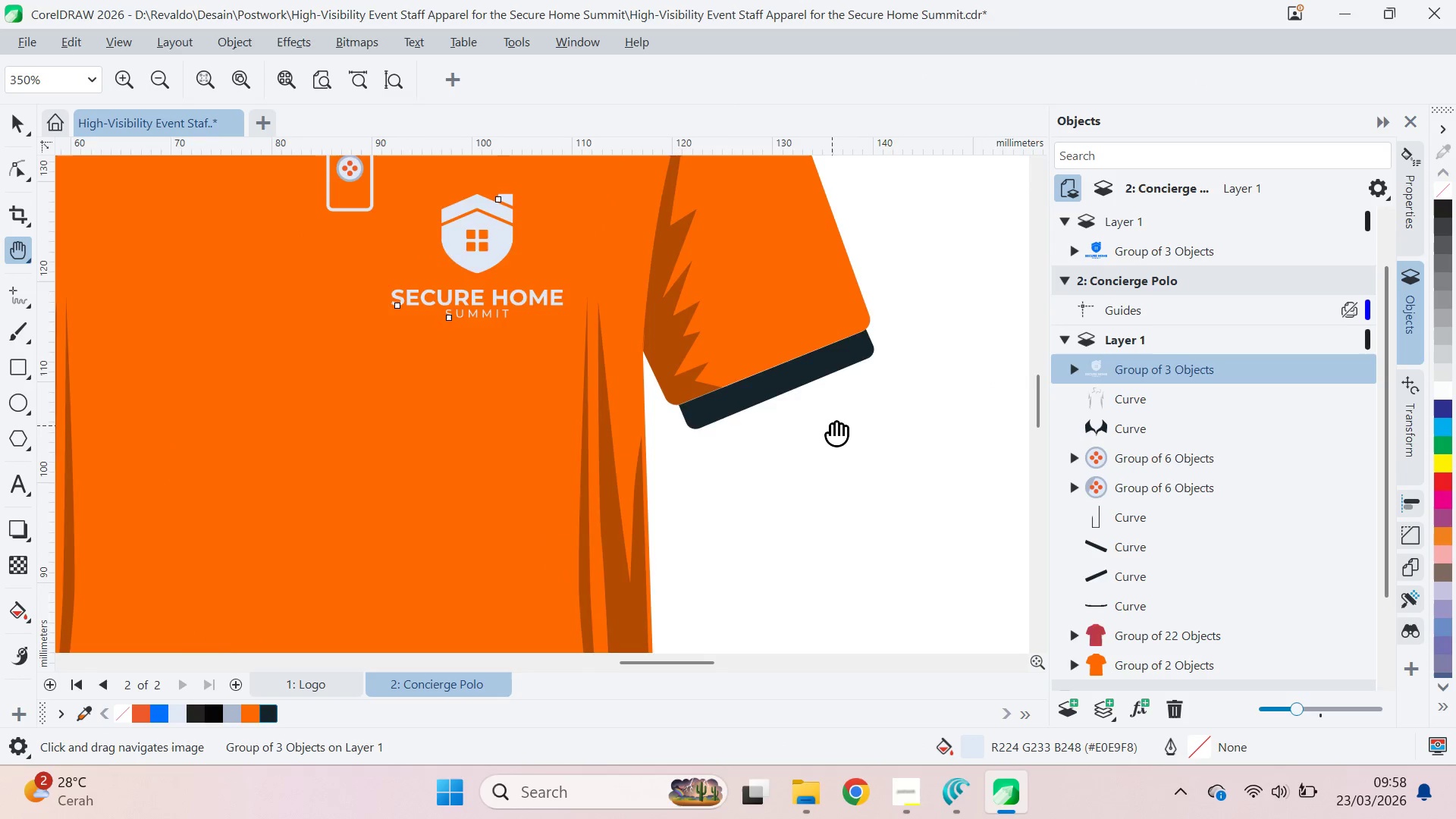 
scroll: coordinate [695, 450], scroll_direction: up, amount: 1.0
 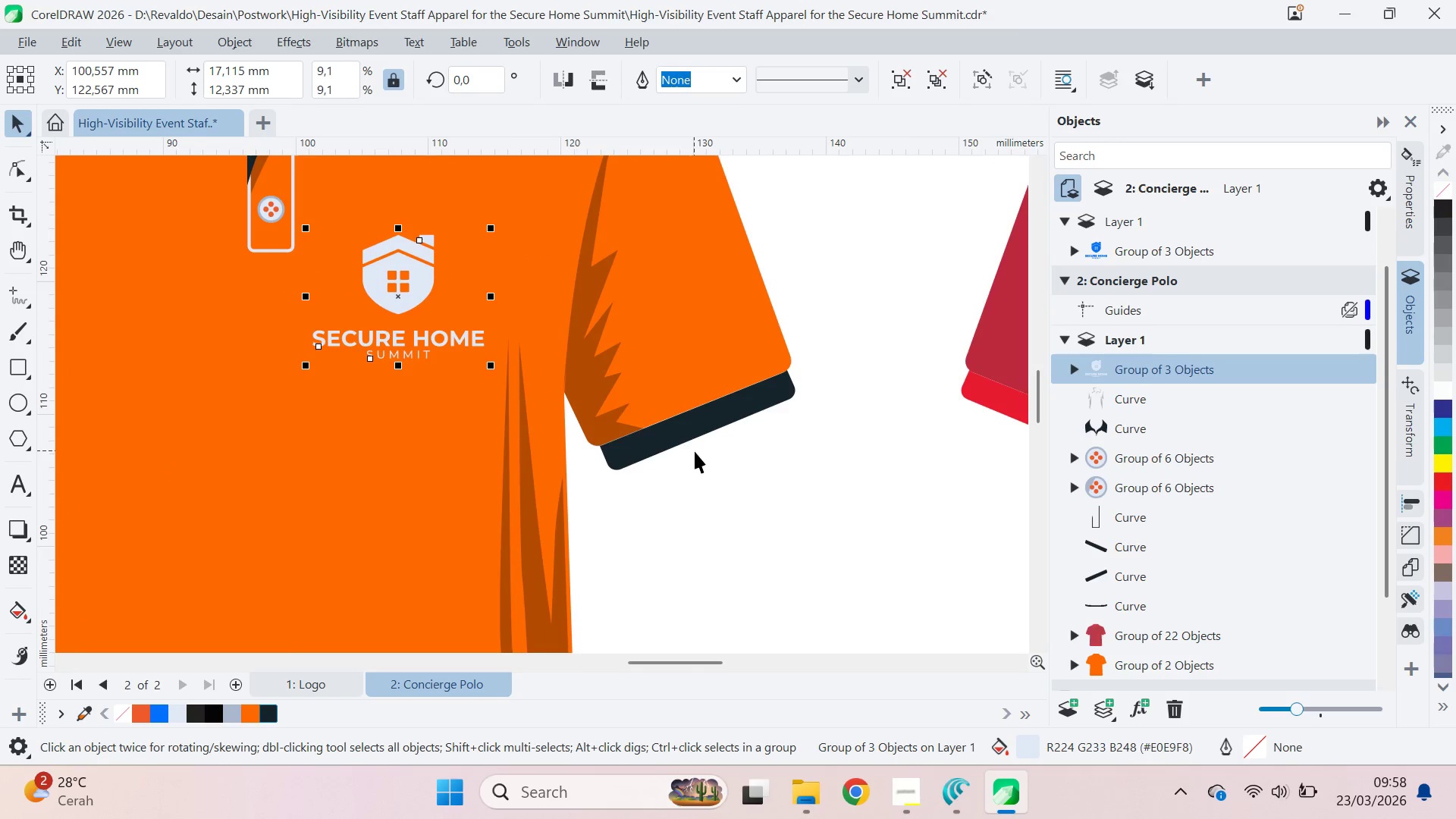 
scroll: coordinate [832, 423], scroll_direction: down, amount: 12.0
 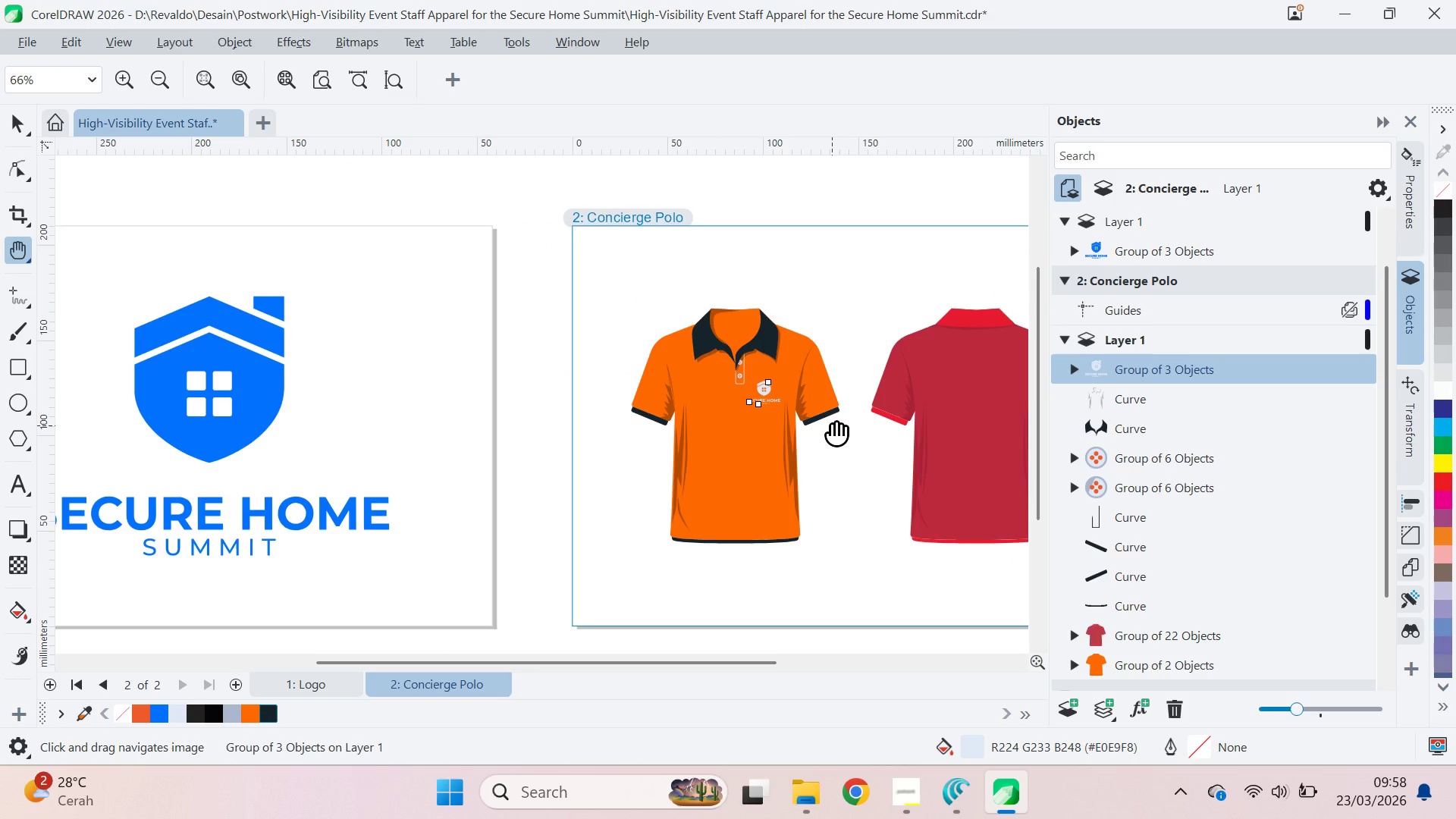 
key(Control+S)
 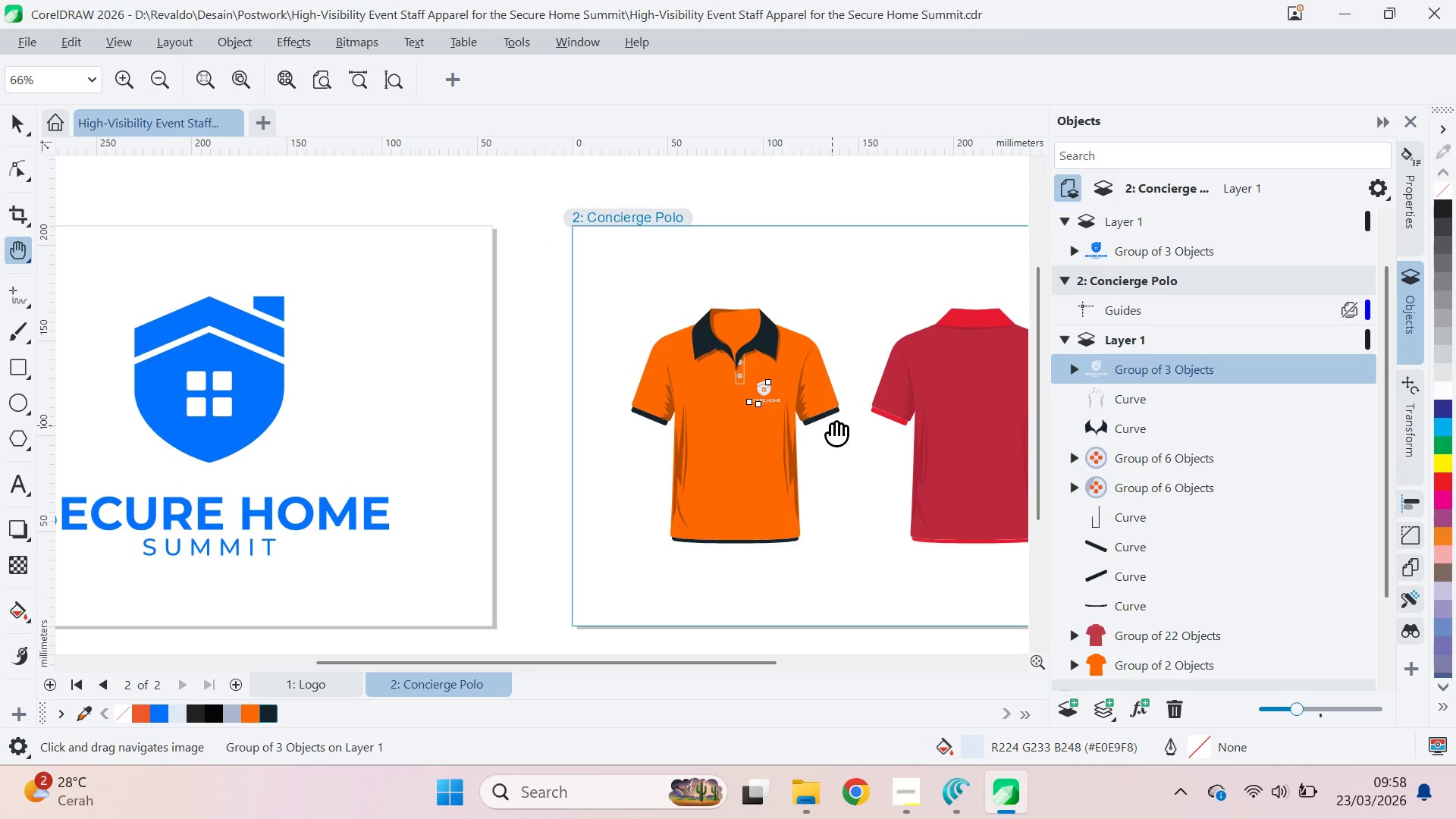 
key(V)
 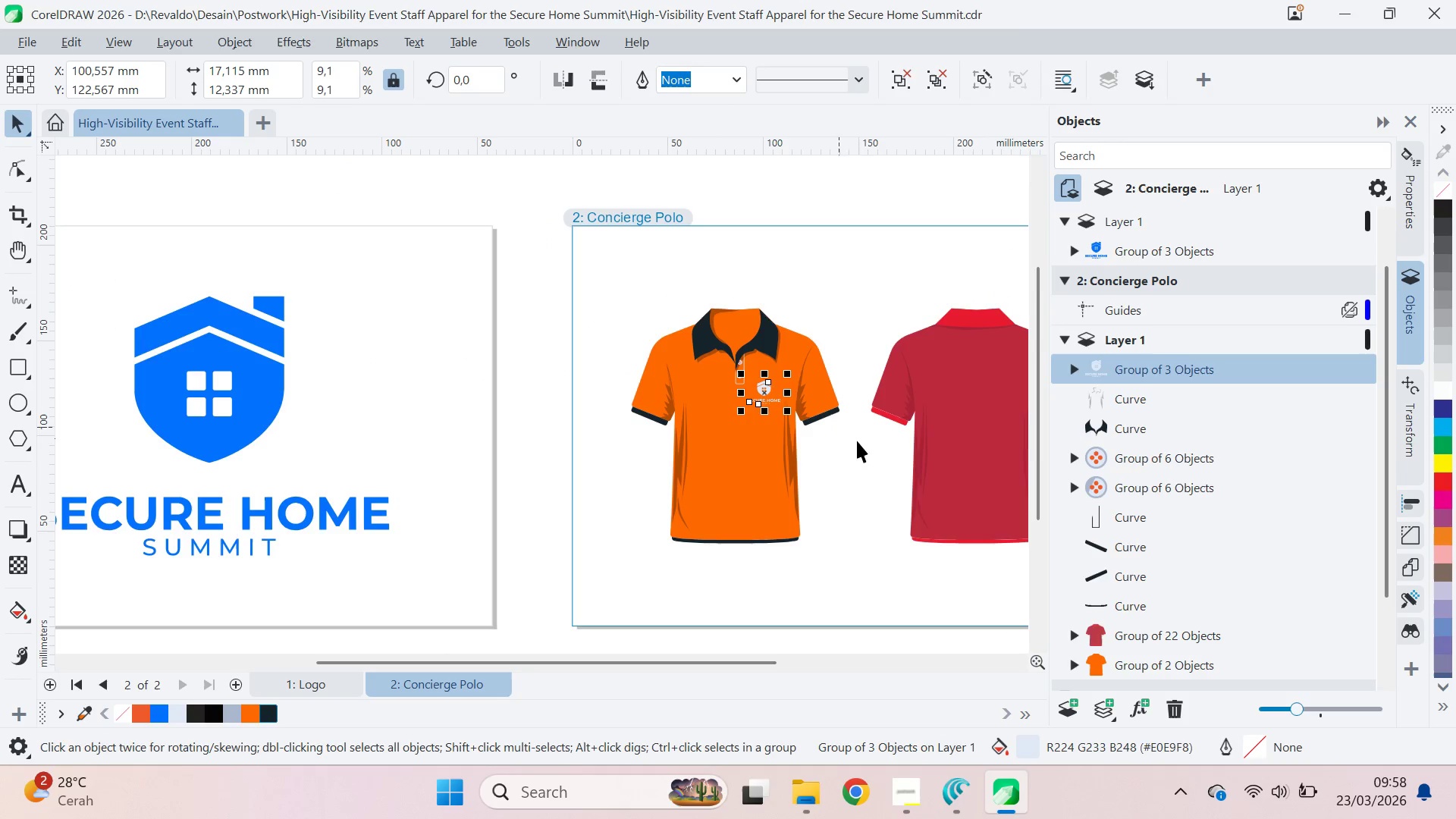 
left_click([872, 460])
 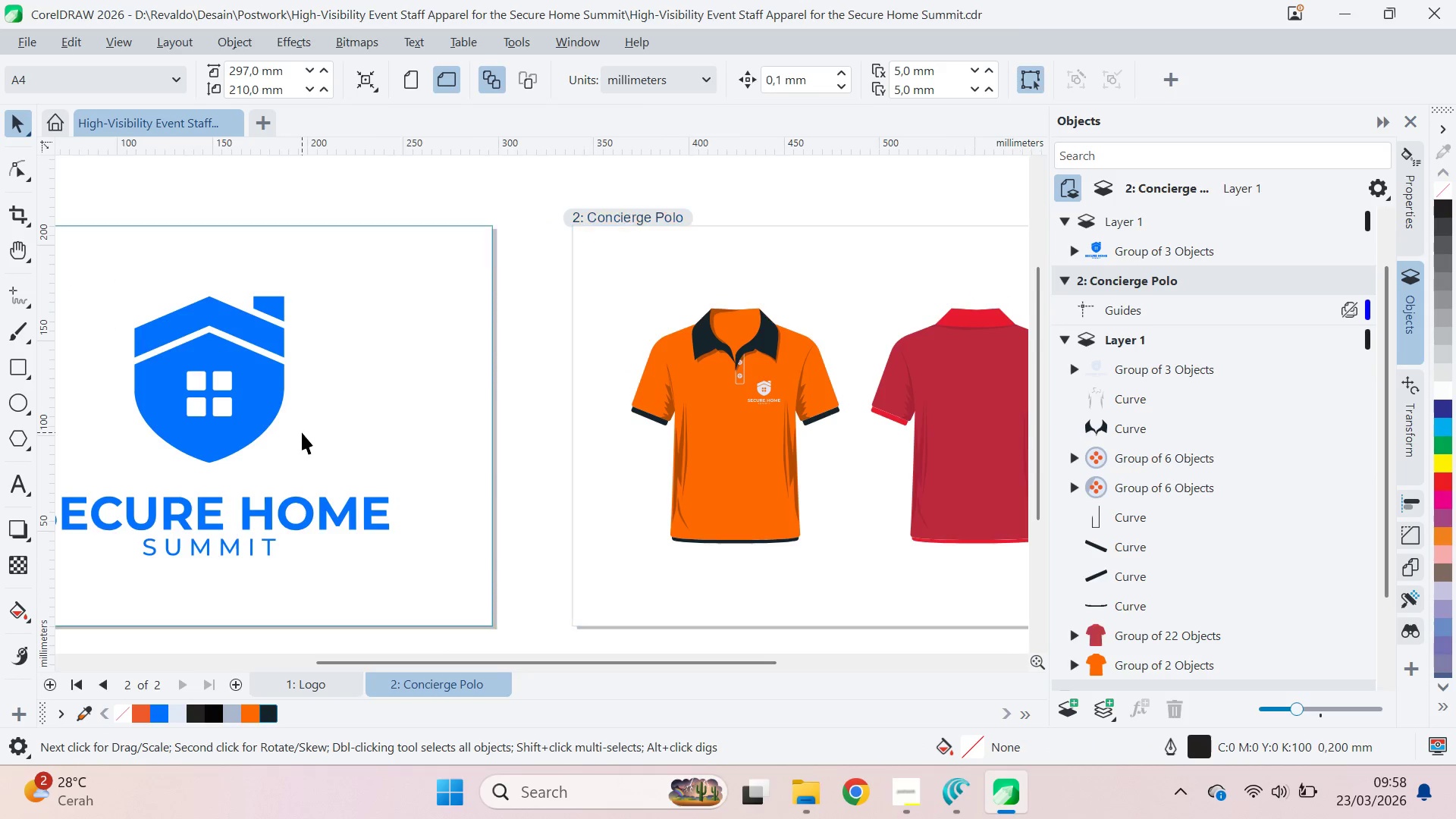 
type(qv)
 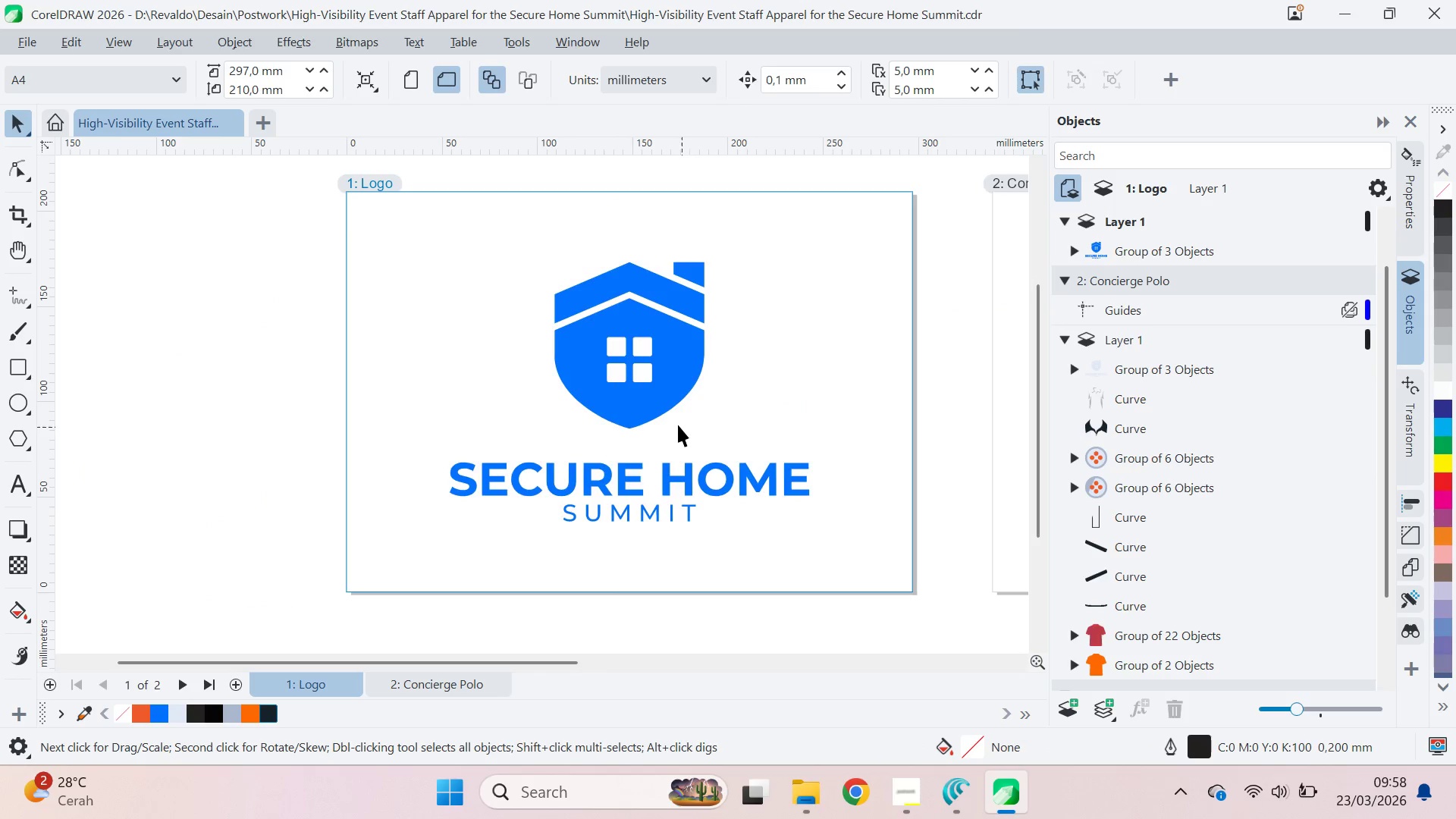 
left_click_drag(start_coordinate=[327, 417], to_coordinate=[747, 383])
 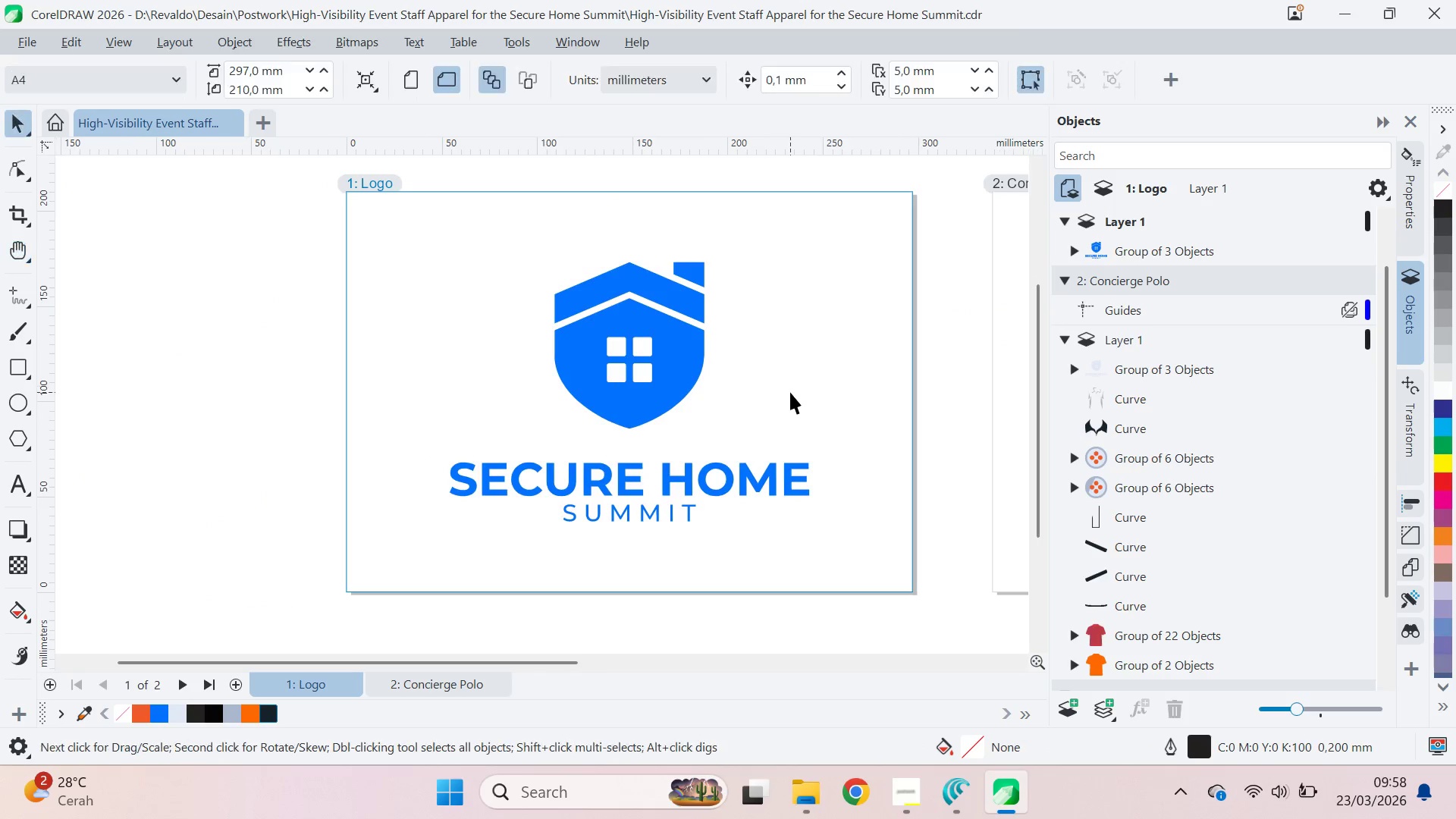 
left_click_drag(start_coordinate=[791, 392], to_coordinate=[787, 394])
 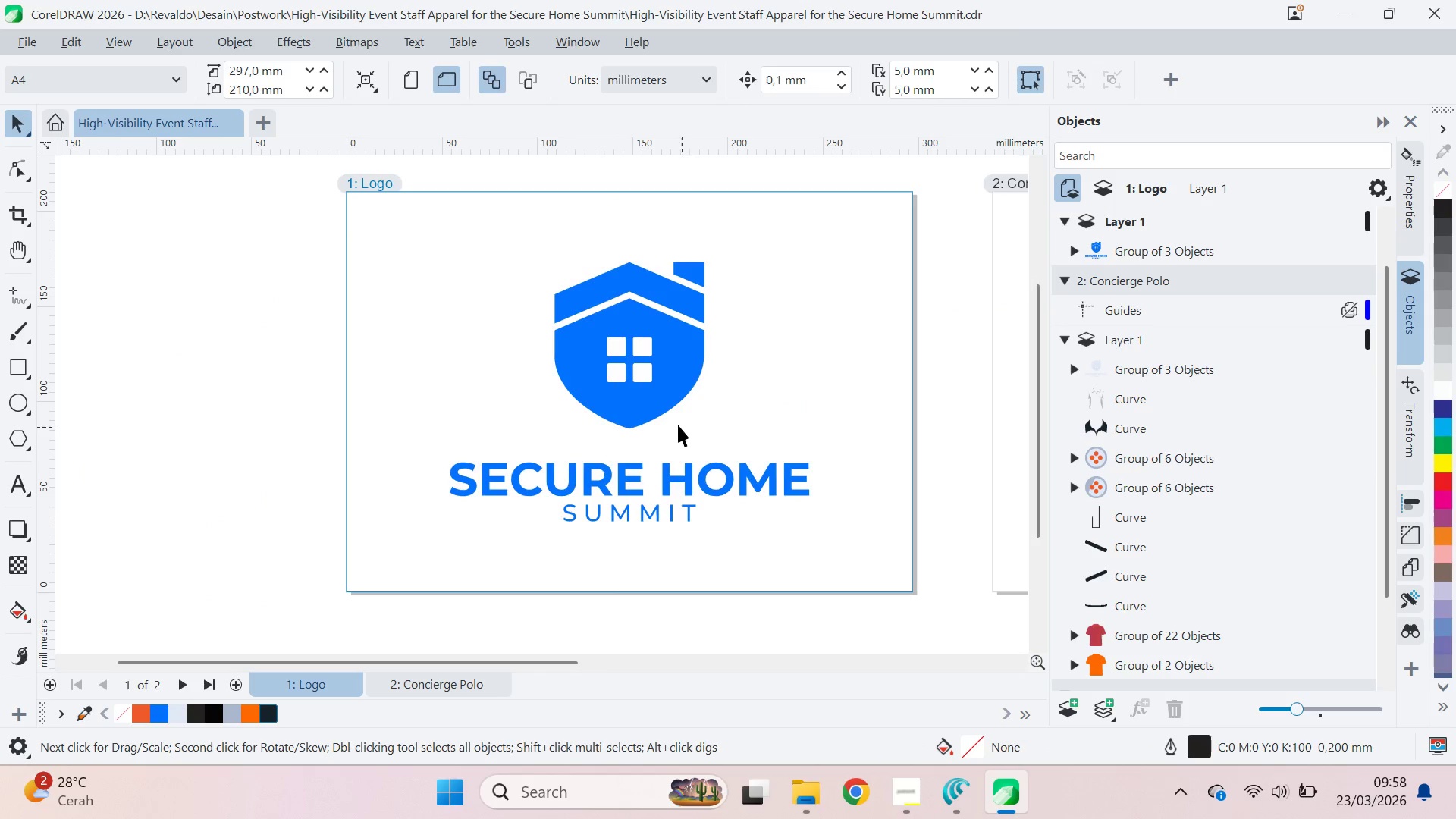 
left_click_drag(start_coordinate=[673, 417], to_coordinate=[673, 413])
 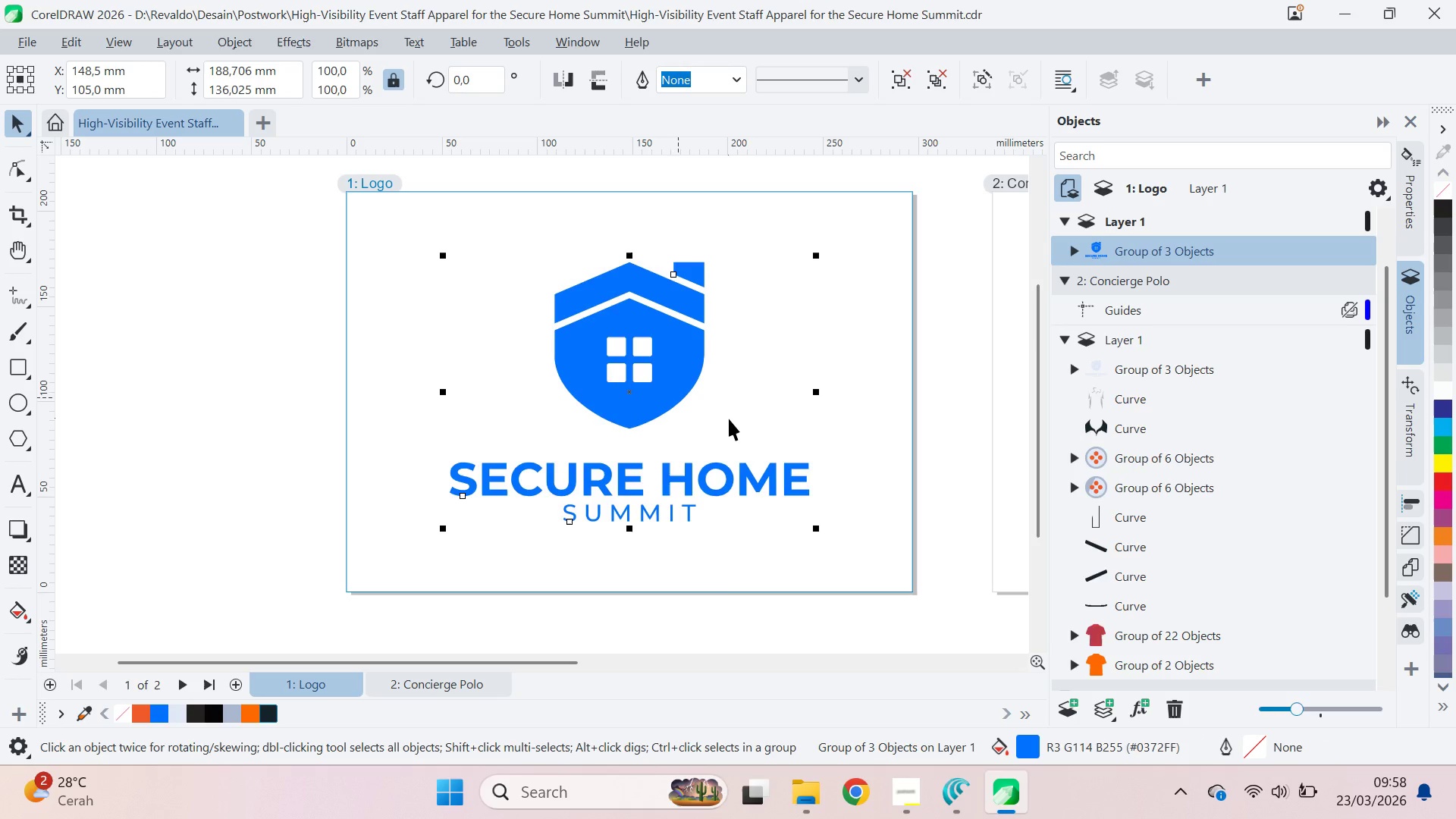 
key(Control+U)
 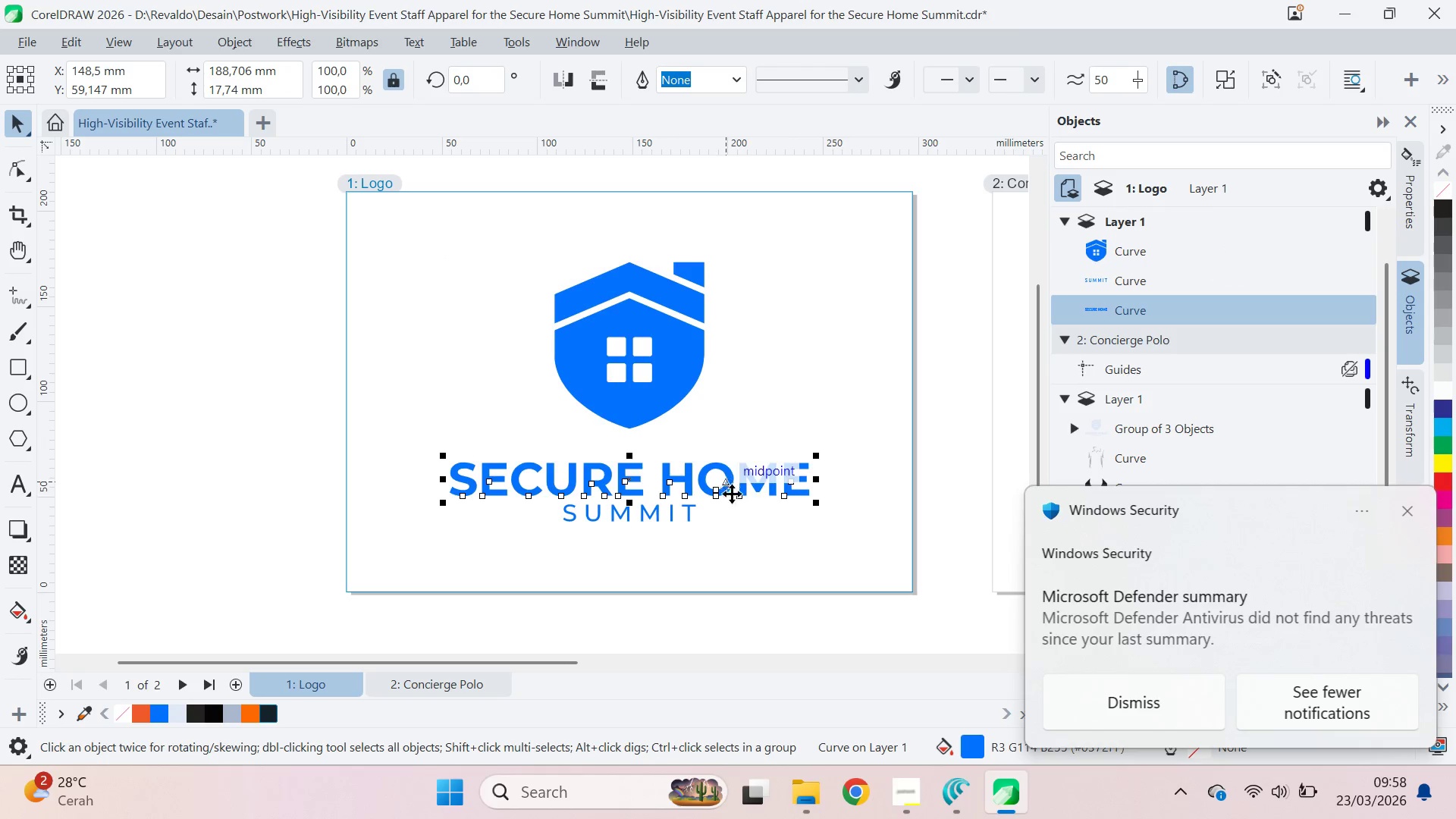 
left_click([1177, 697])
 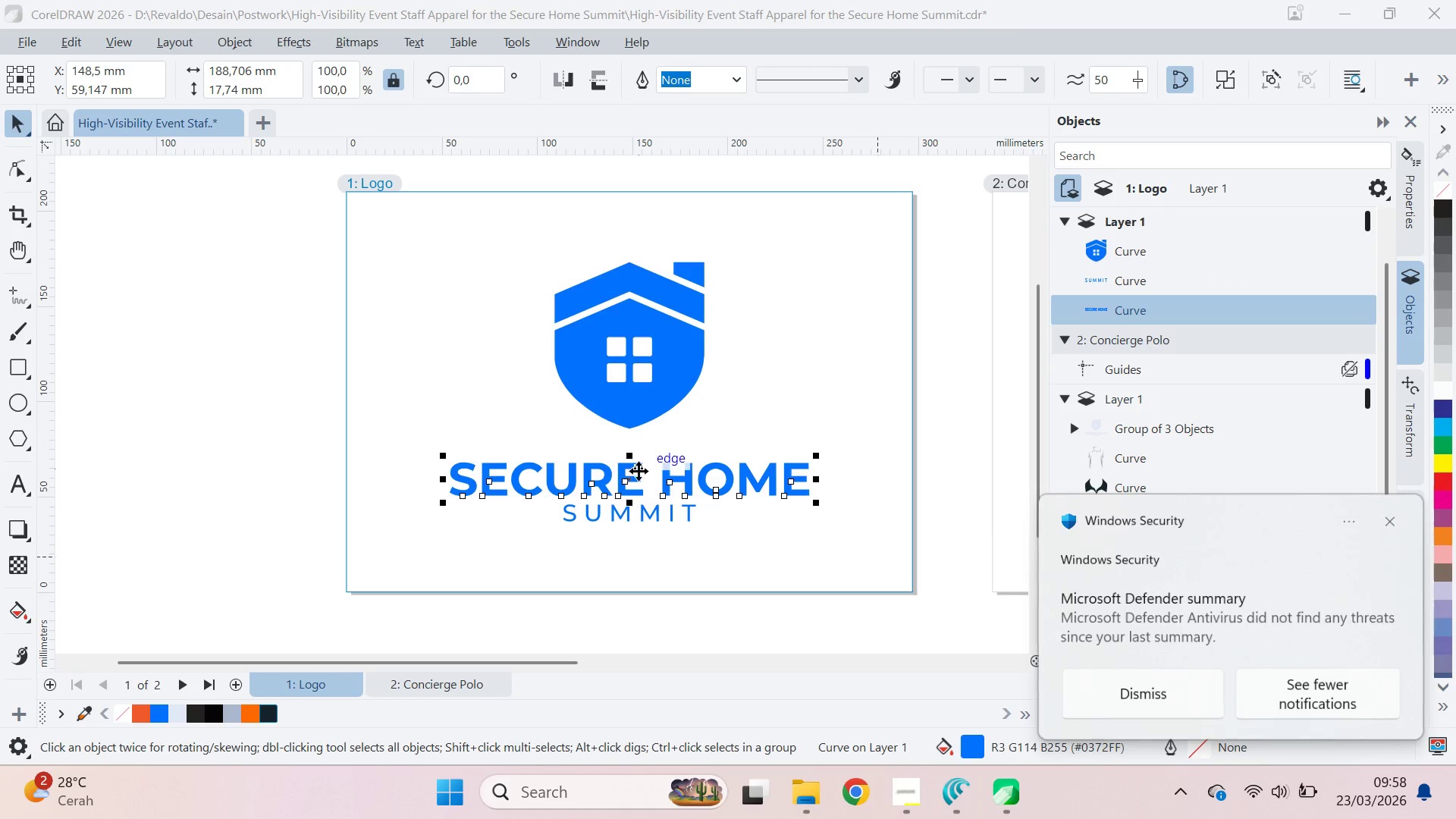 
hold_key(key=ShiftLeft, duration=0.69)
 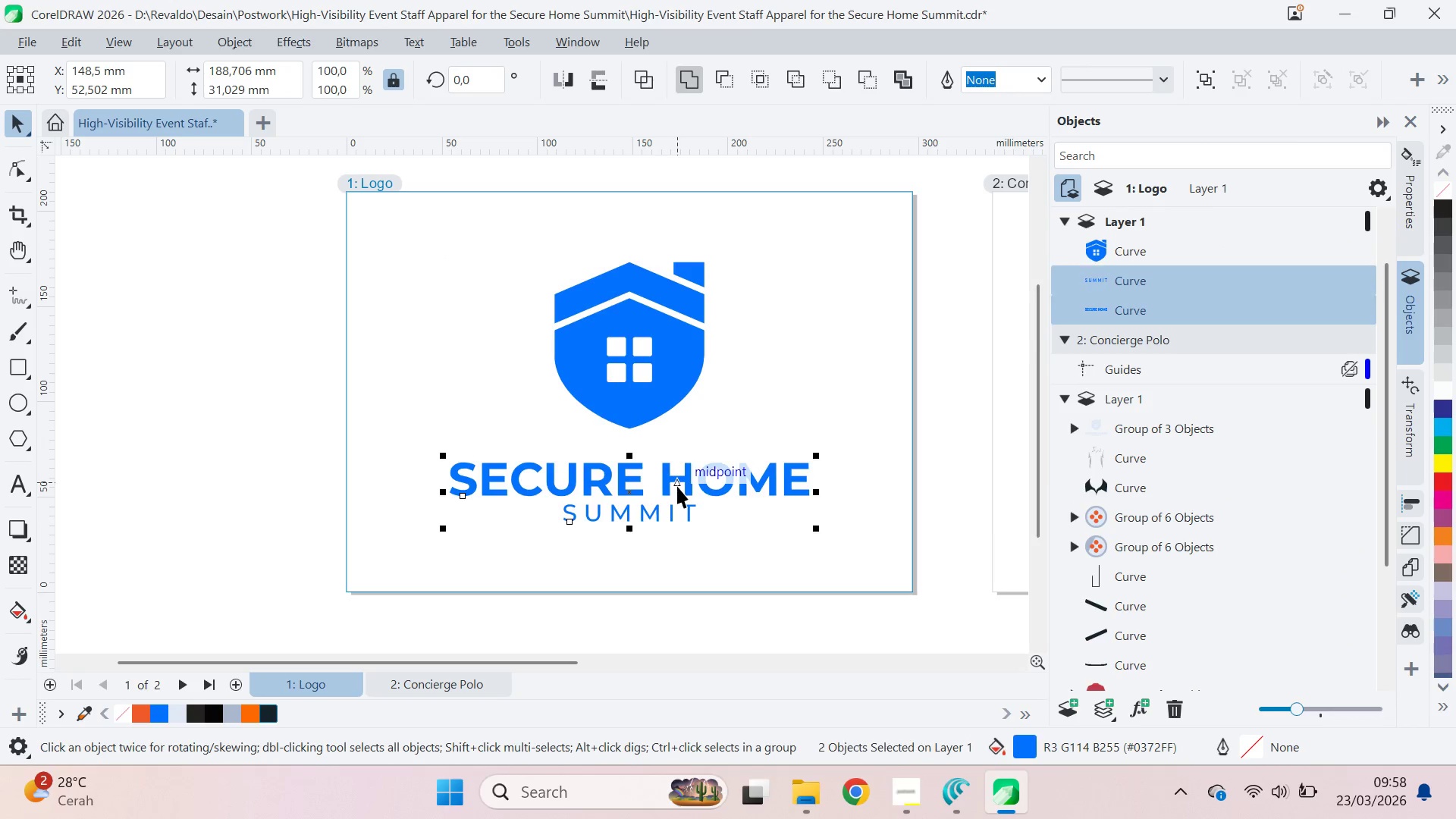 
left_click_drag(start_coordinate=[677, 486], to_coordinate=[687, 579])
 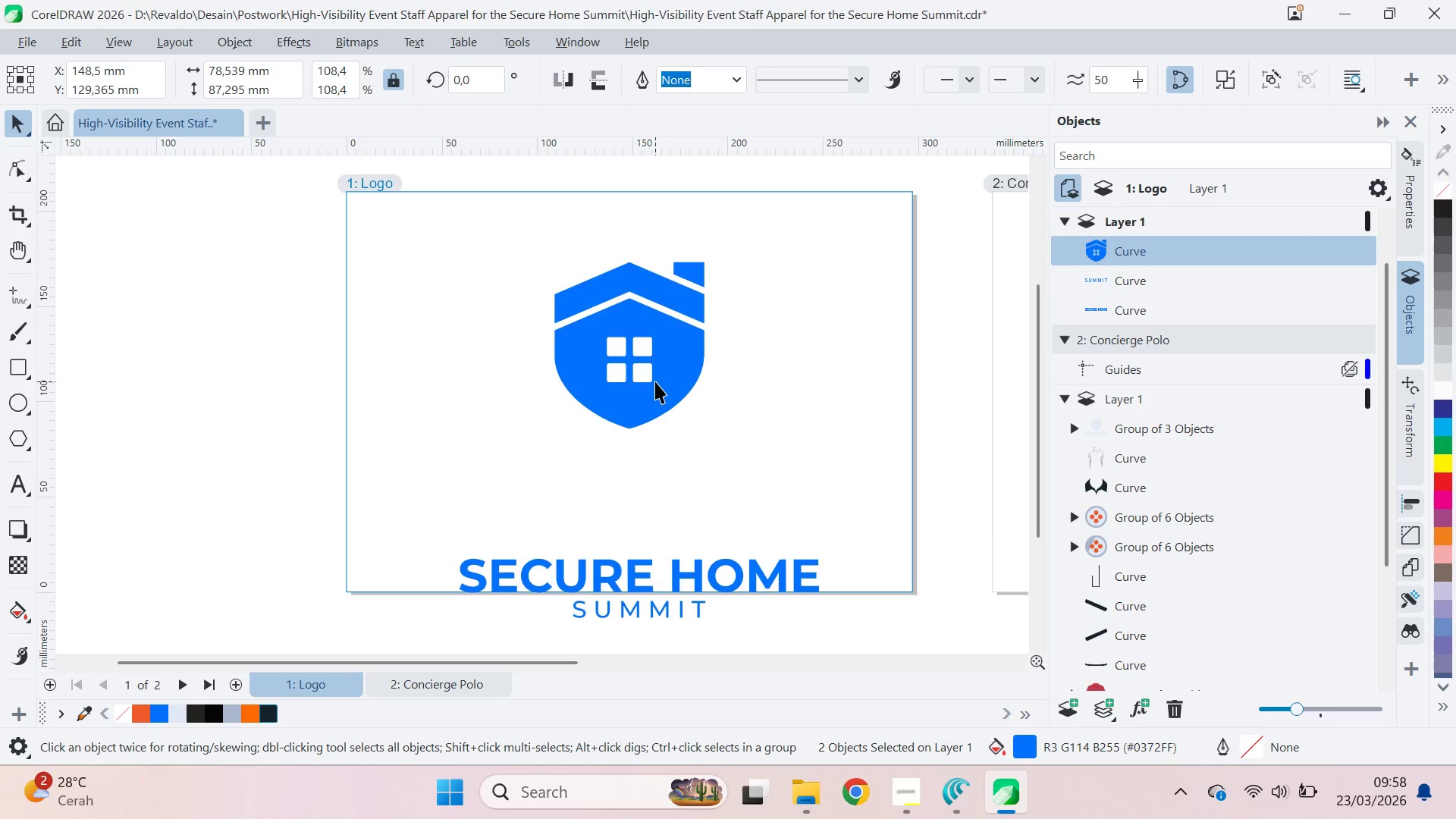 
hold_key(key=ShiftLeft, duration=0.55)
 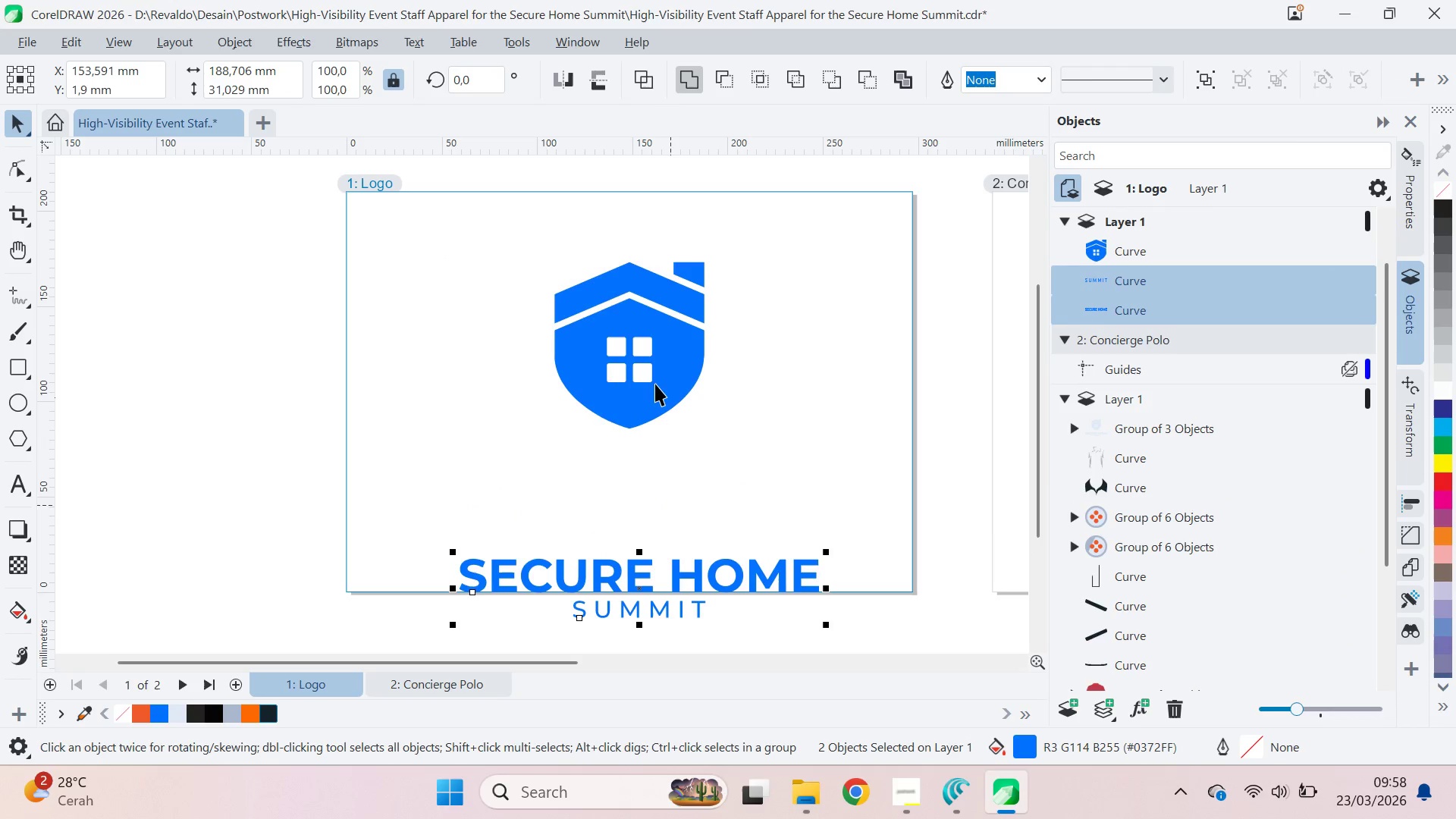 
left_click_drag(start_coordinate=[655, 381], to_coordinate=[654, 438])
 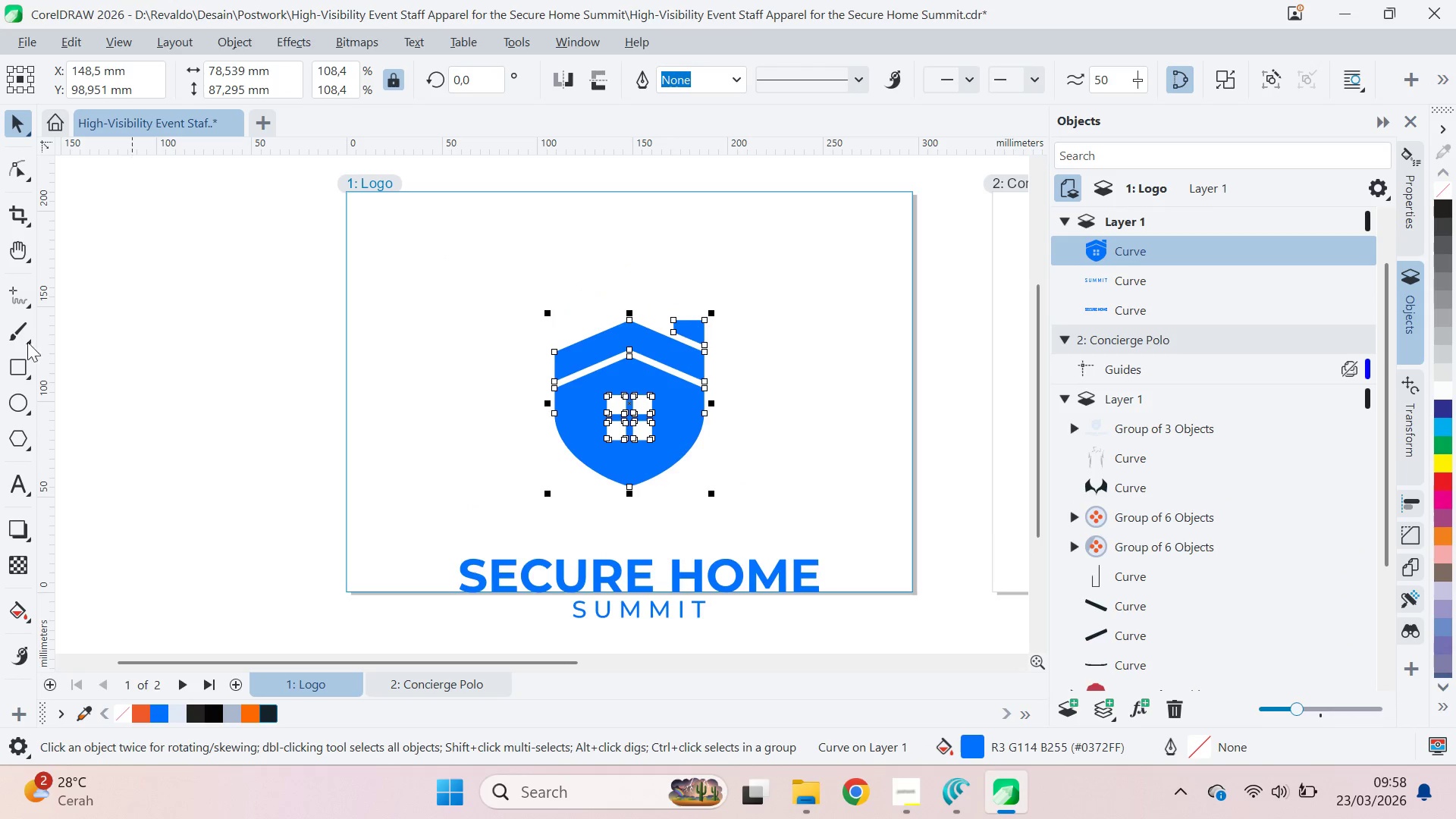 
hold_key(key=ShiftLeft, duration=0.48)
 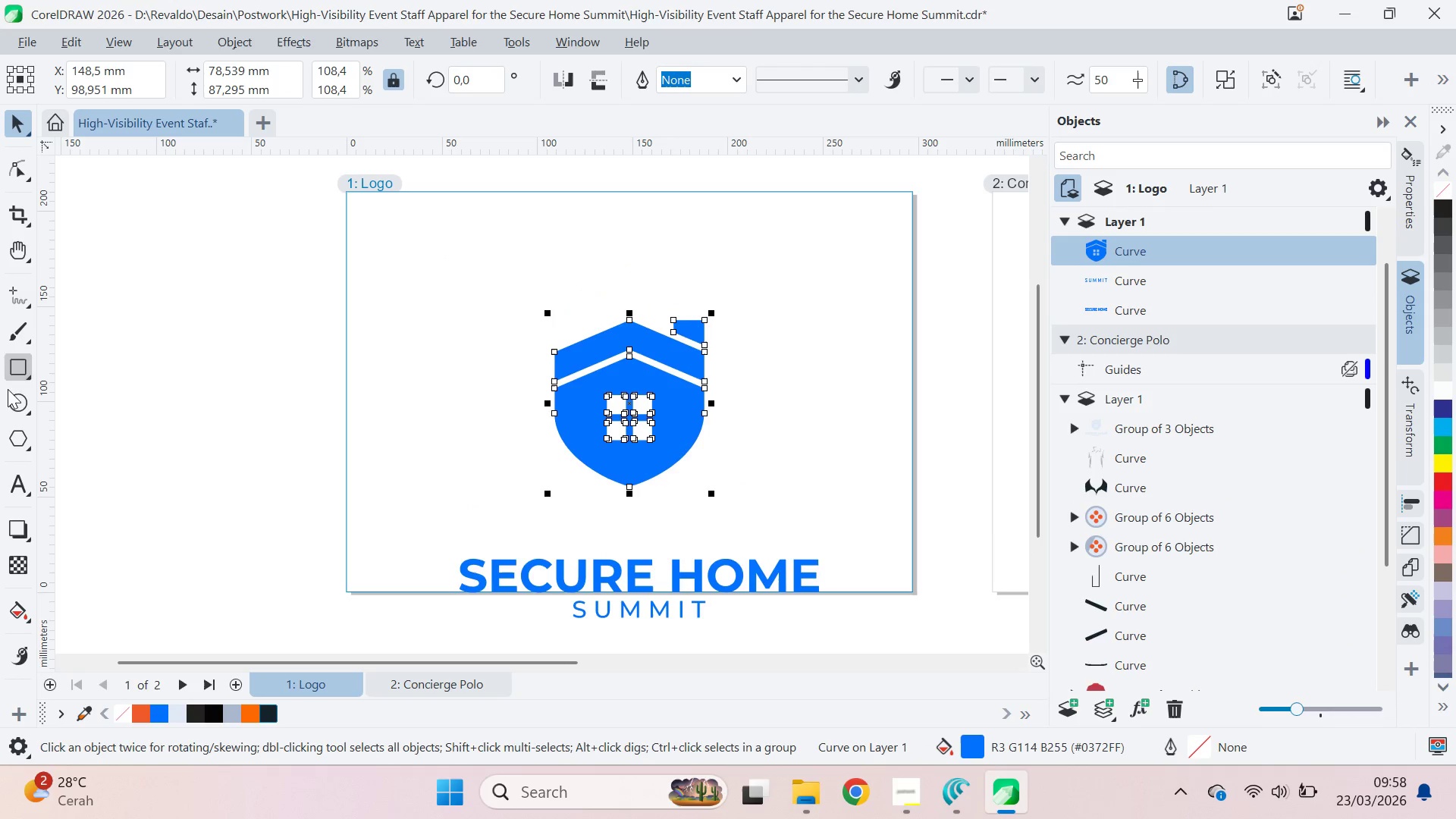 
left_click([16, 401])
 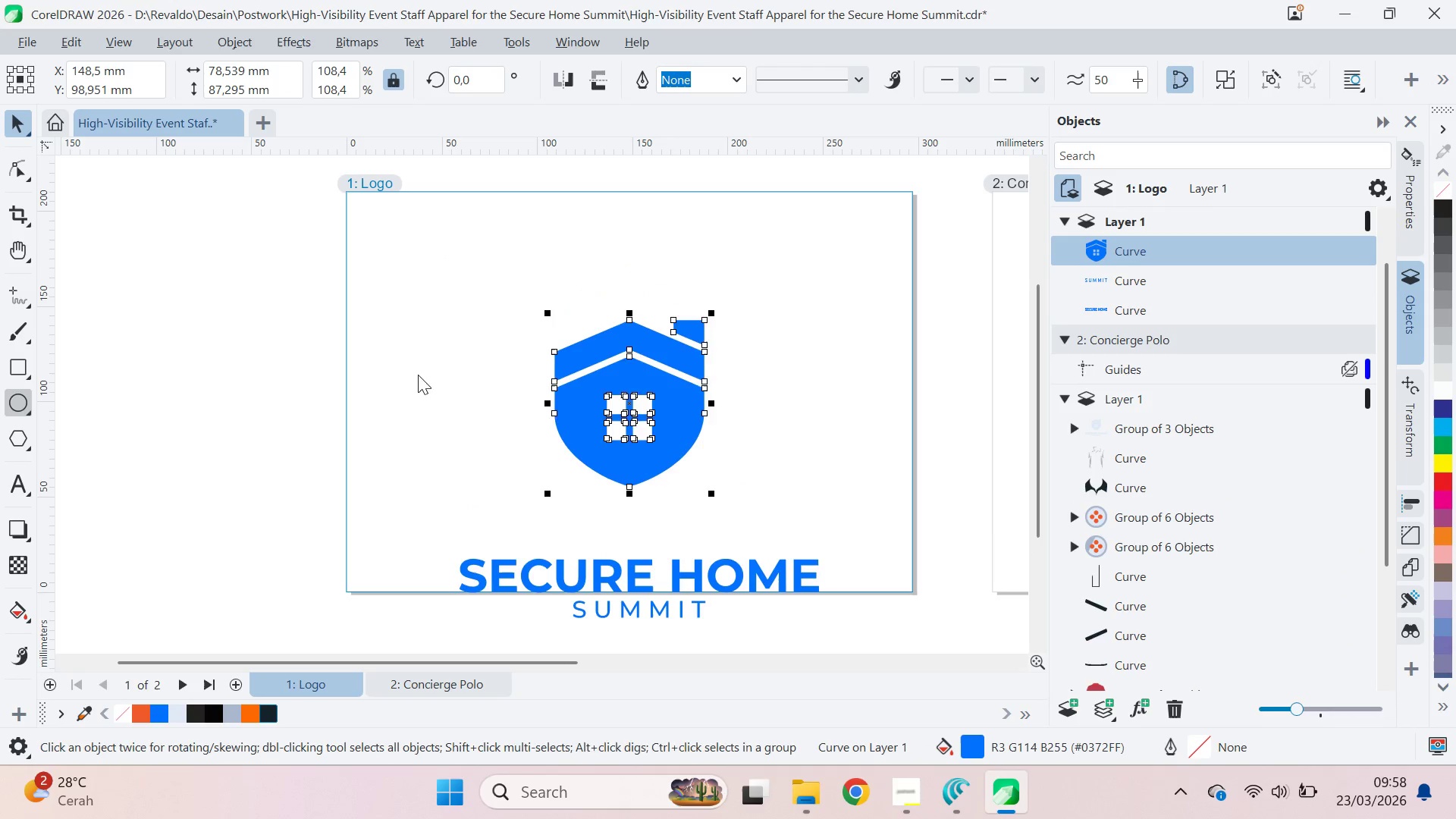 
hold_key(key=ControlLeft, duration=1.25)
left_click_drag(start_coordinate=[516, 259], to_coordinate=[774, 439])
 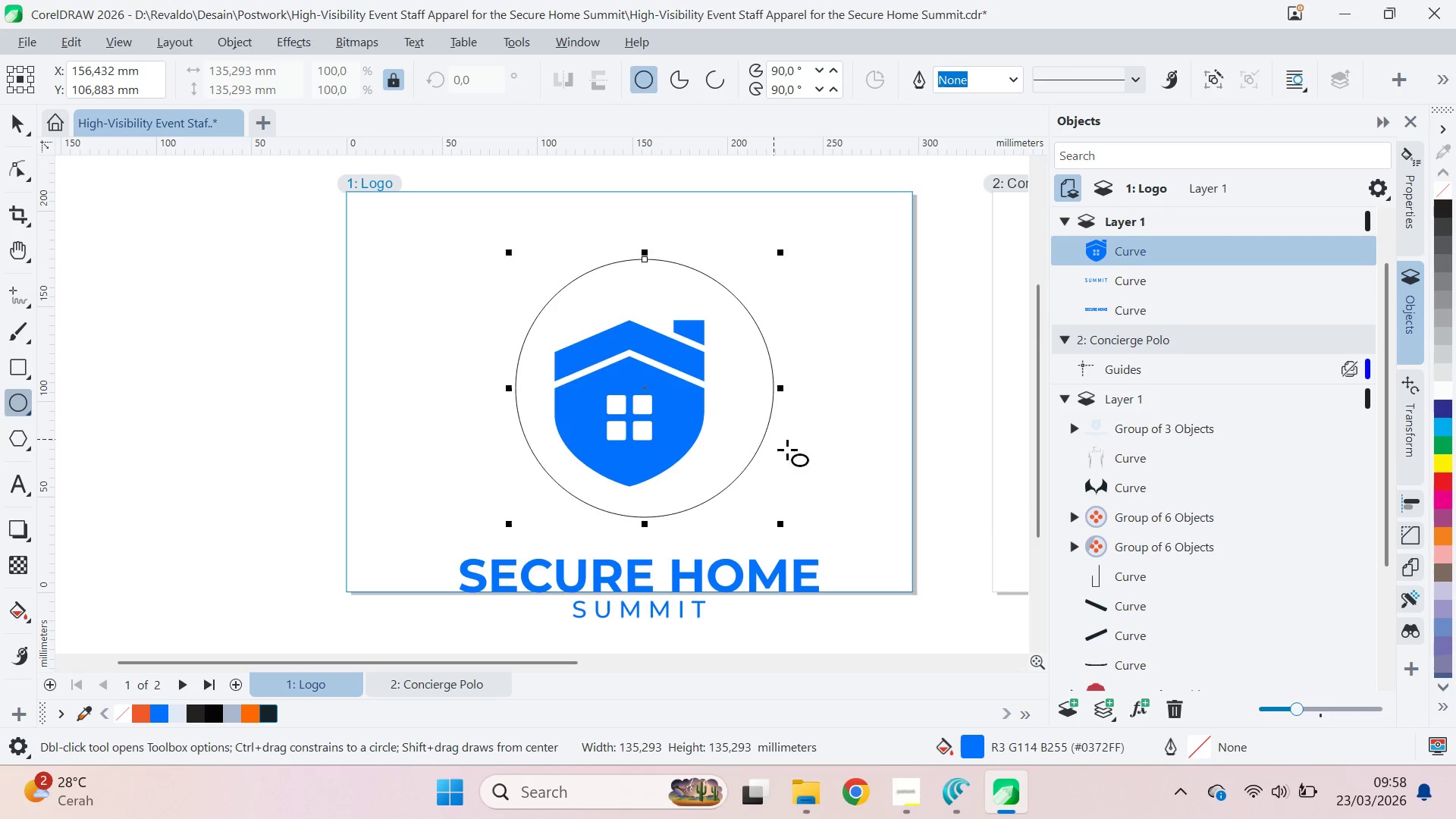 
type(vce)
 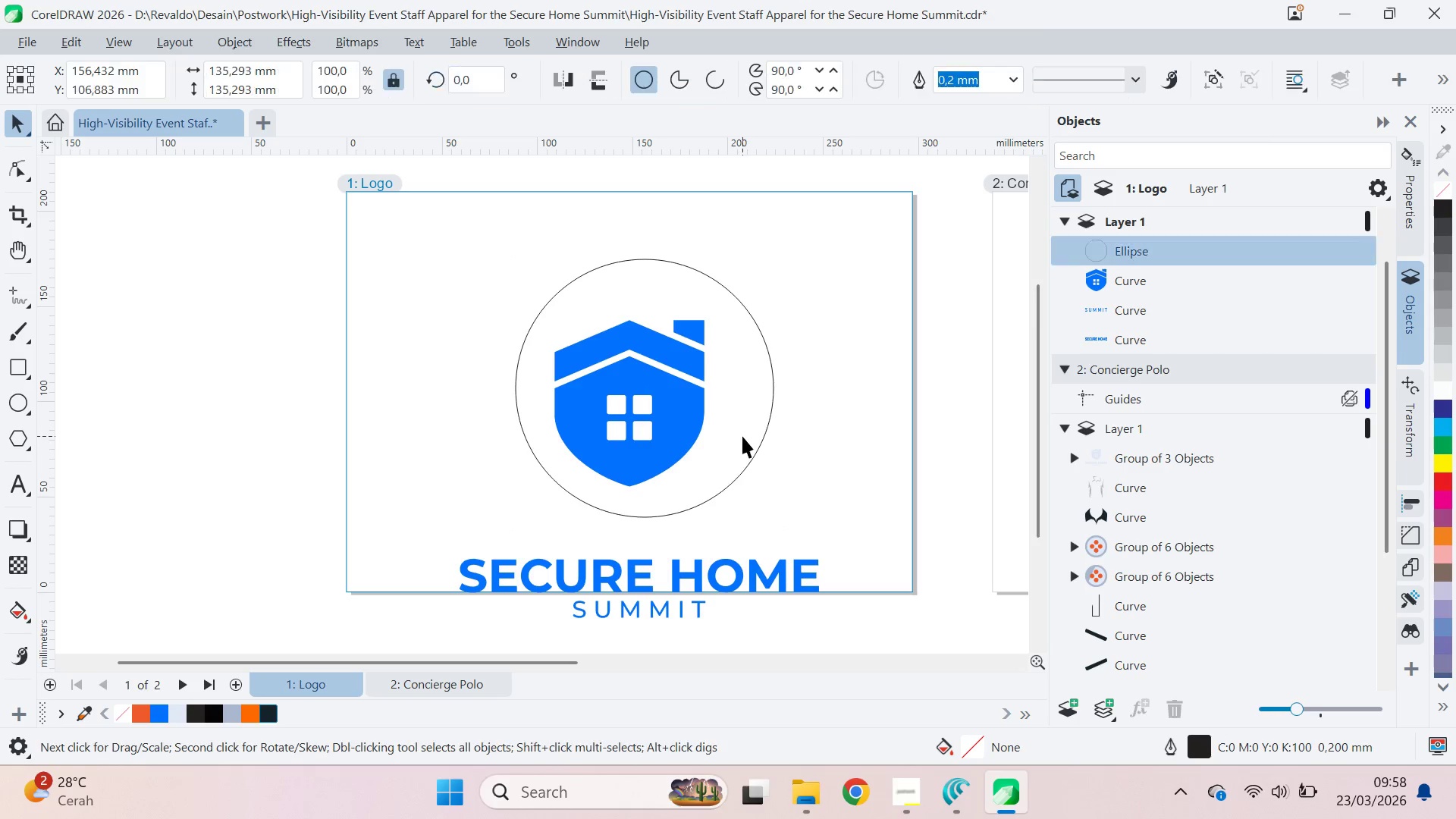 
left_click_drag(start_coordinate=[842, 477], to_coordinate=[830, 472])
 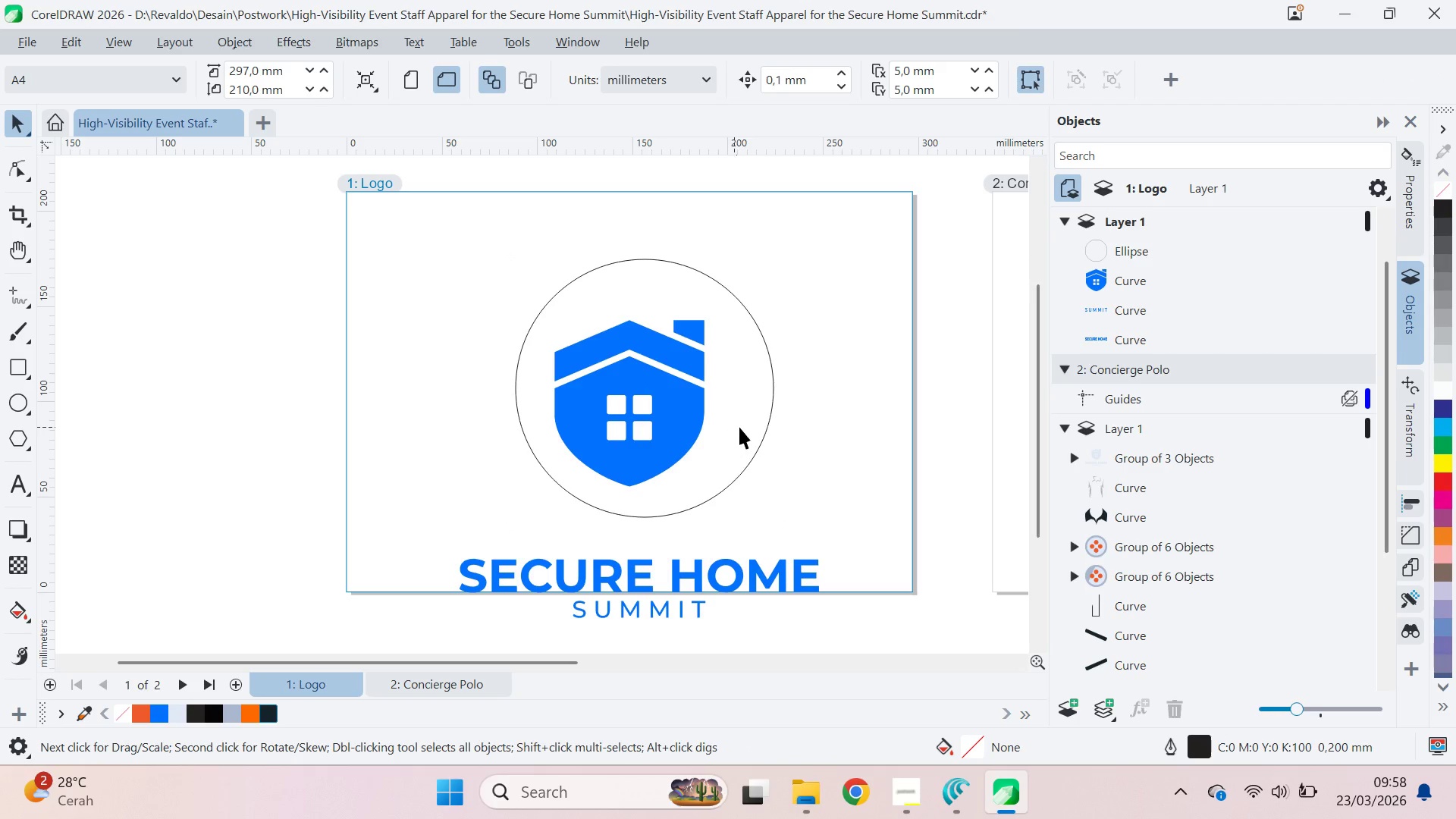 
left_click_drag(start_coordinate=[821, 452], to_coordinate=[815, 450])
 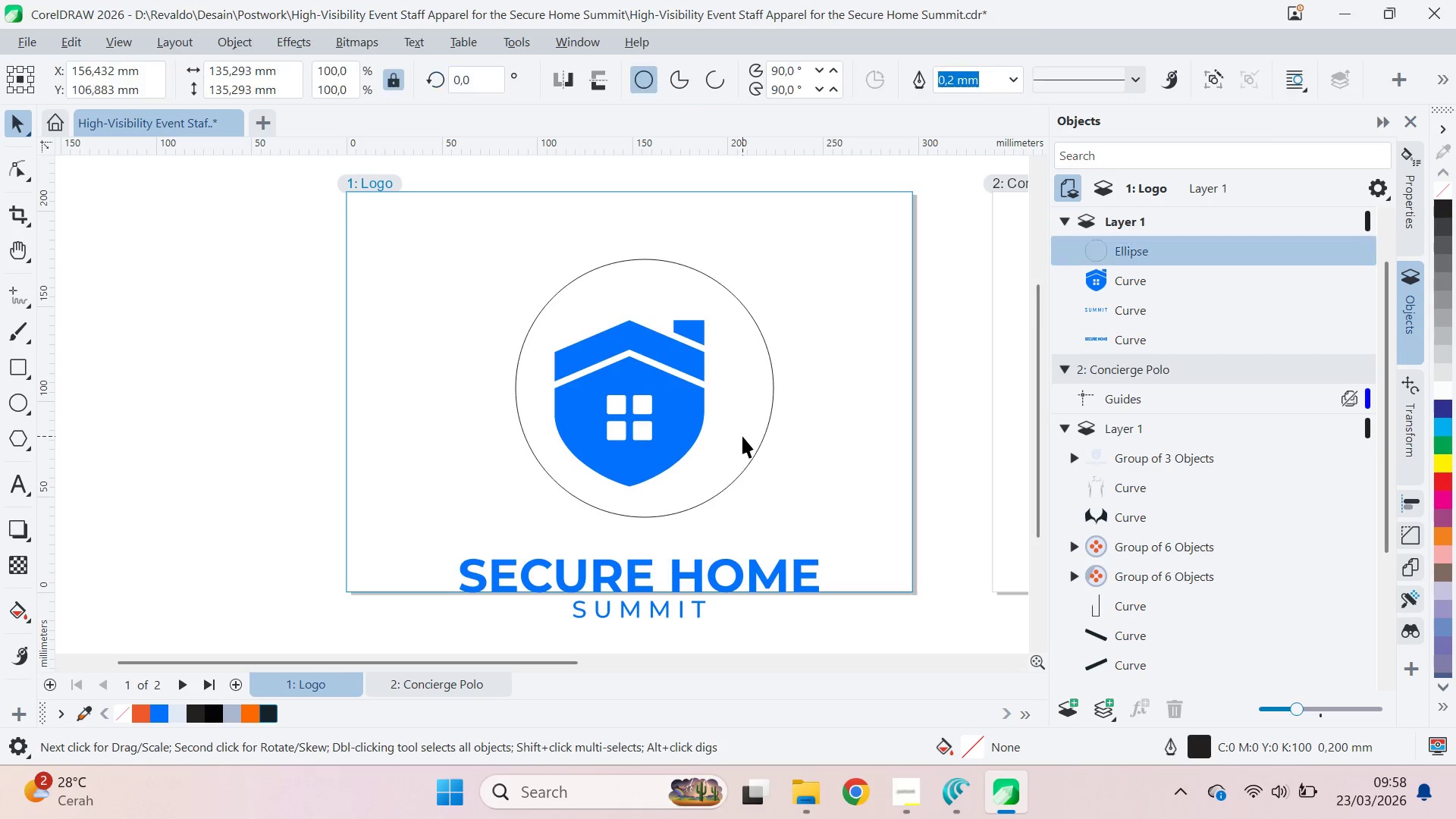 
hold_key(key=ShiftLeft, duration=0.42)
triple_click([679, 415])
 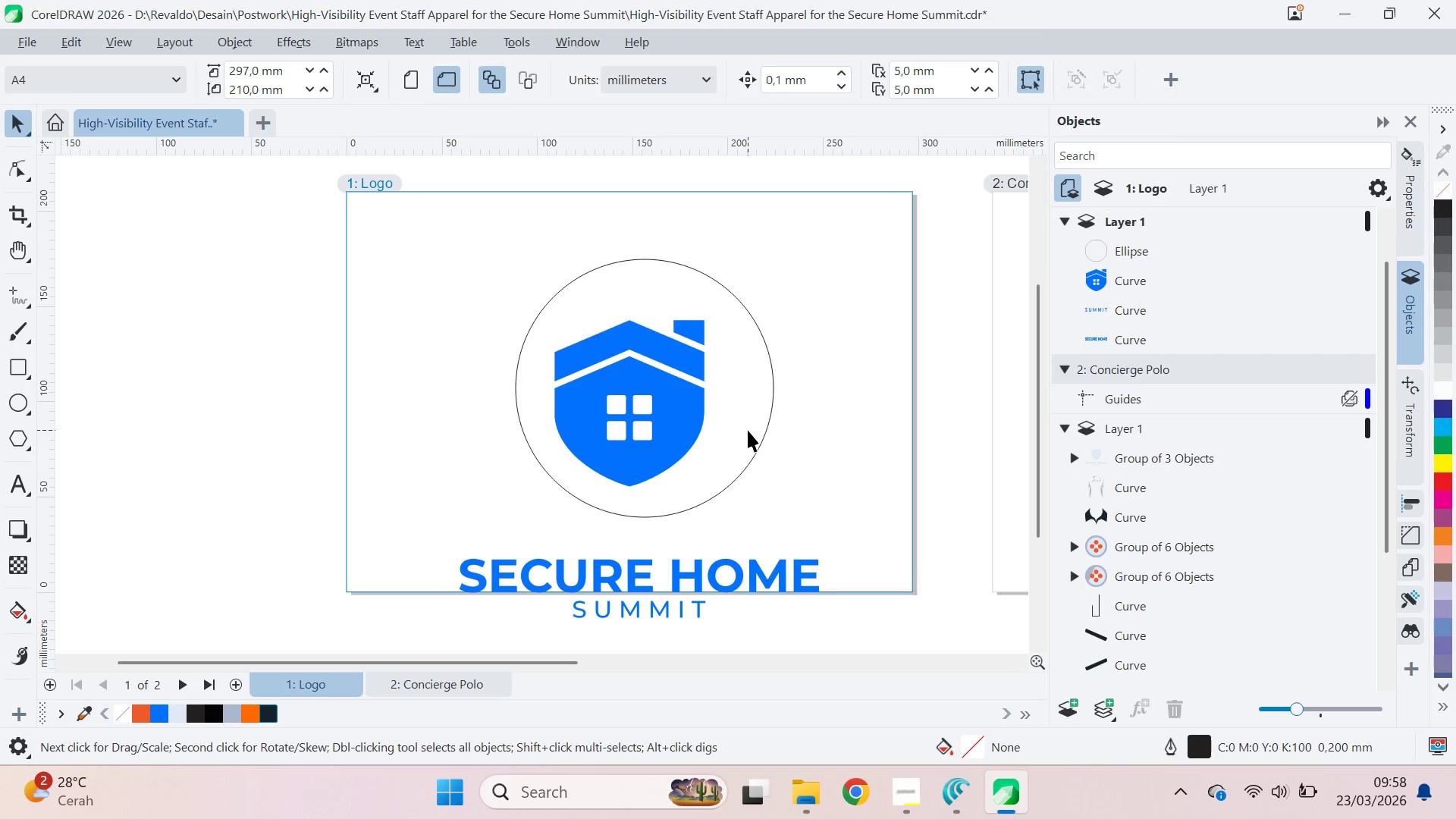 
hold_key(key=ShiftLeft, duration=0.47)
 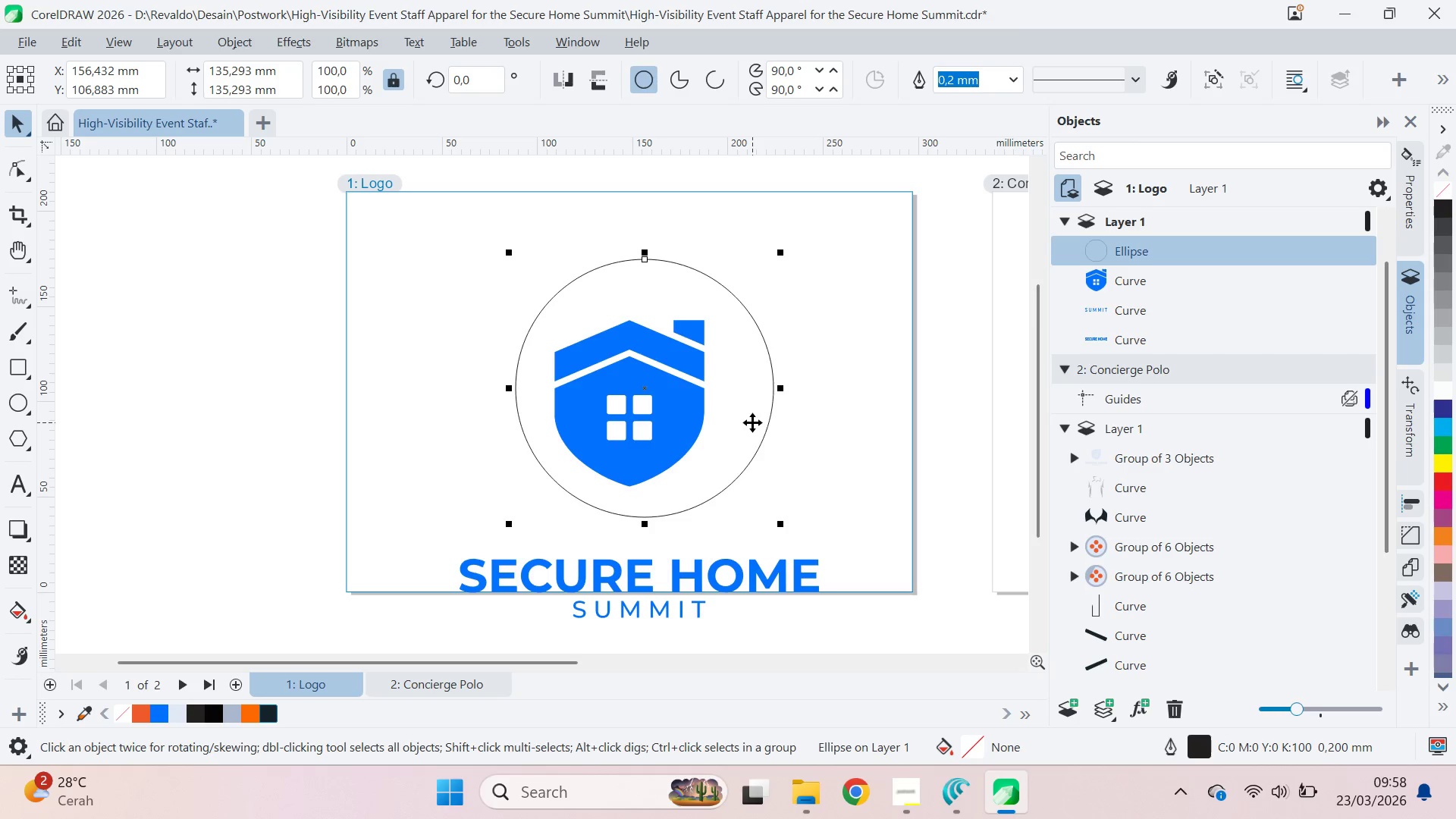 
hold_key(key=ControlLeft, duration=0.34)
 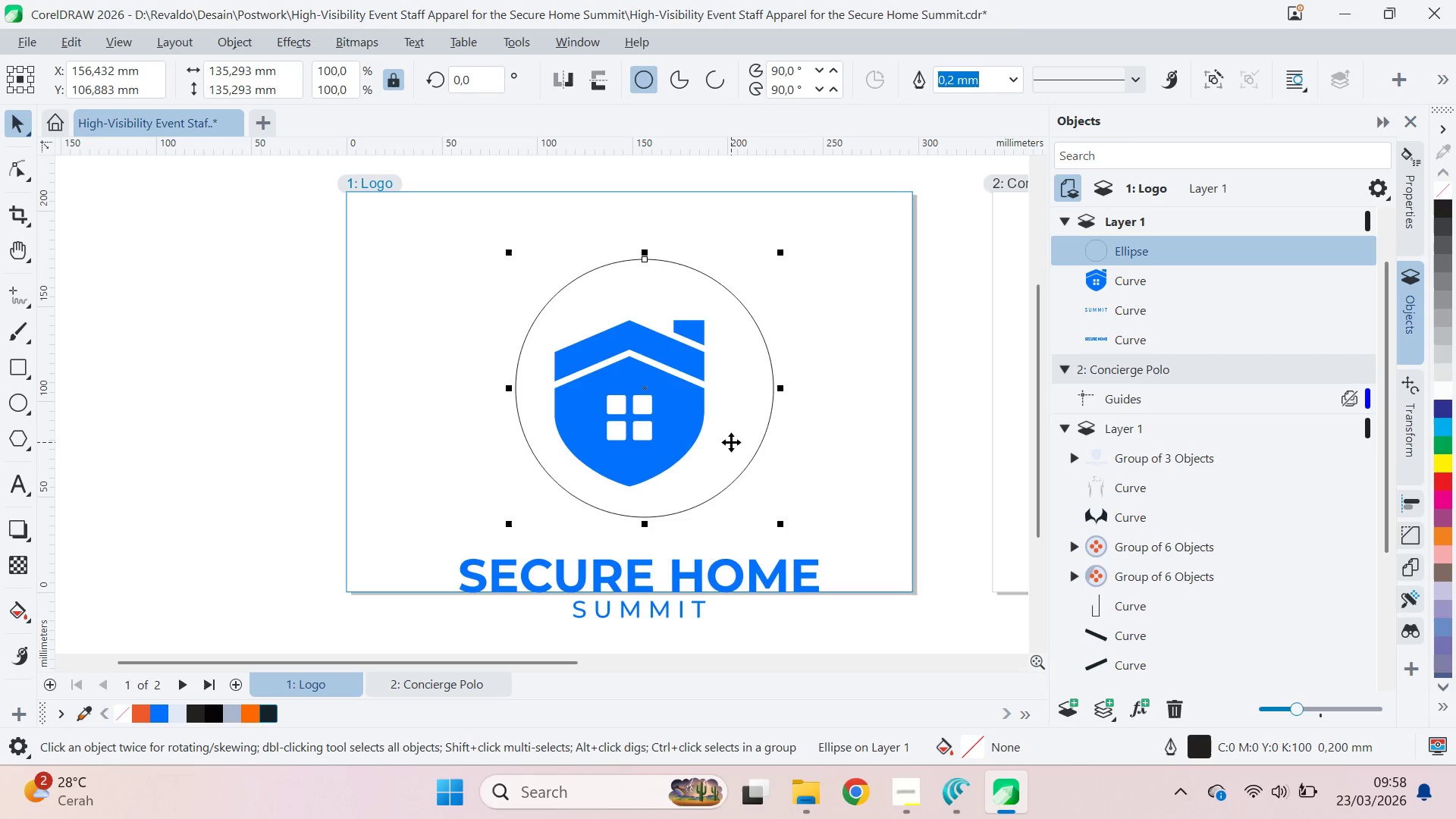 
key(Shift+PageDown)
 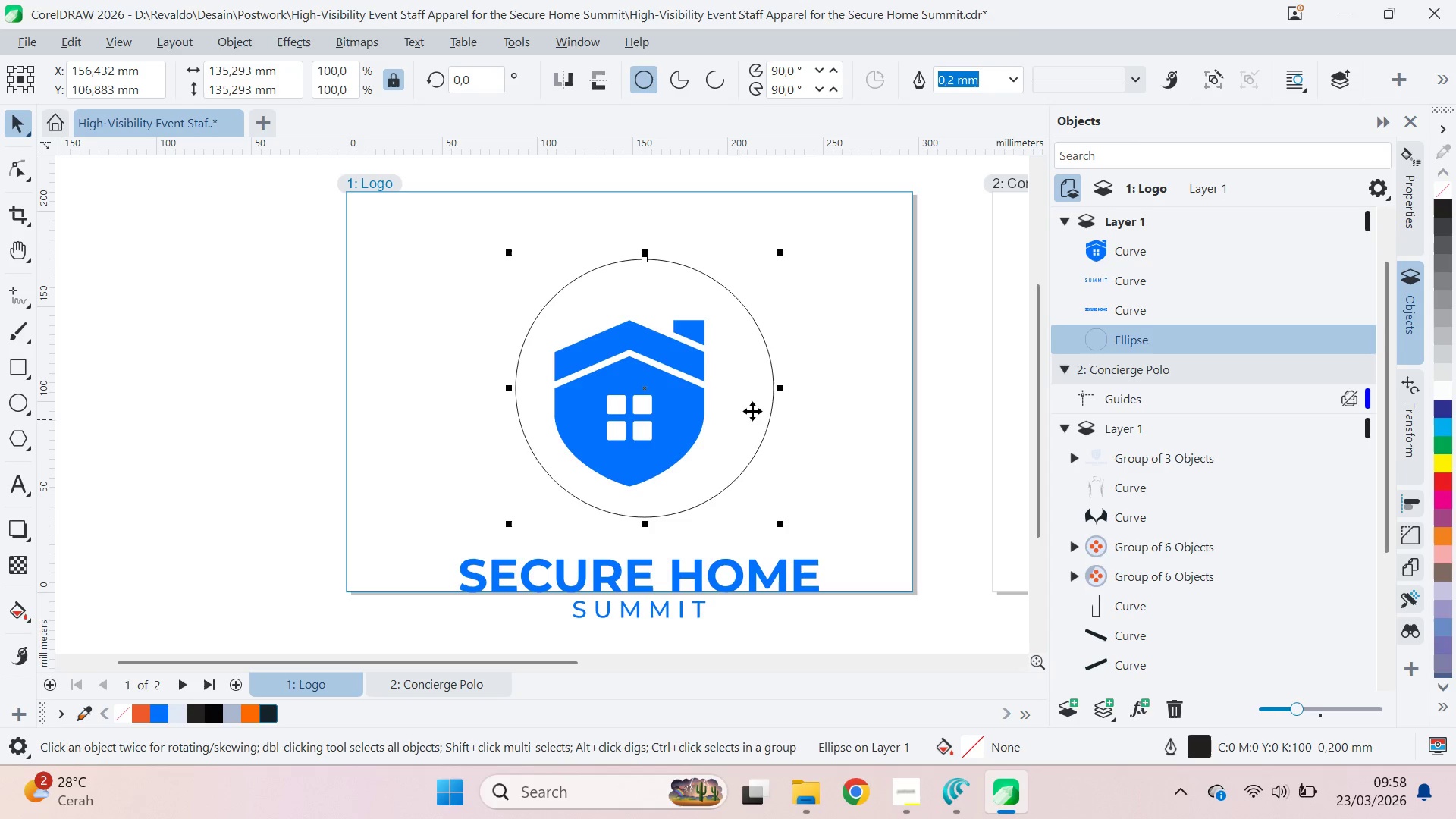 
hold_key(key=ShiftLeft, duration=0.44)
left_click([667, 419])
 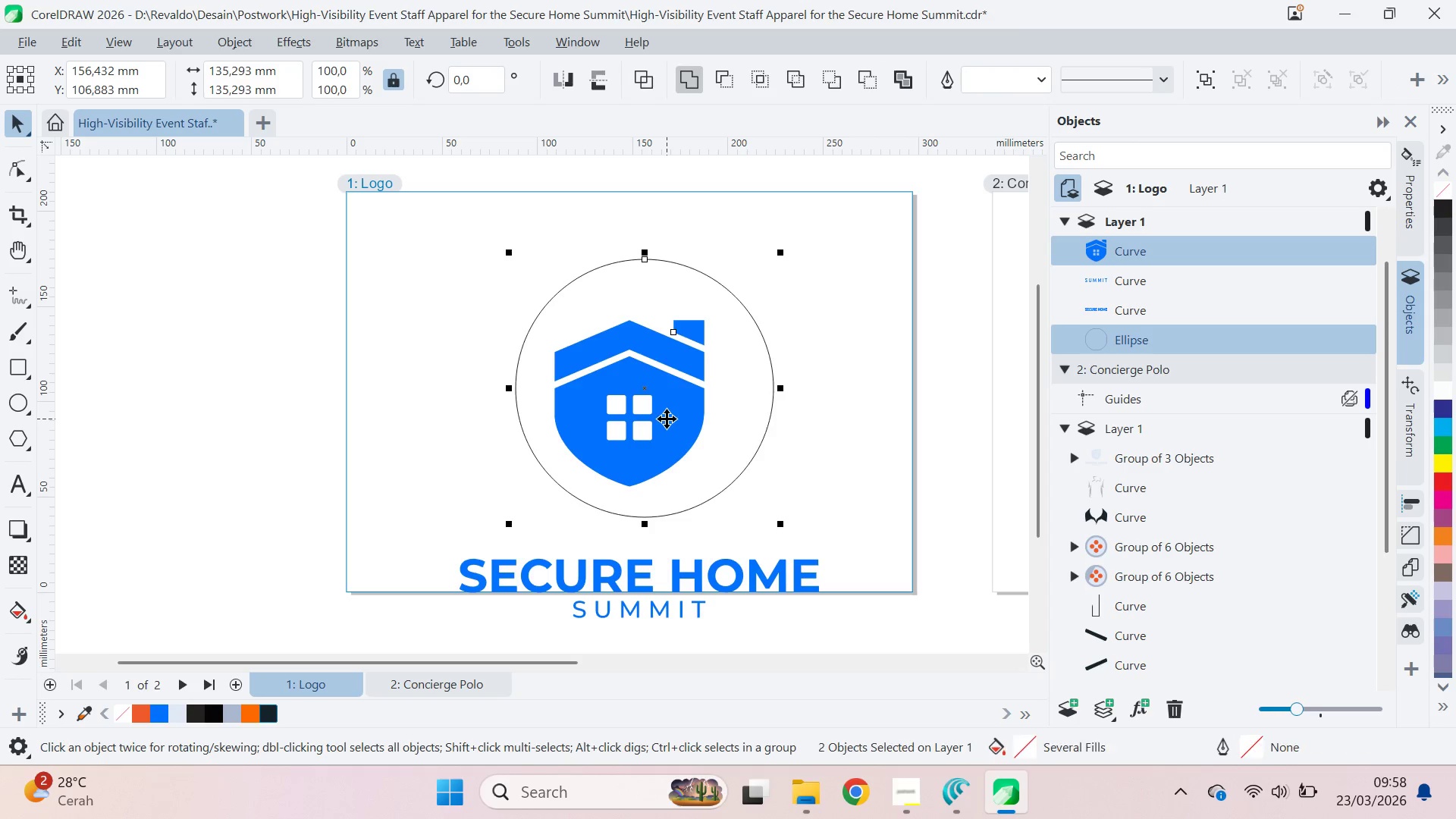 
type(ce)
 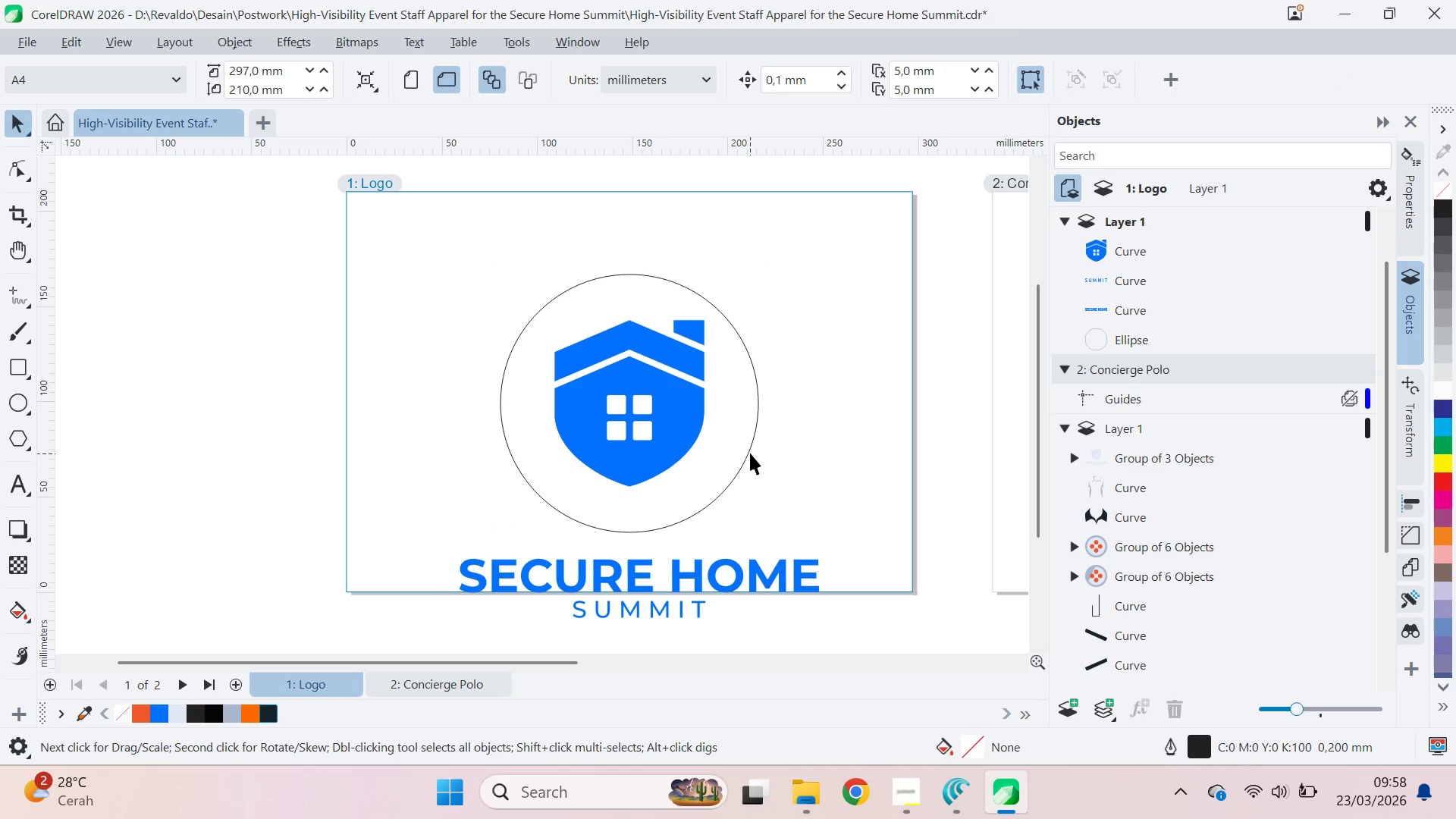 
left_click_drag(start_coordinate=[748, 444], to_coordinate=[754, 437])
 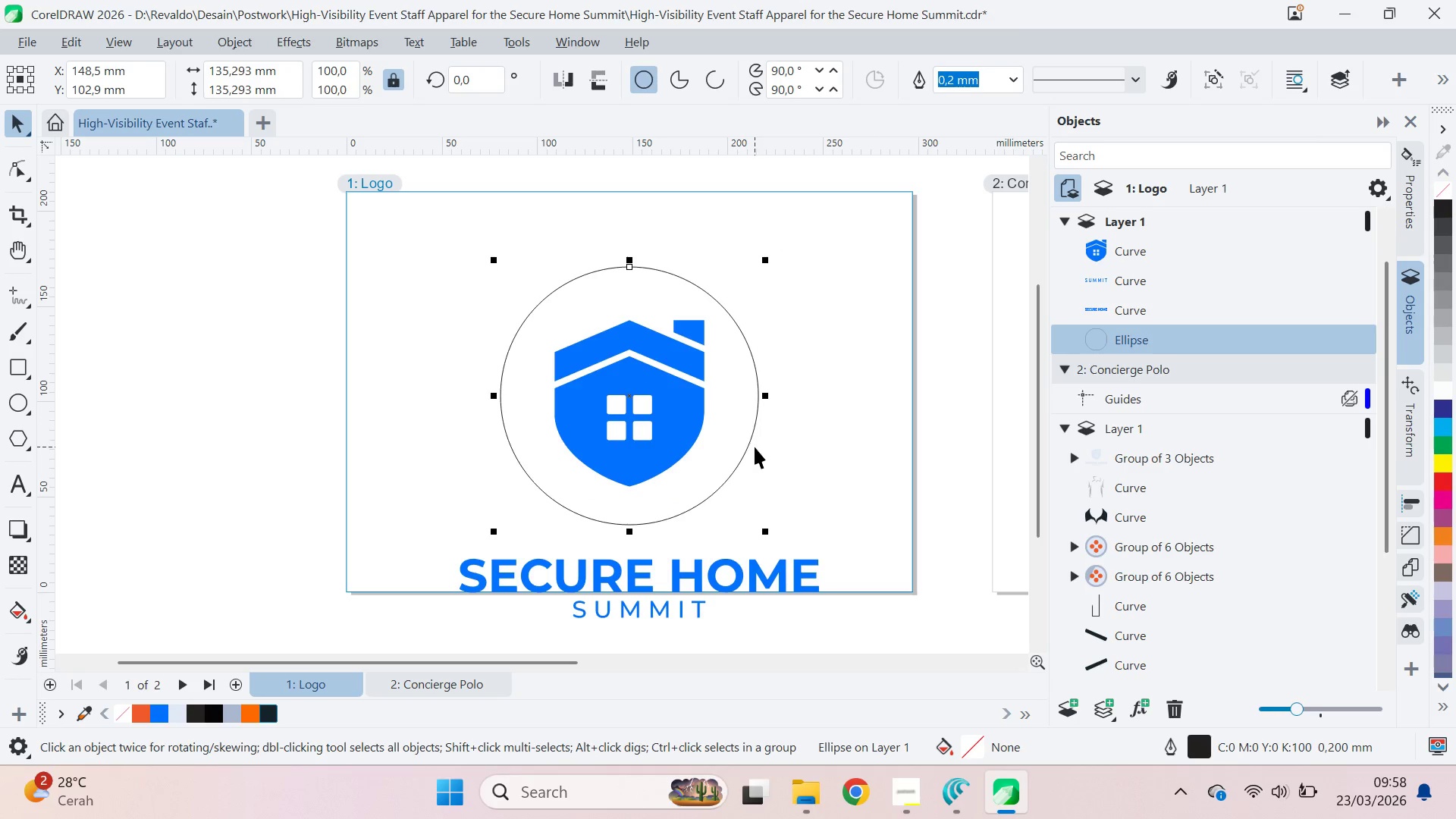 
hold_key(key=ShiftLeft, duration=0.88)
 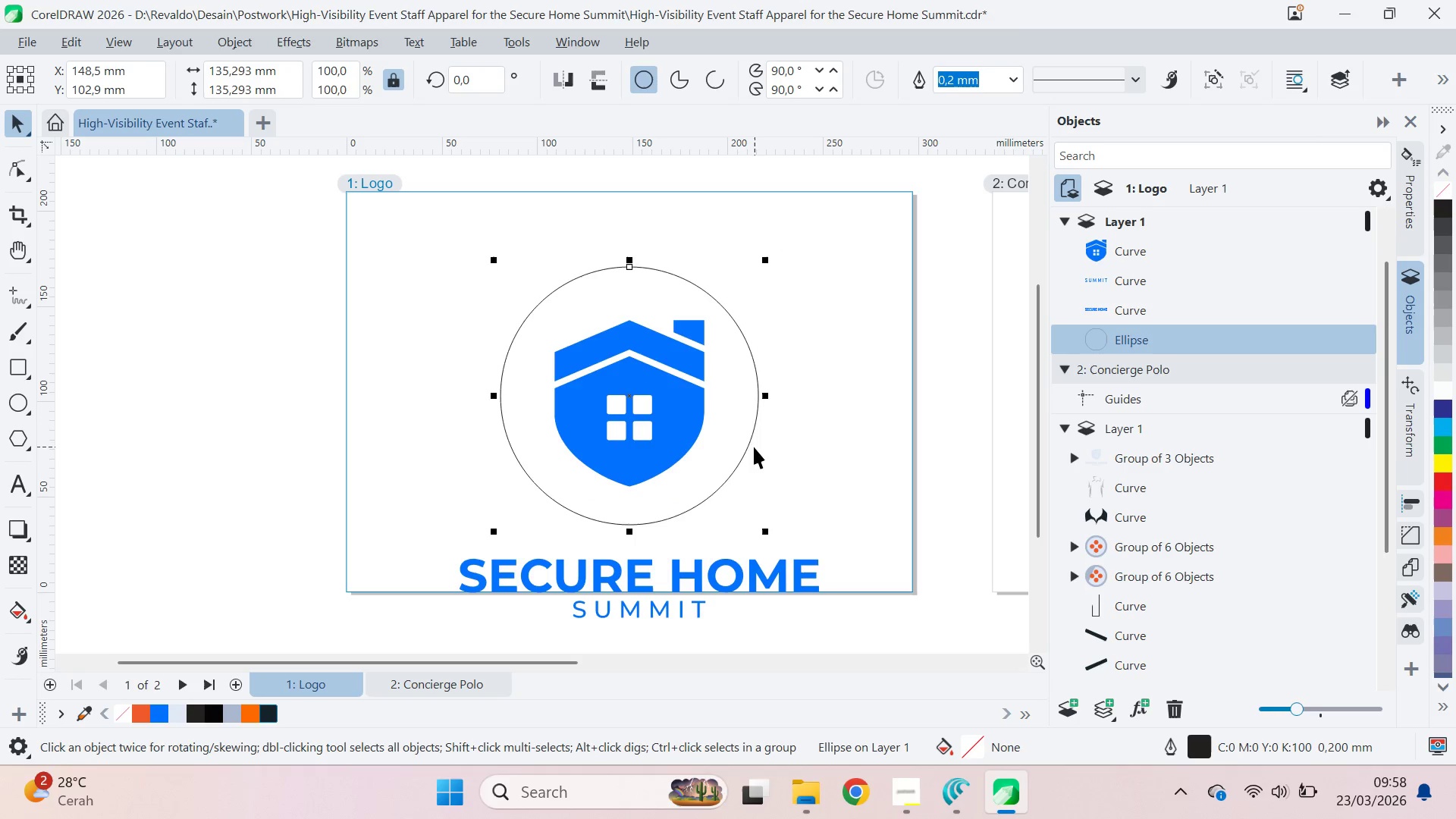 
left_click_drag(start_coordinate=[753, 441], to_coordinate=[754, 433])
 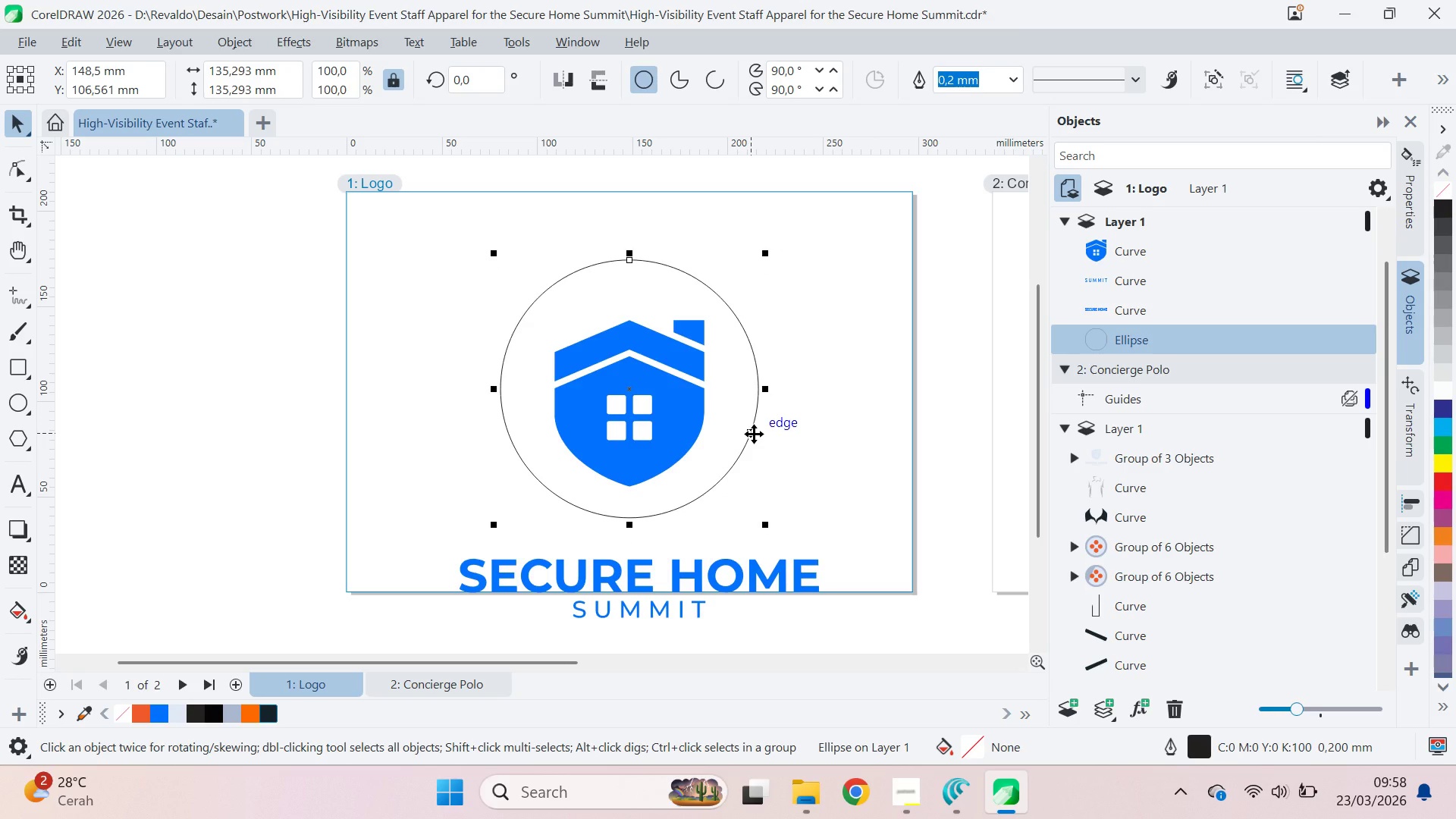 
hold_key(key=ShiftLeft, duration=0.66)
 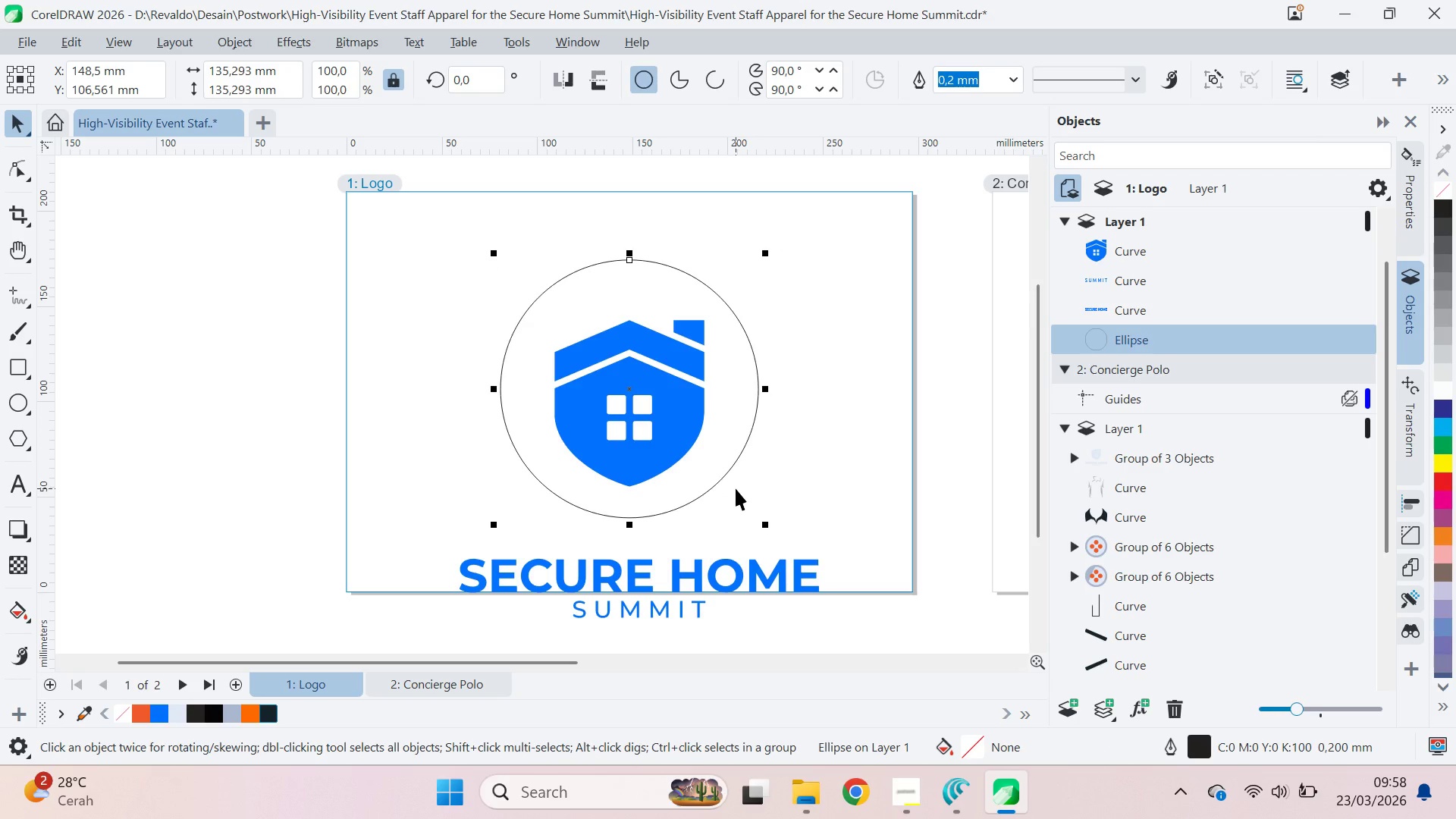 
hold_key(key=ShiftLeft, duration=0.61)
left_click_drag(start_coordinate=[737, 460], to_coordinate=[744, 474])
 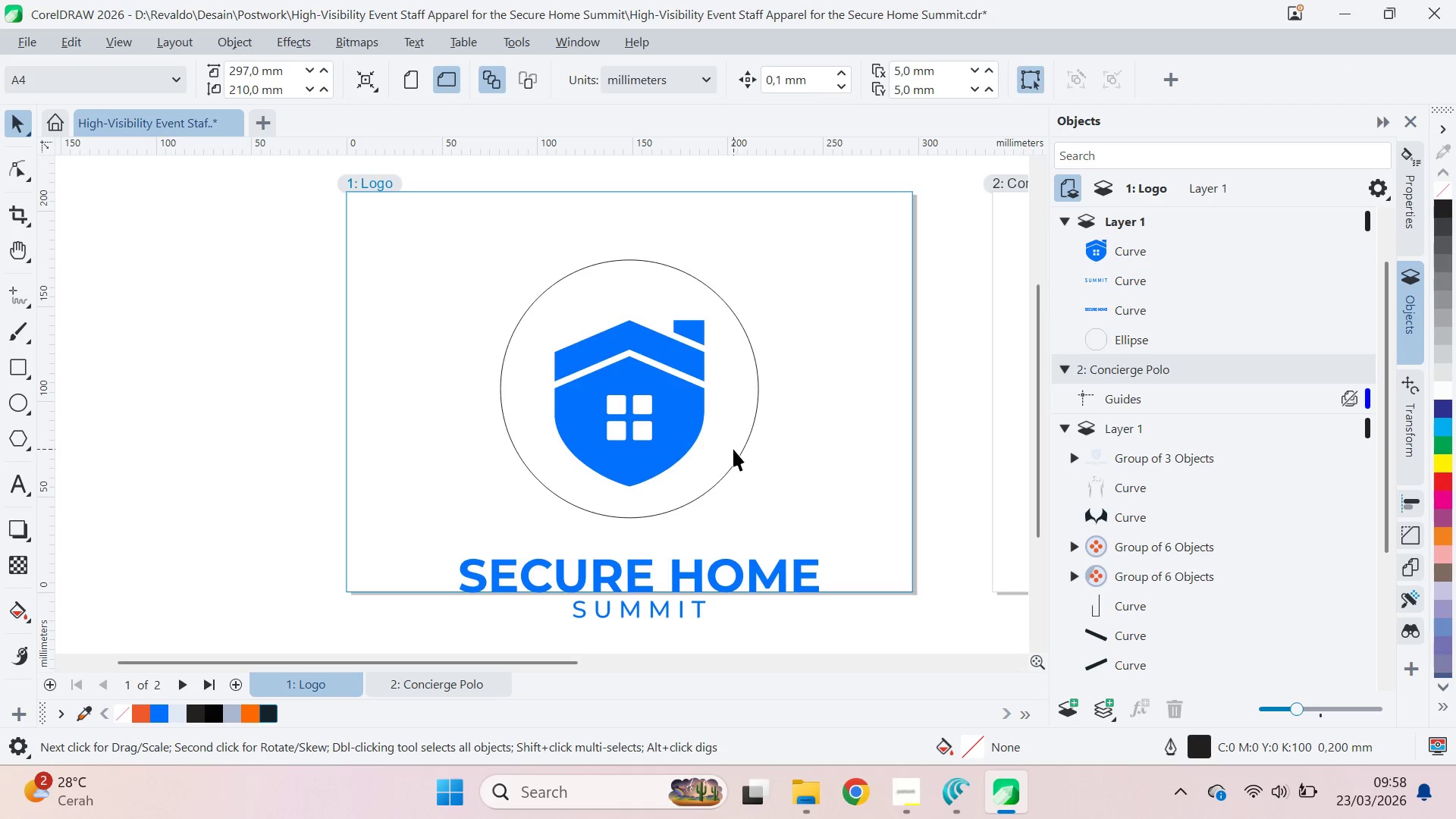 
left_click_drag(start_coordinate=[733, 449], to_coordinate=[738, 462])
 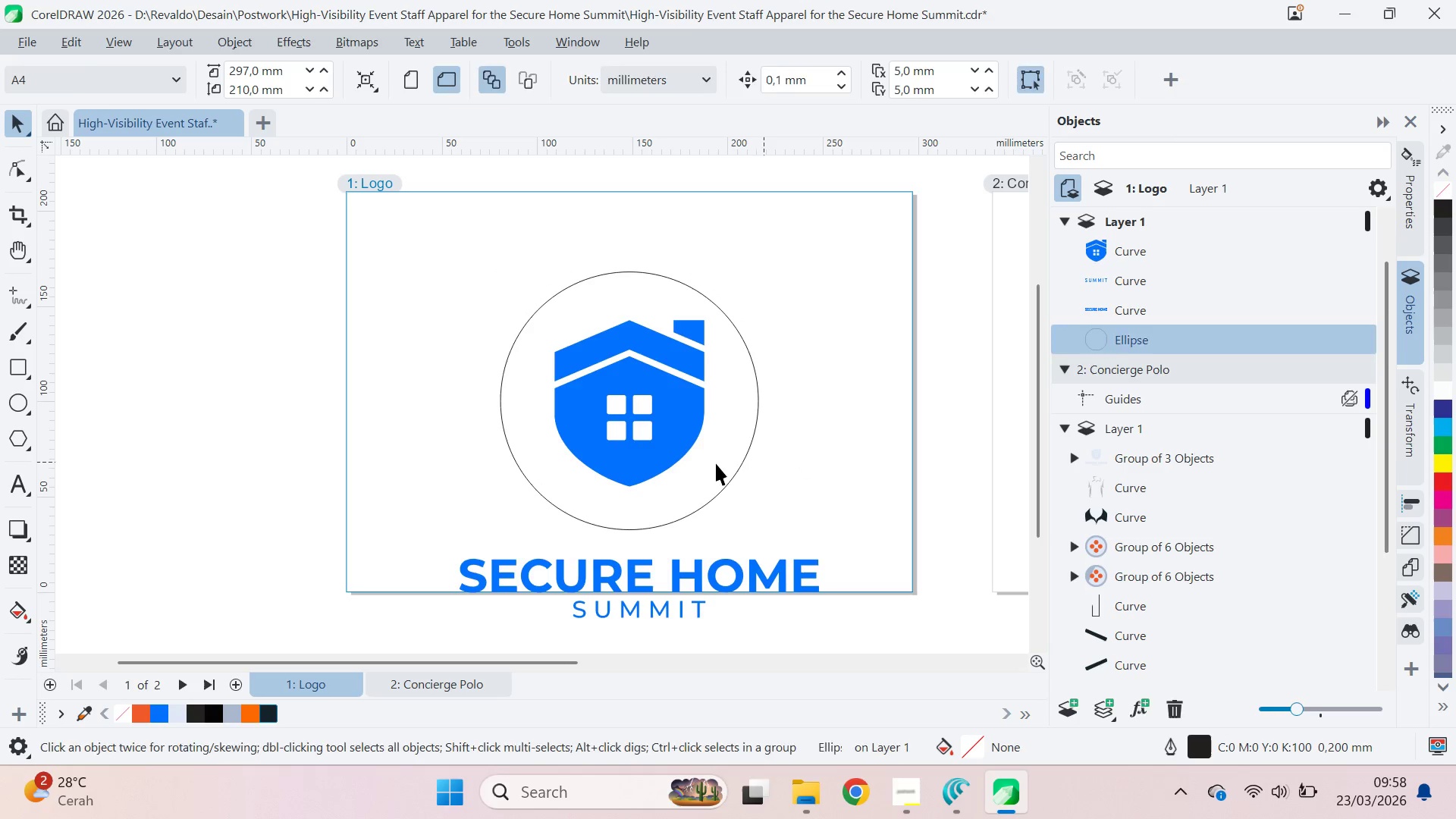 
hold_key(key=ShiftLeft, duration=0.55)
 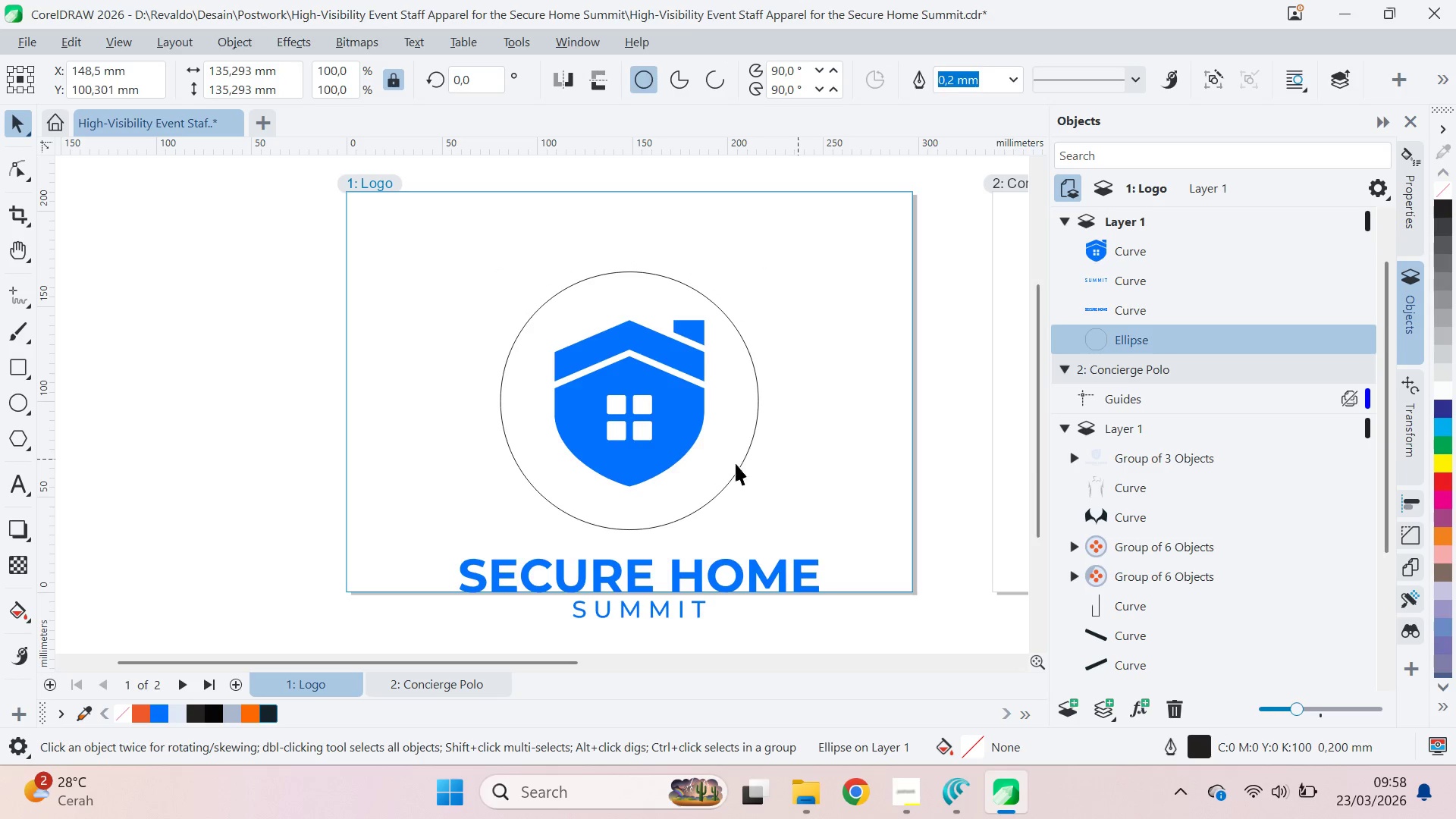 
double_click([716, 463])
 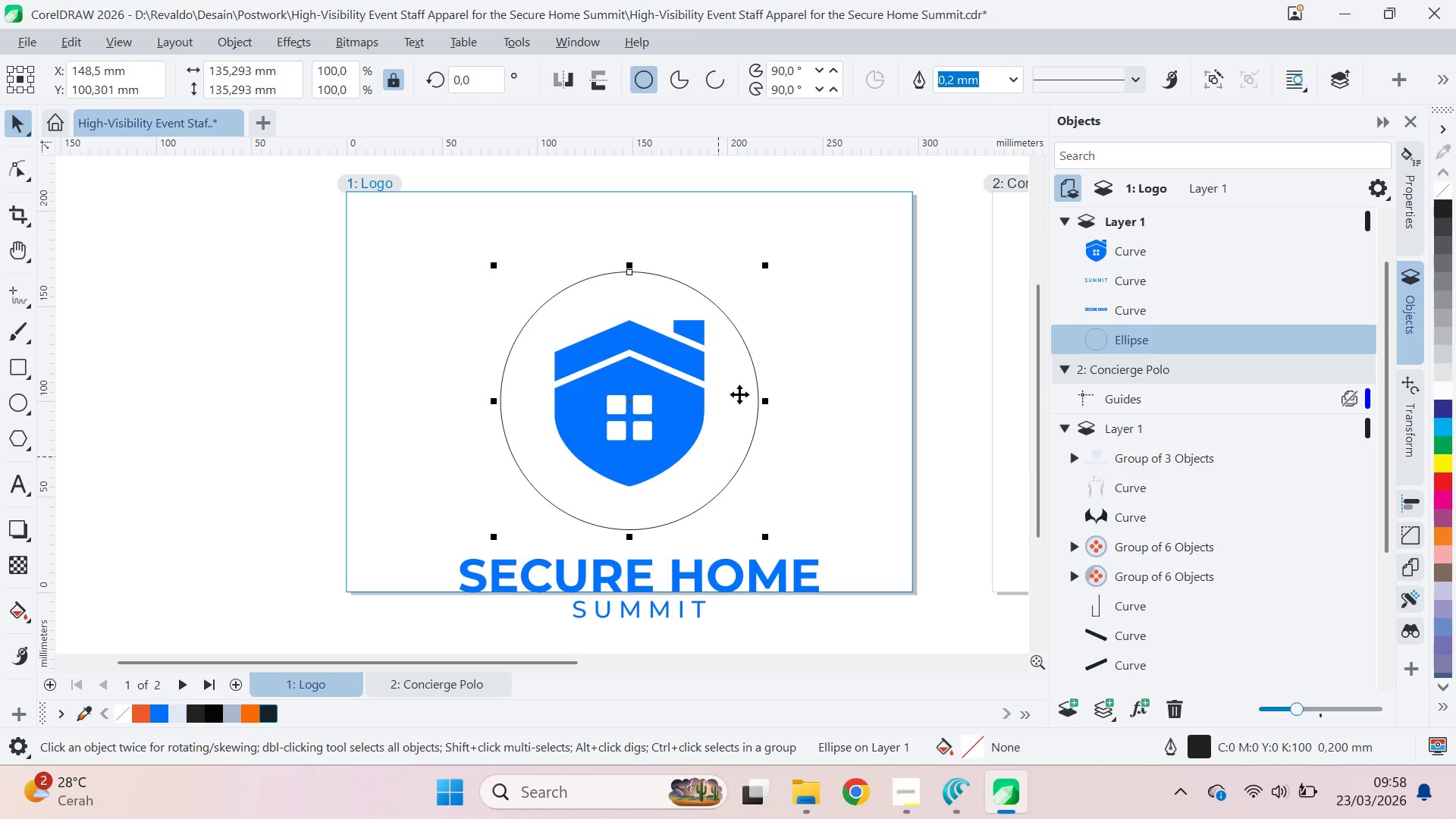 
hold_key(key=ShiftLeft, duration=0.38)
 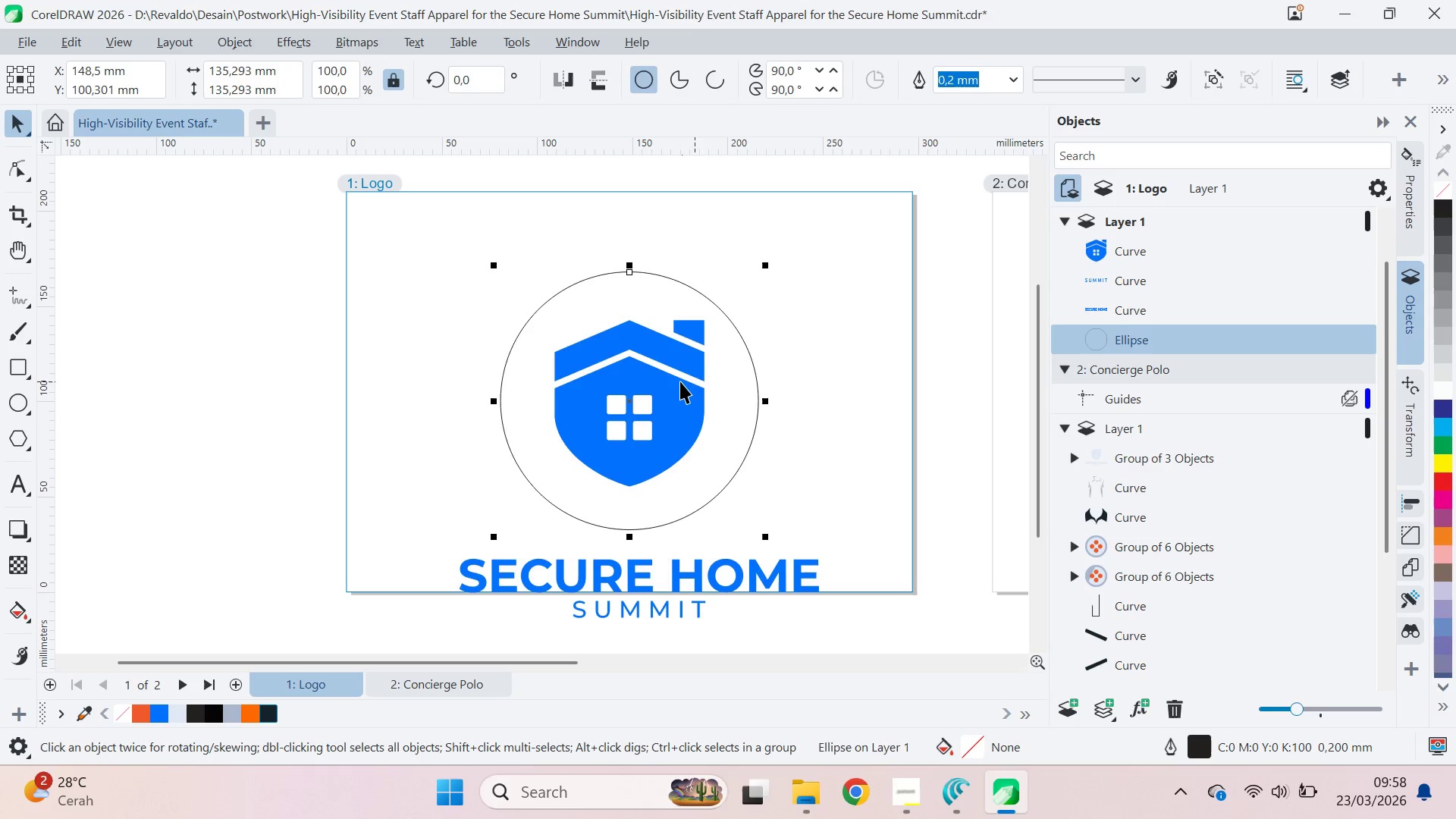 
type(ce)
 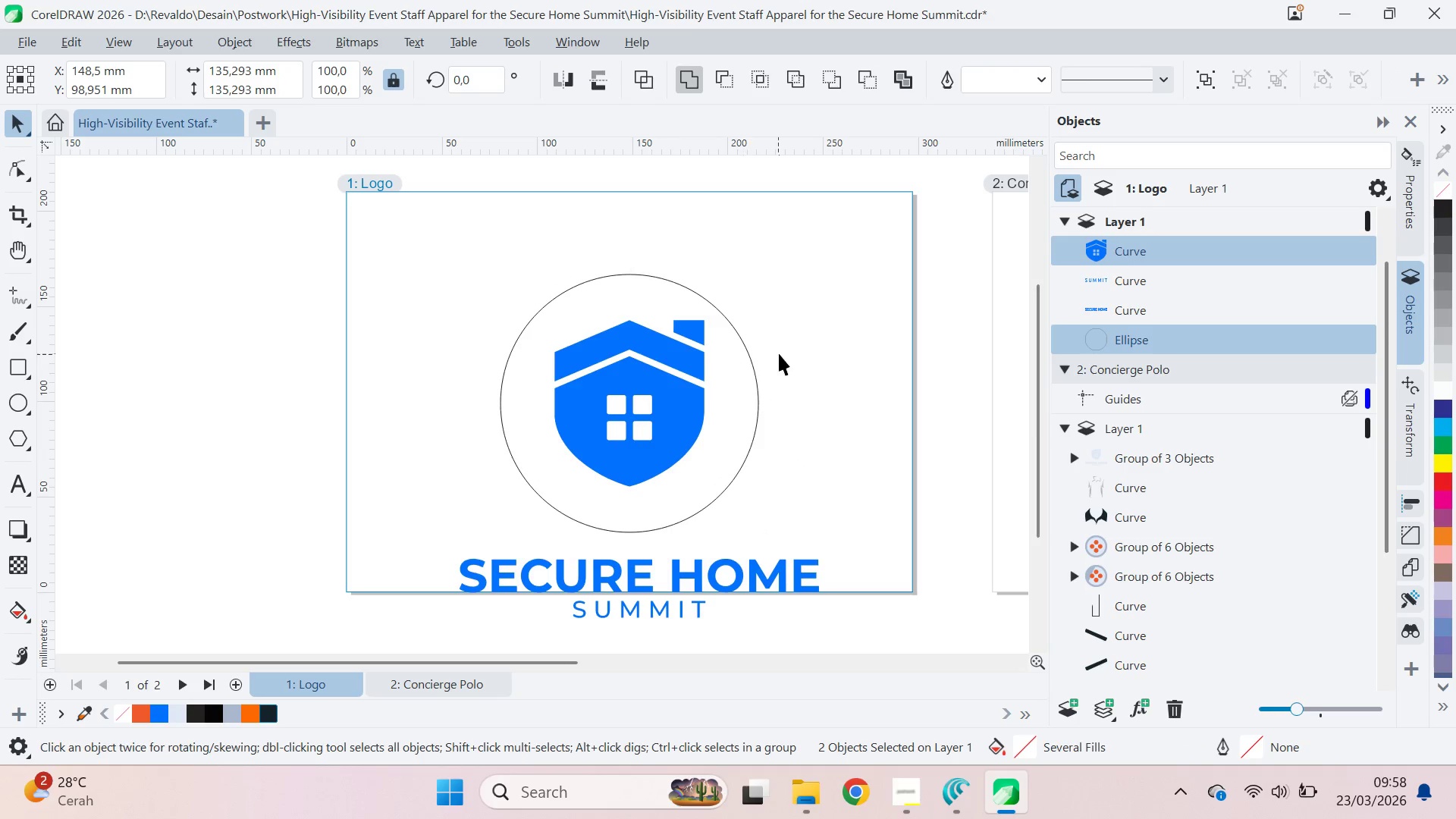 
double_click([736, 378])
 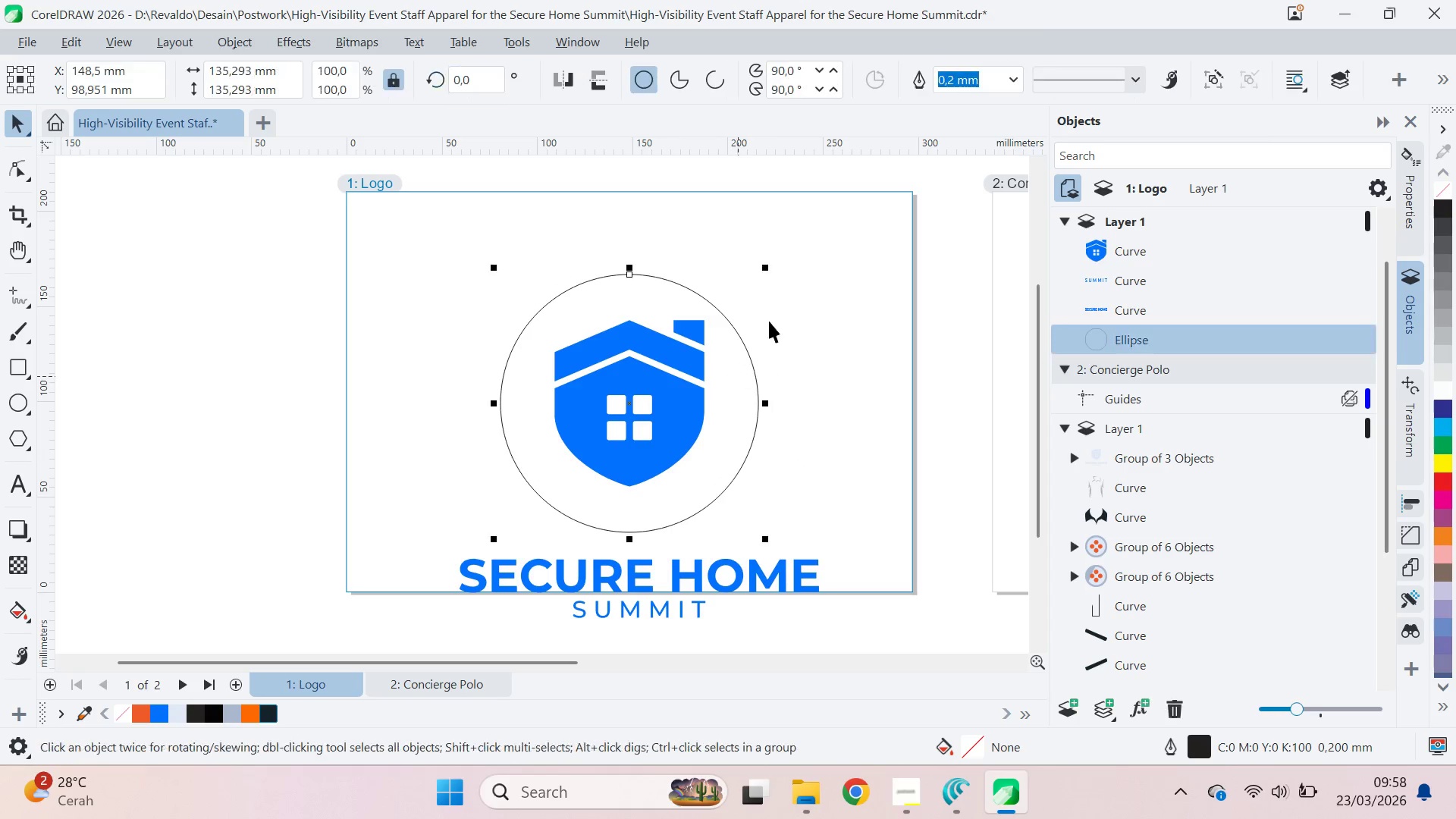 
hold_key(key=ShiftLeft, duration=1.5)
left_click_drag(start_coordinate=[770, 270], to_coordinate=[805, 285])
 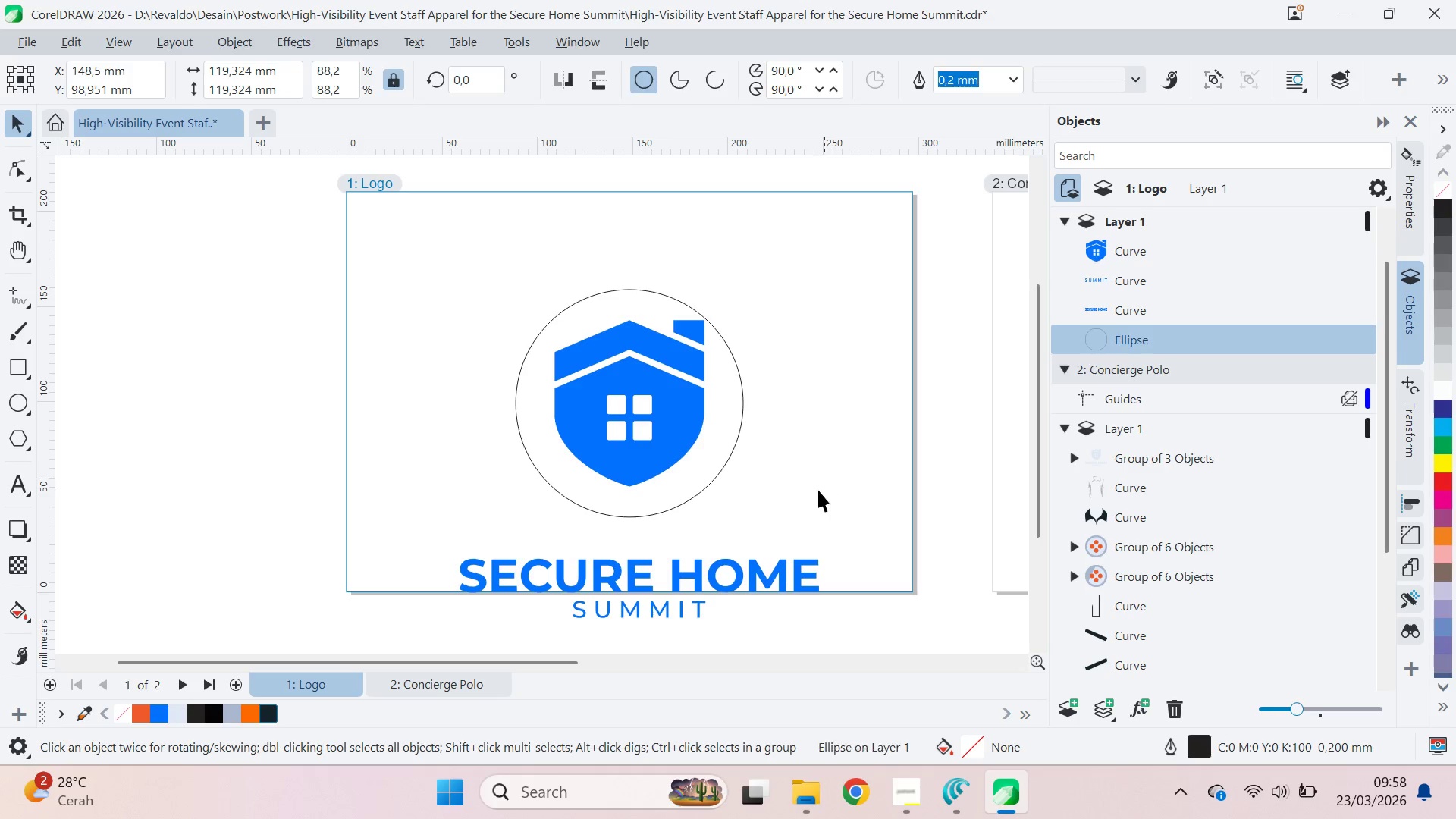 
hold_key(key=ShiftLeft, duration=1.51)
 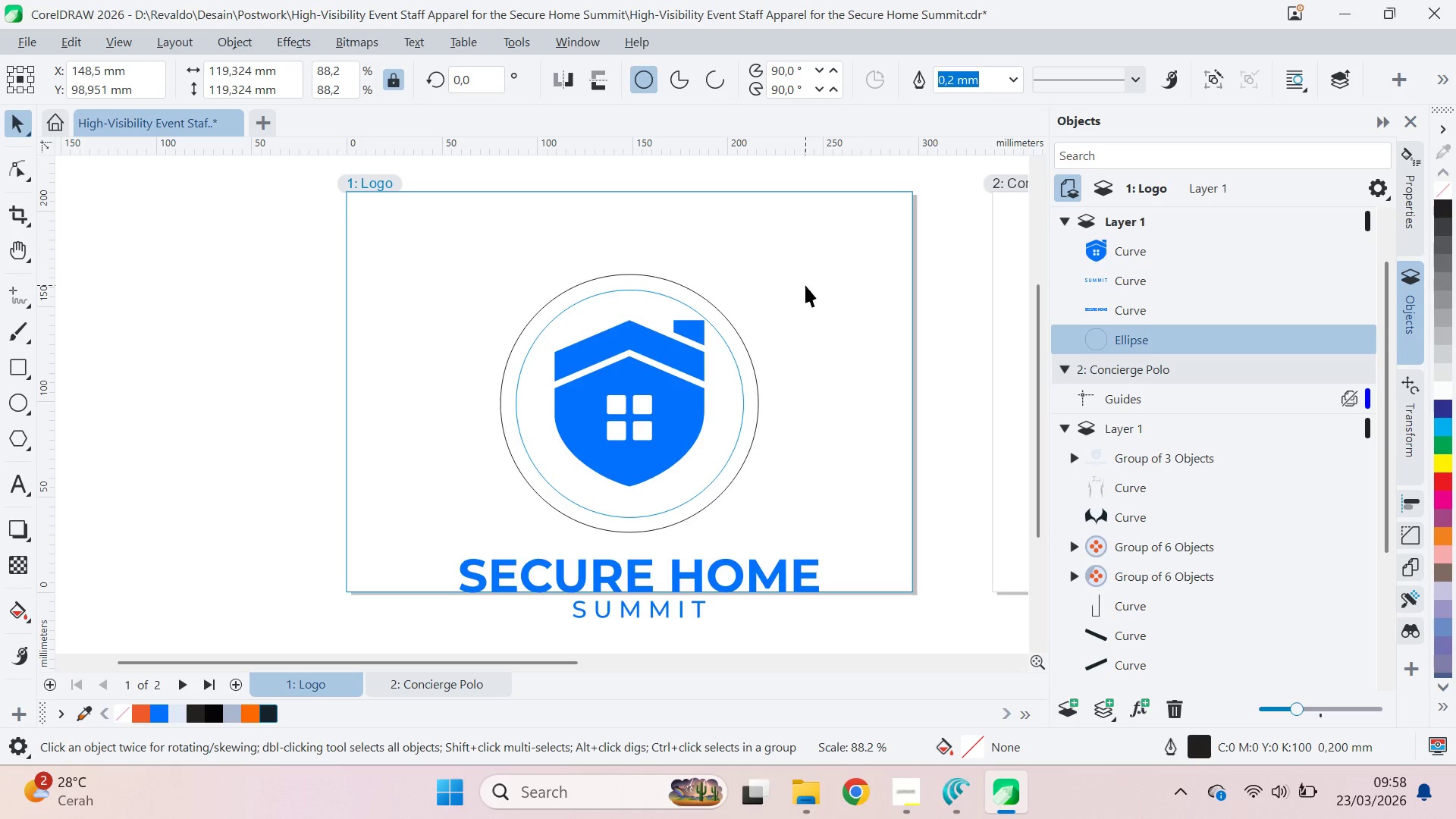 
hold_key(key=ShiftLeft, duration=0.64)
 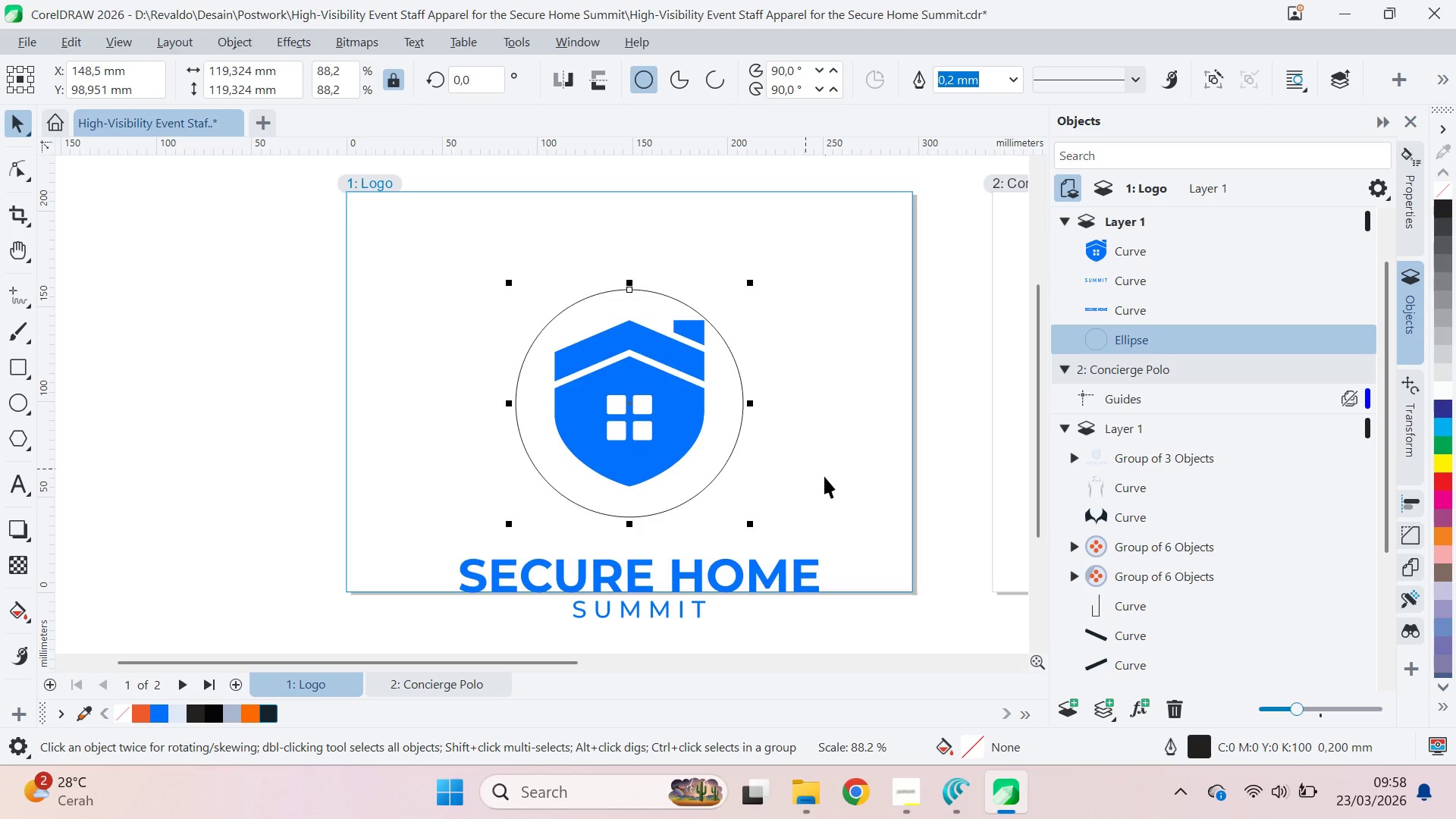 
left_click([824, 479])
 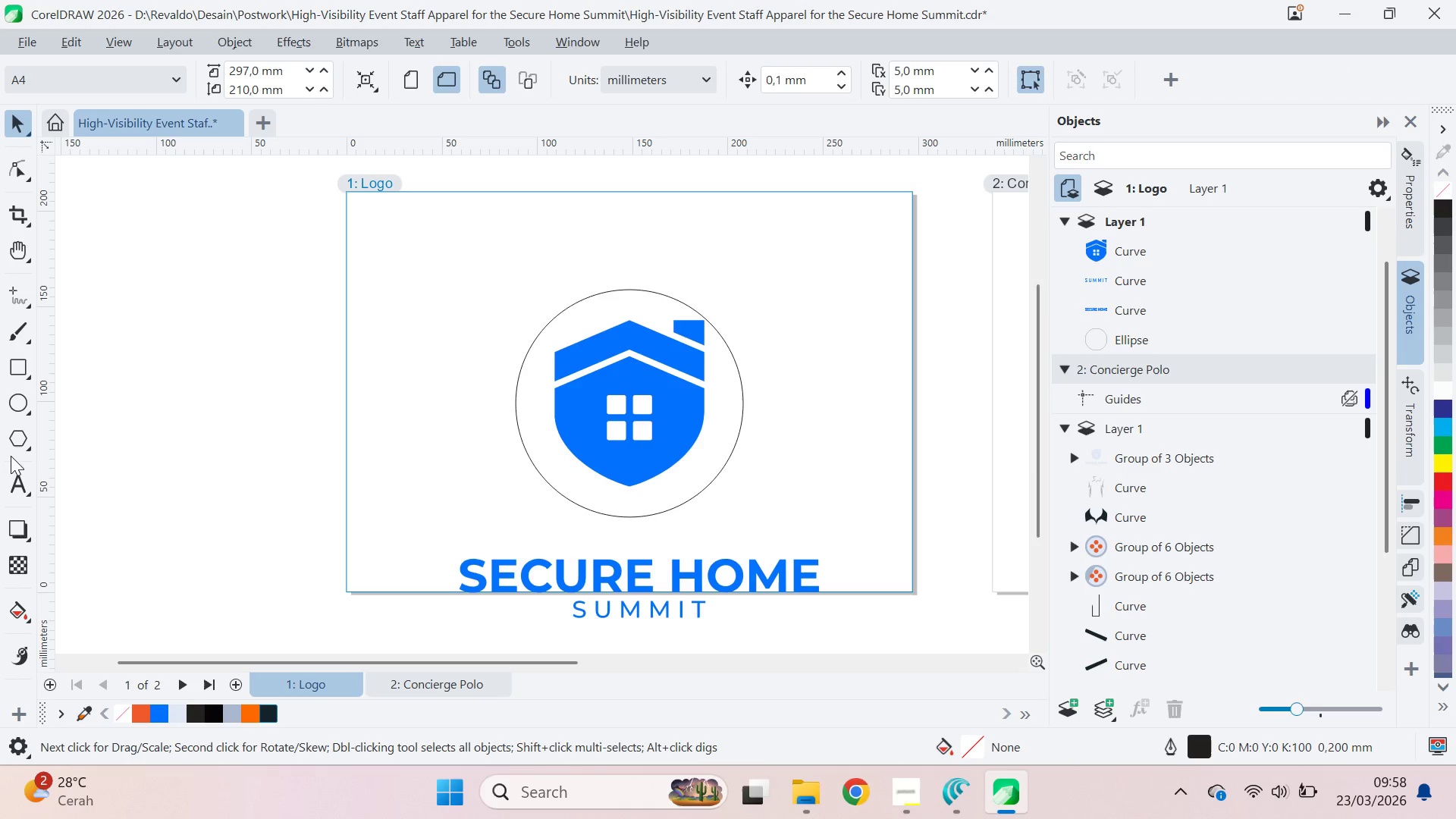 
left_click([20, 472])
 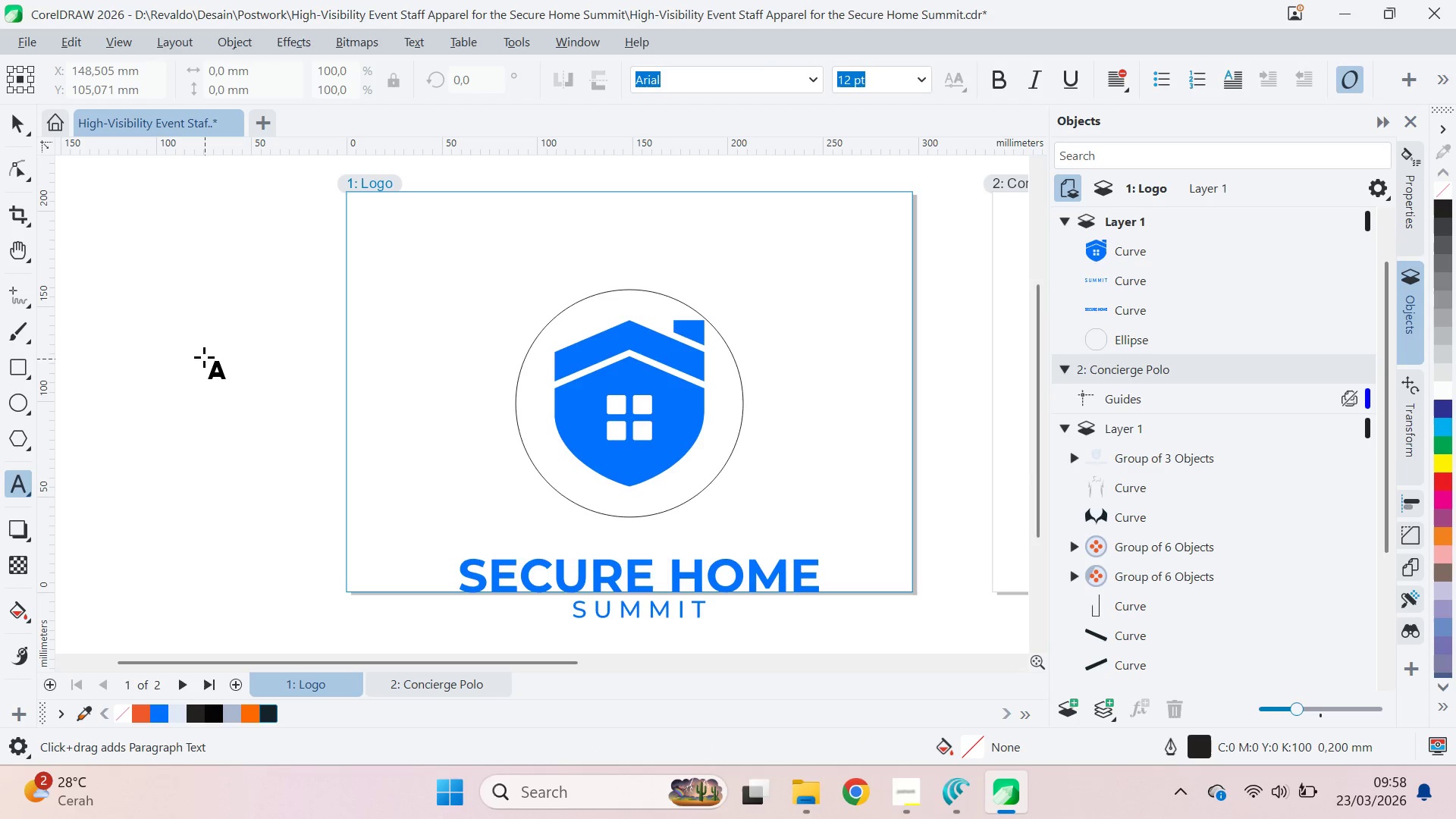 
left_click([202, 347])
 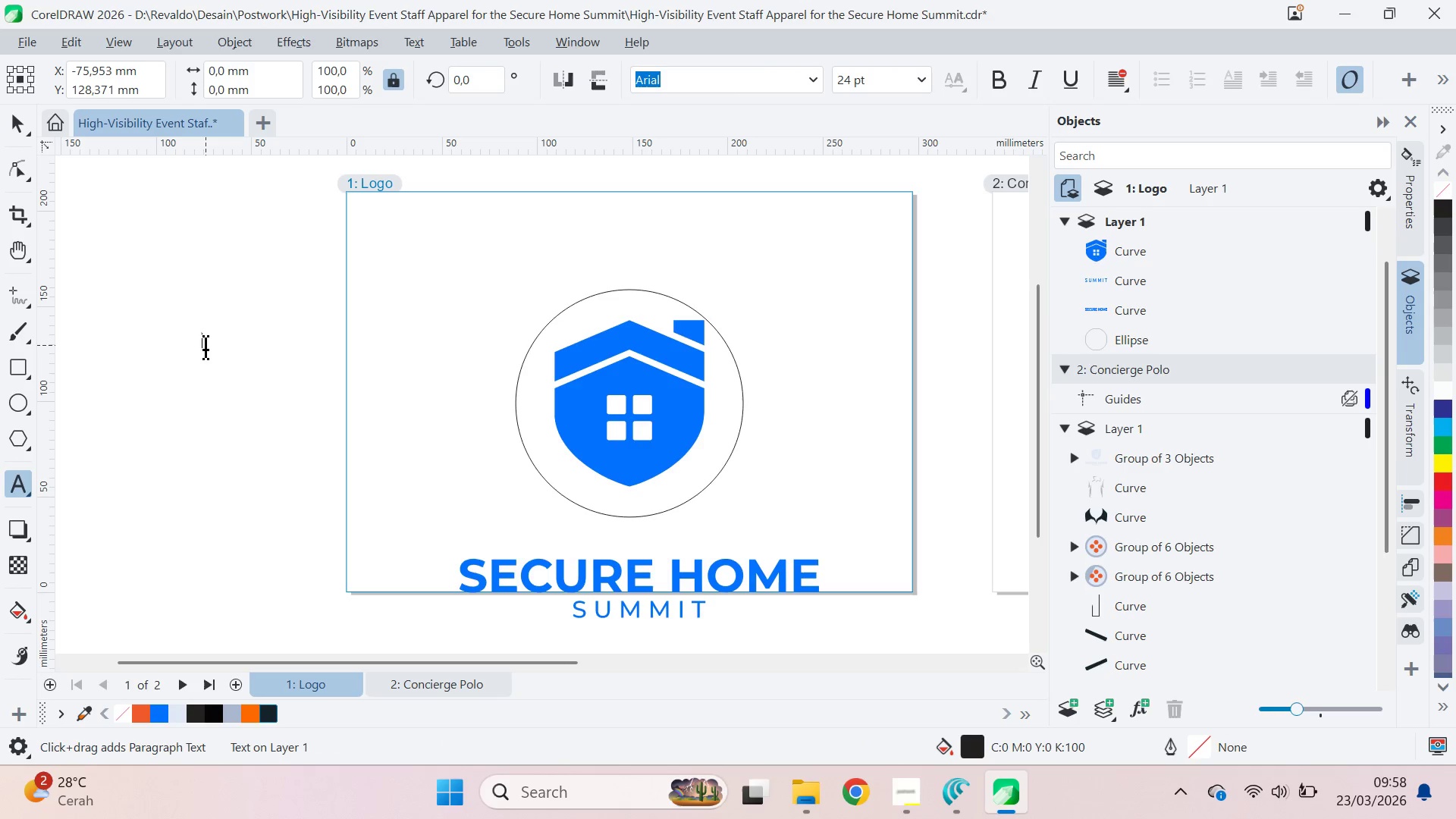 
type(SECURE HOME )
key(Backspace)
 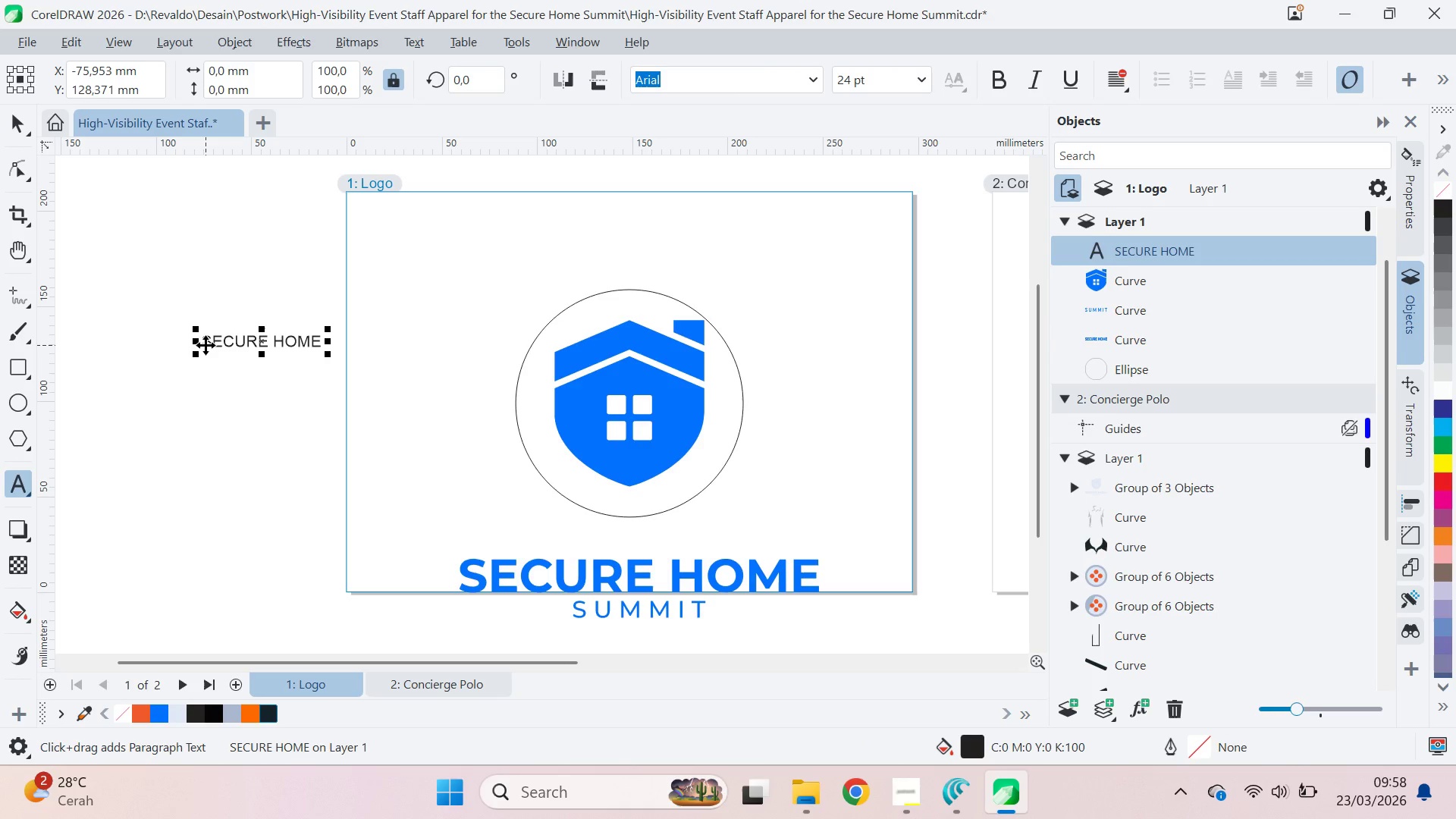 
key(Enter)
 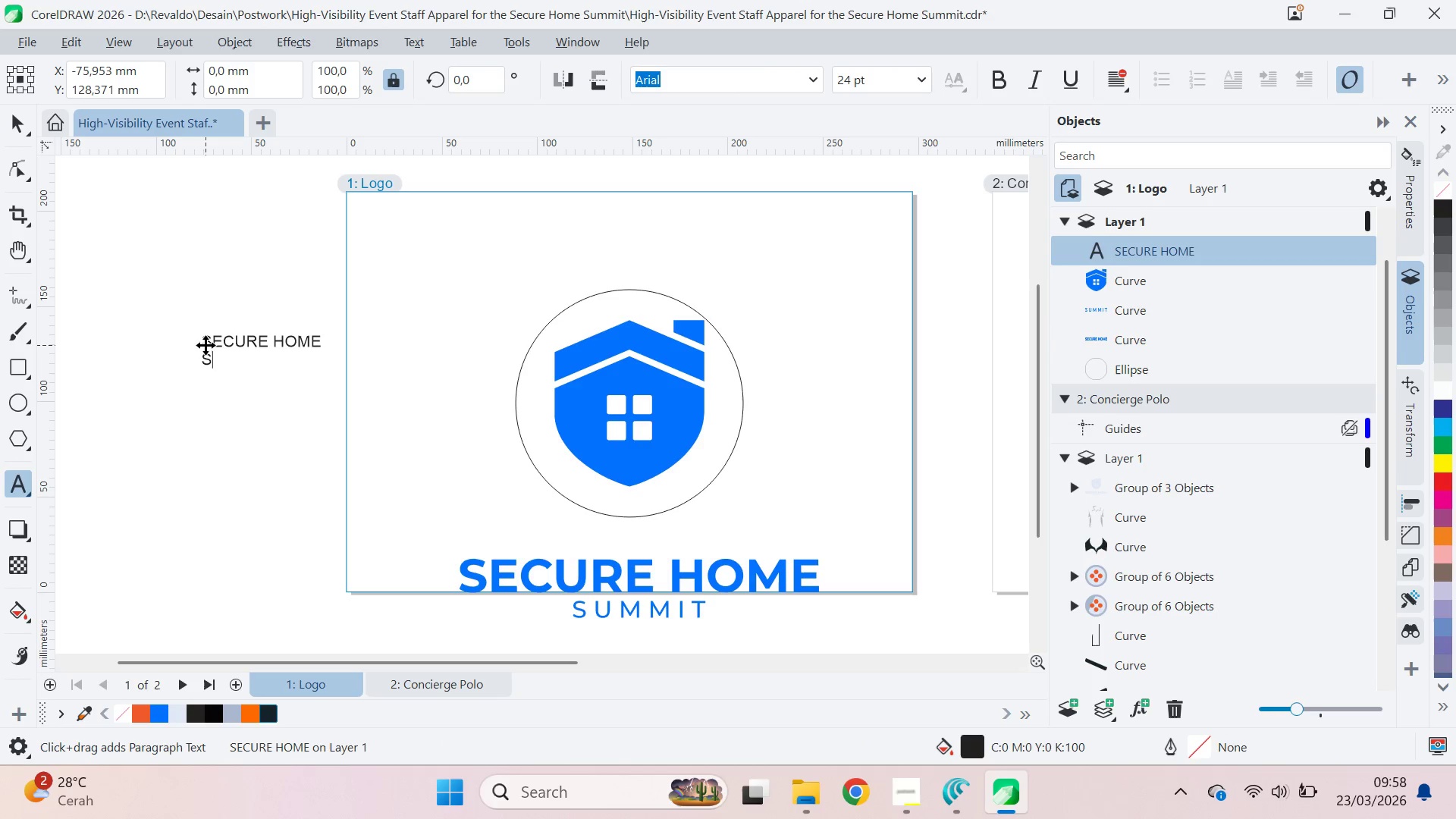 
type(SUMMIT)
 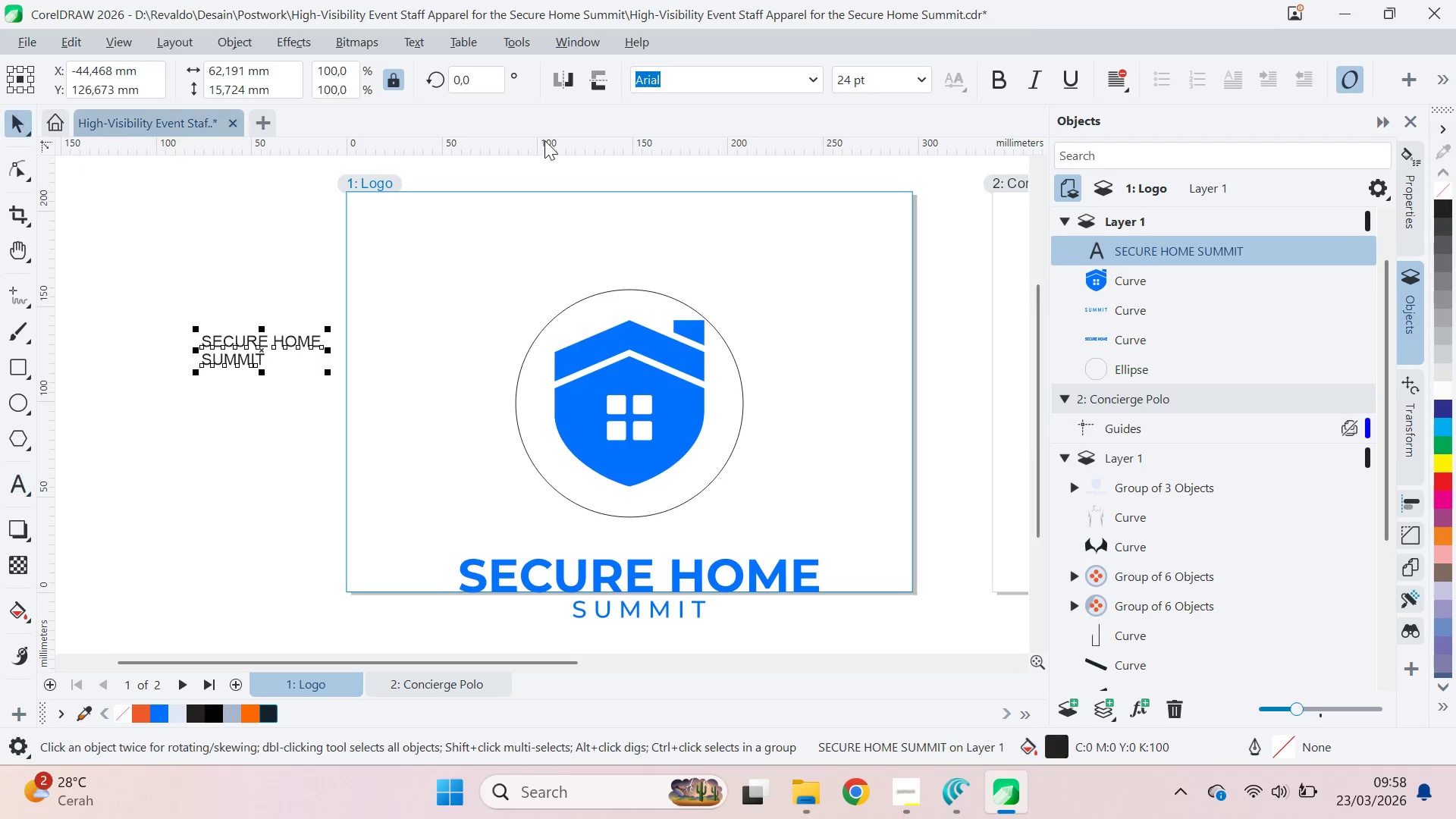 
left_click([818, 70])
 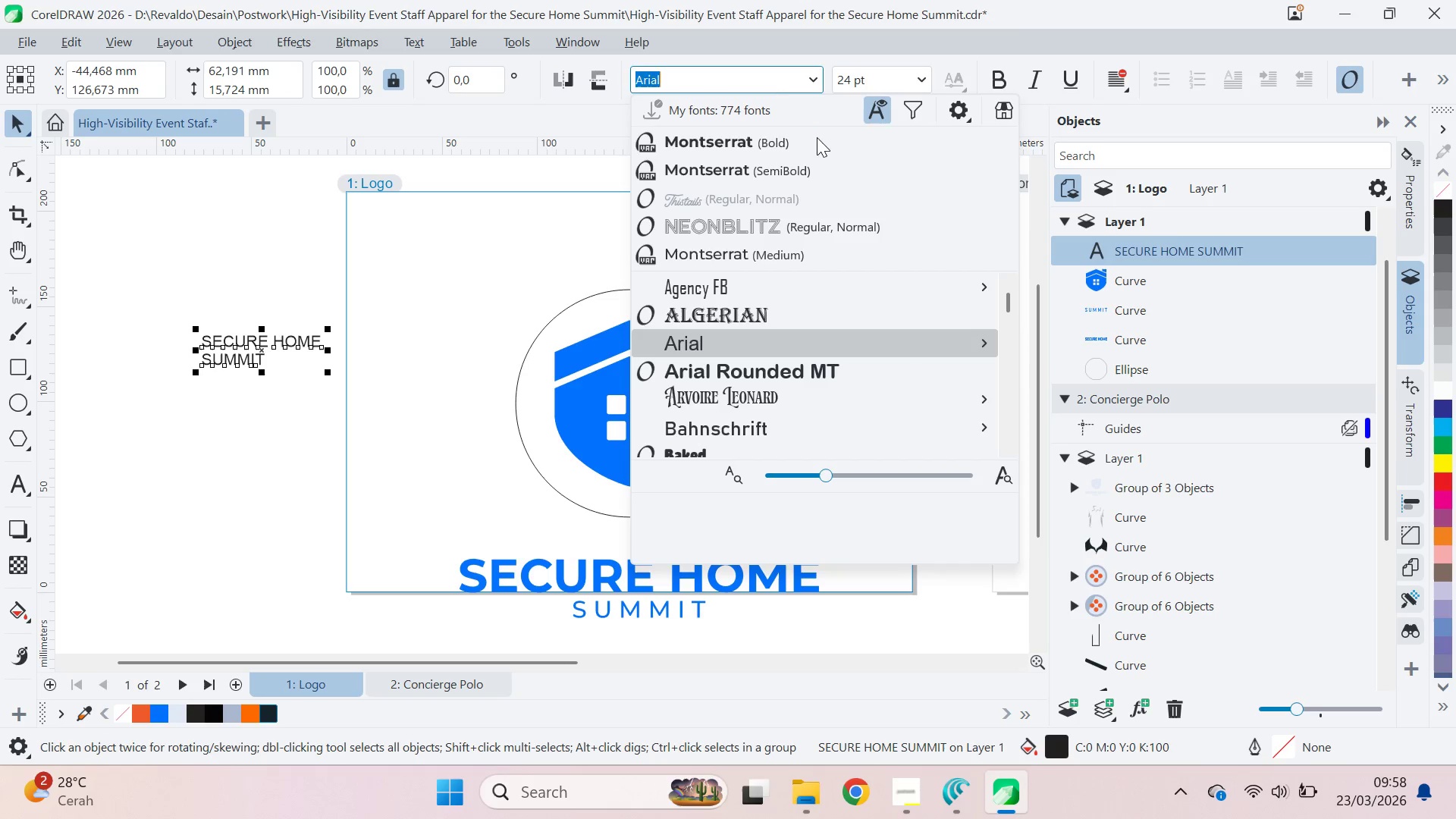 
left_click([817, 139])
 